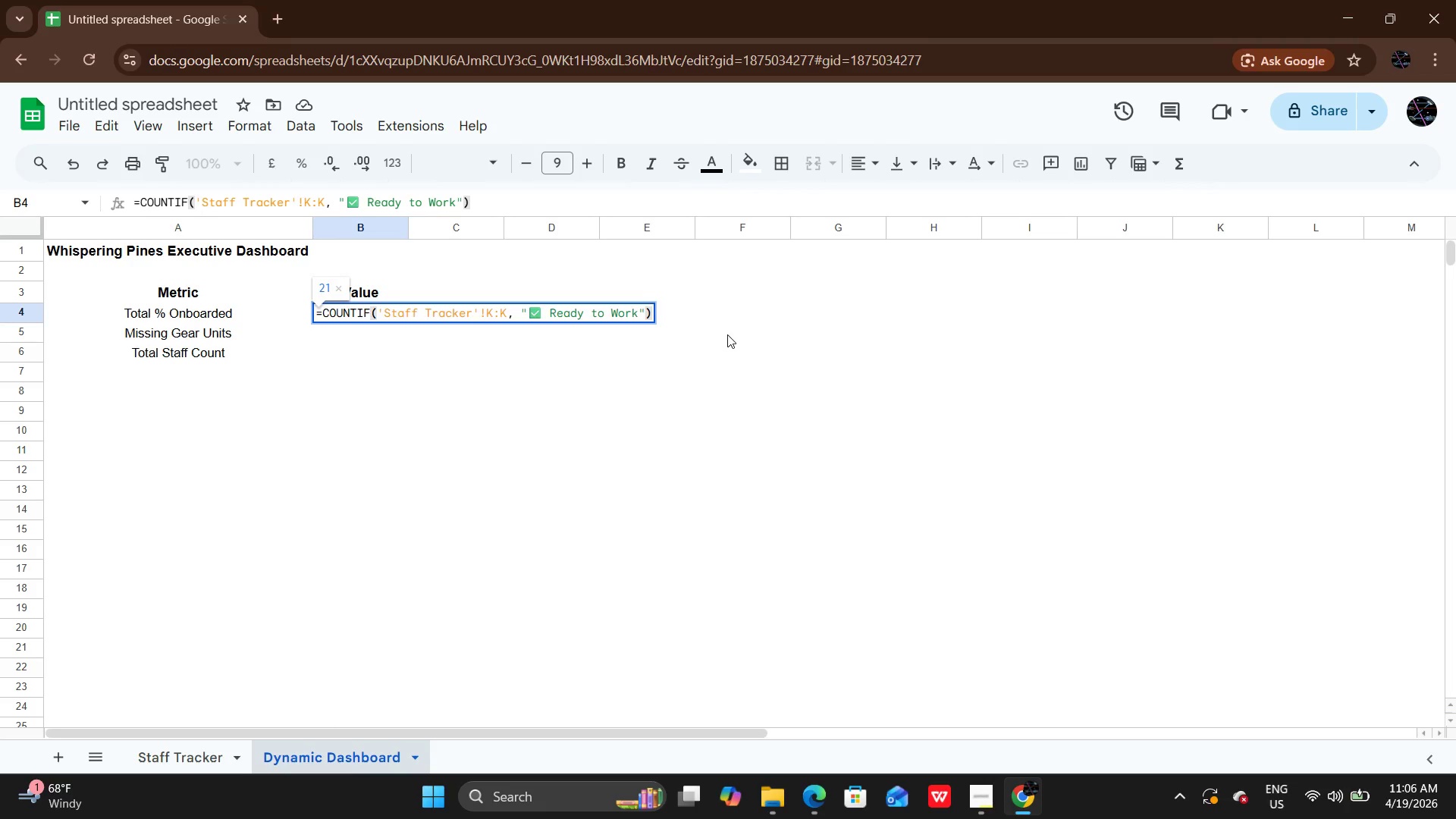 
type(/ Co)
key(Backspace)
type(OUNTA)
 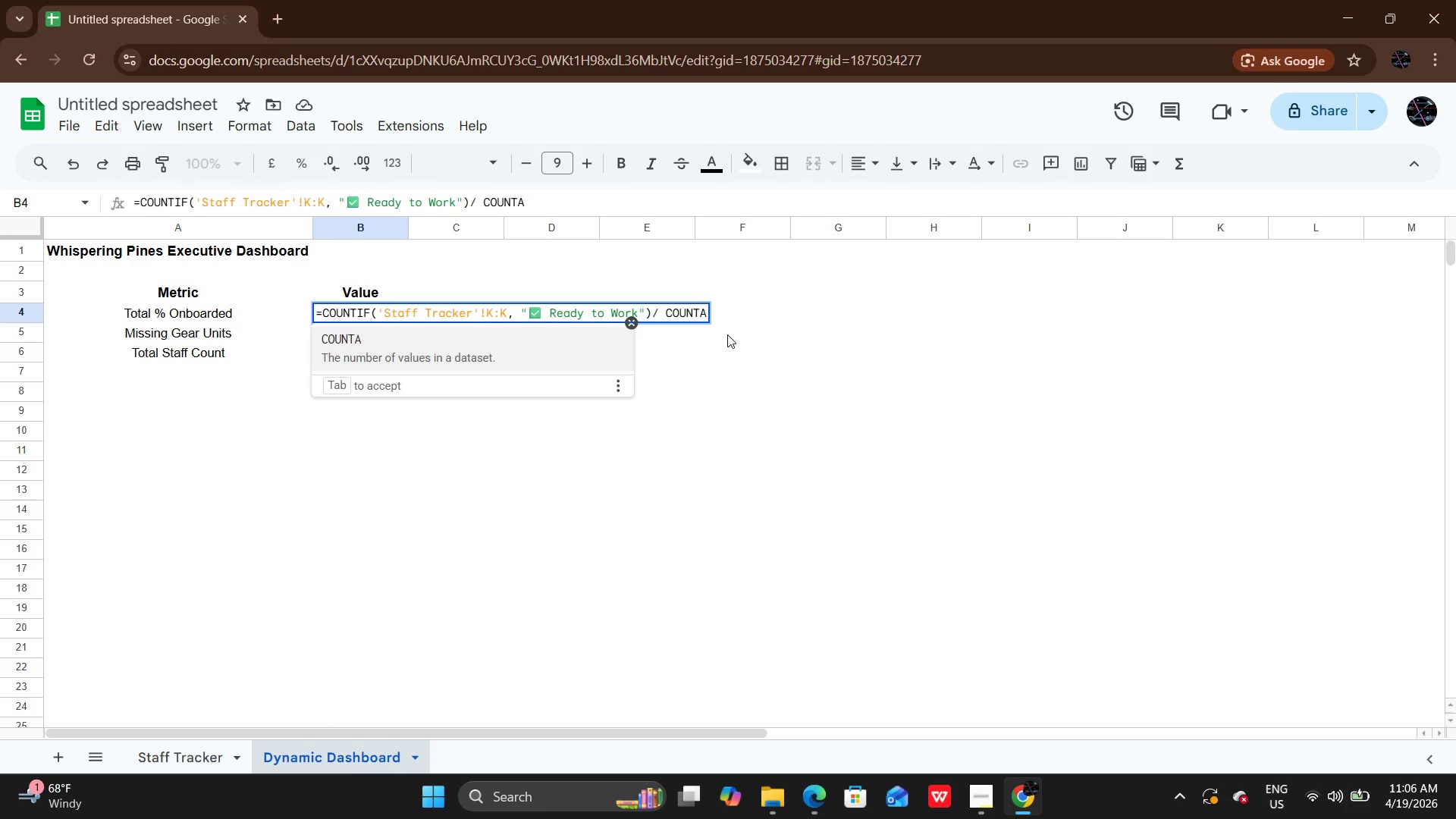 
key(Enter)
 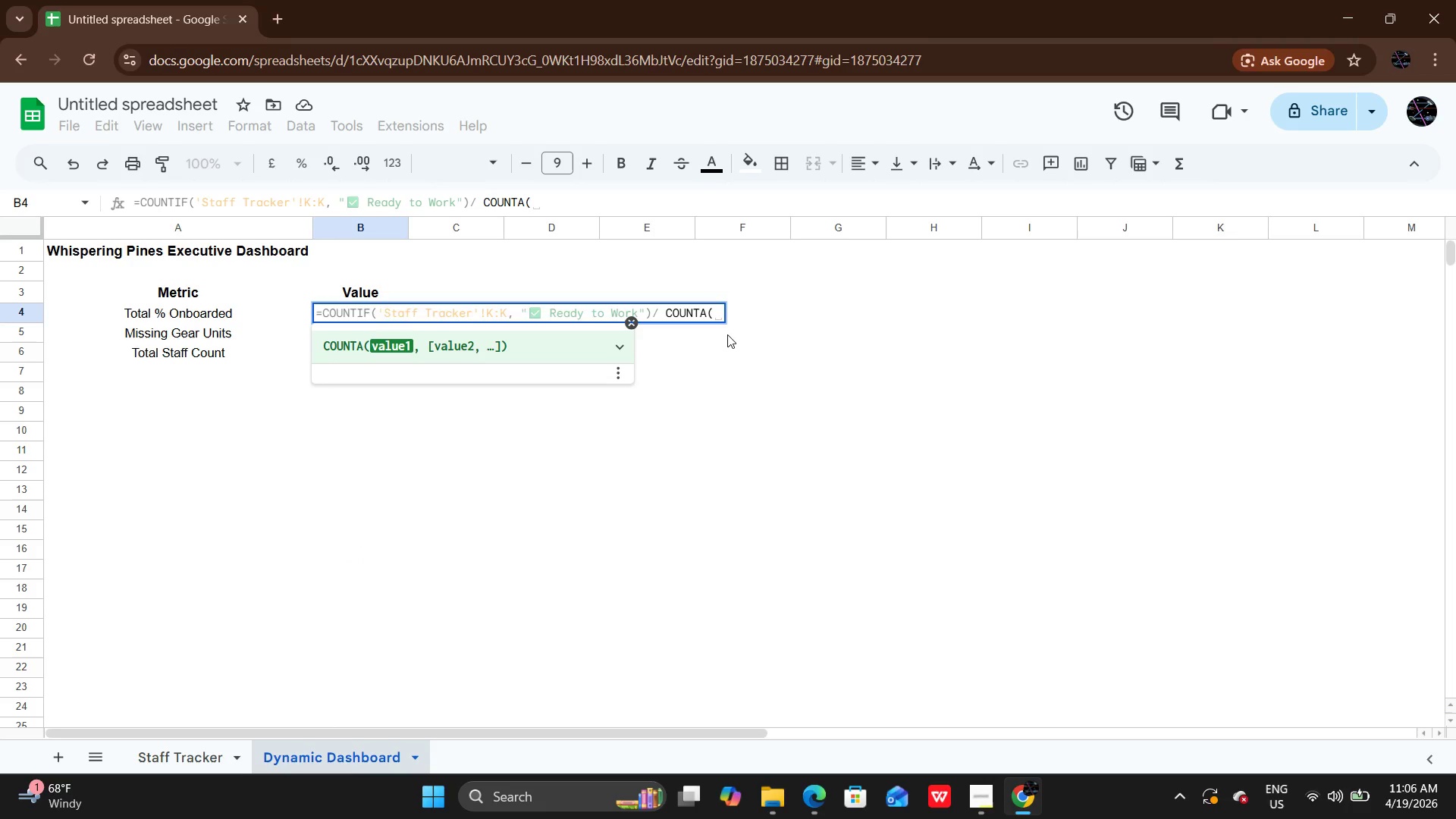 
wait(5.06)
 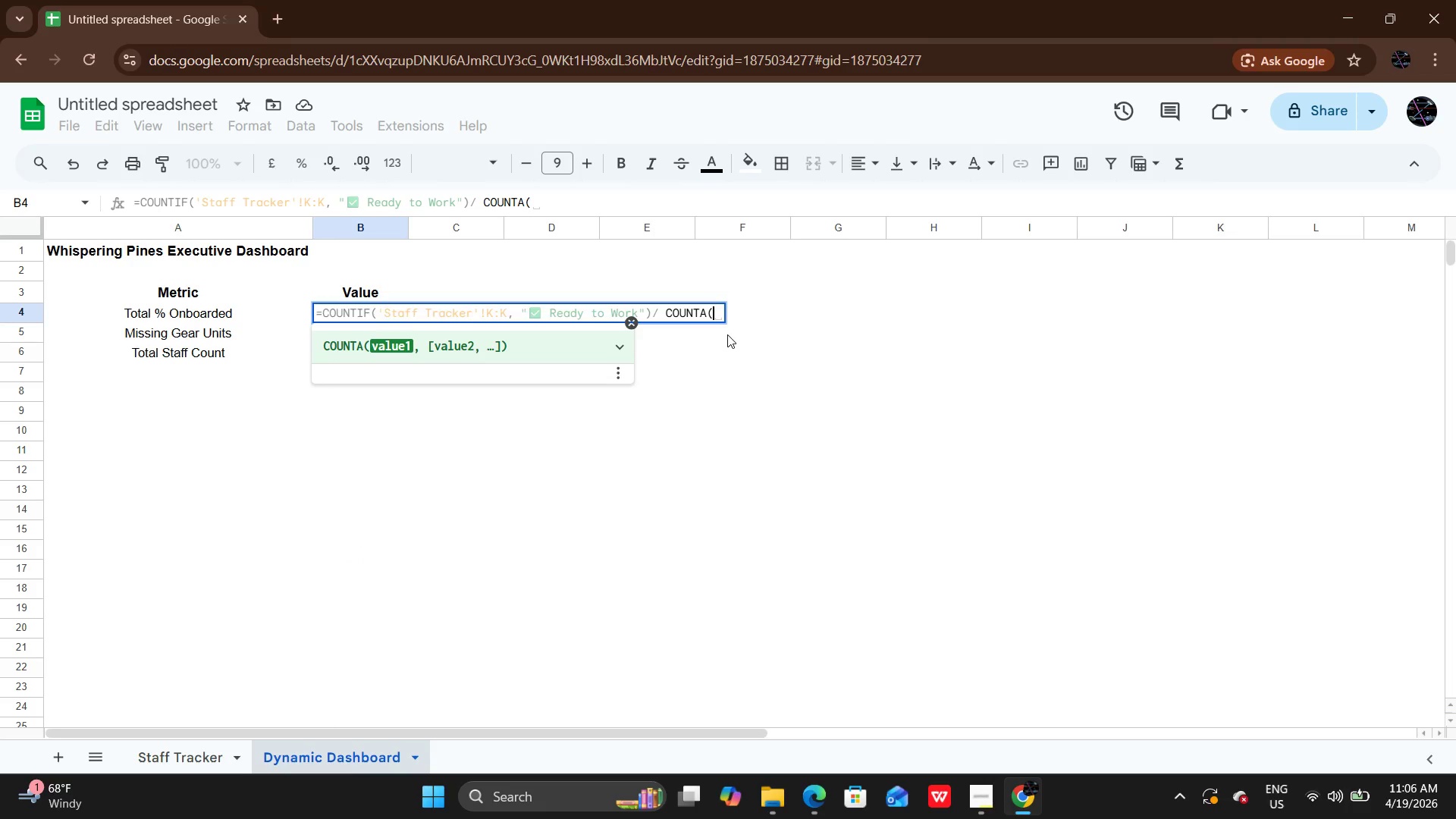 
key(Quote)
 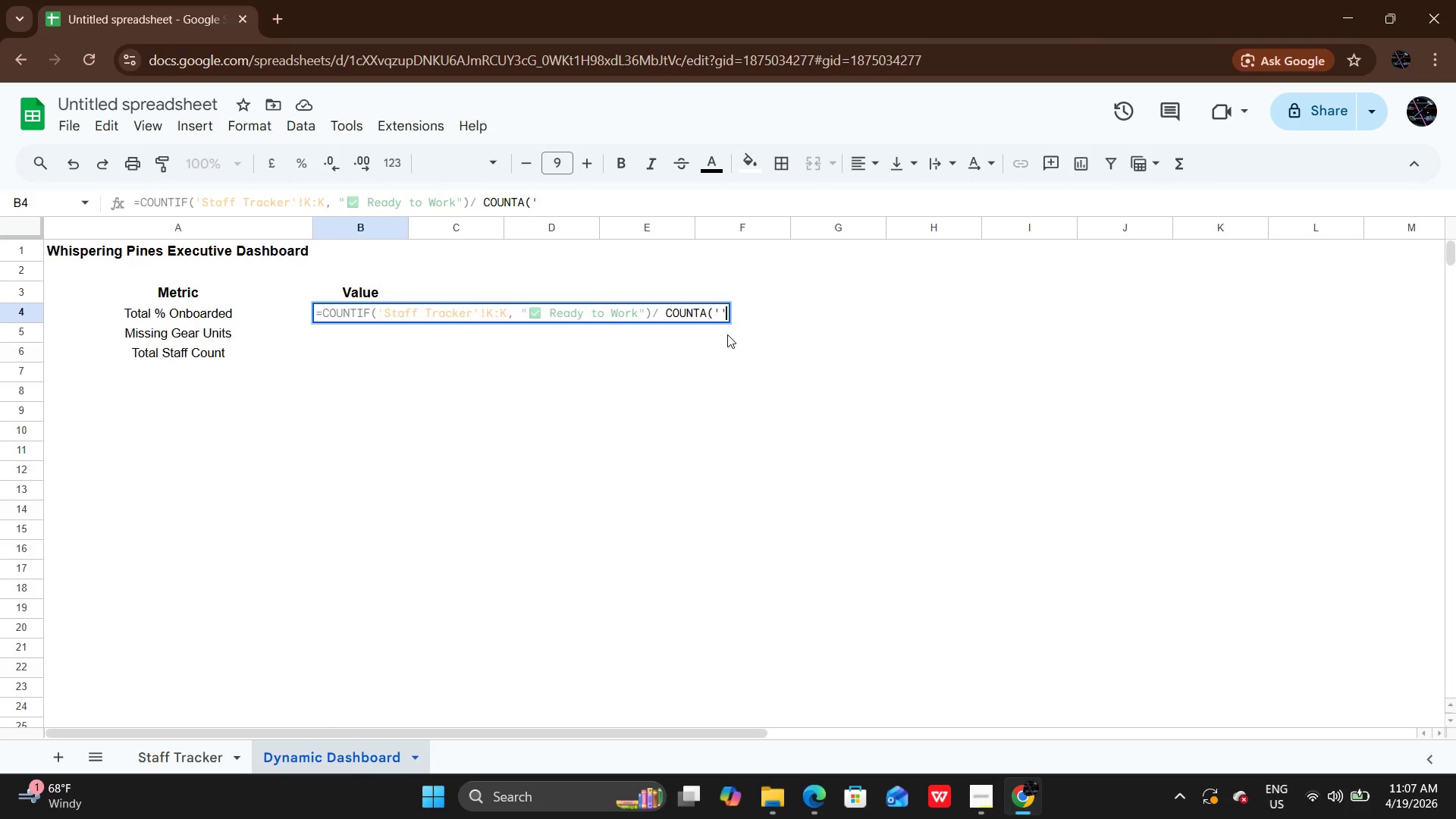 
key(Quote)
 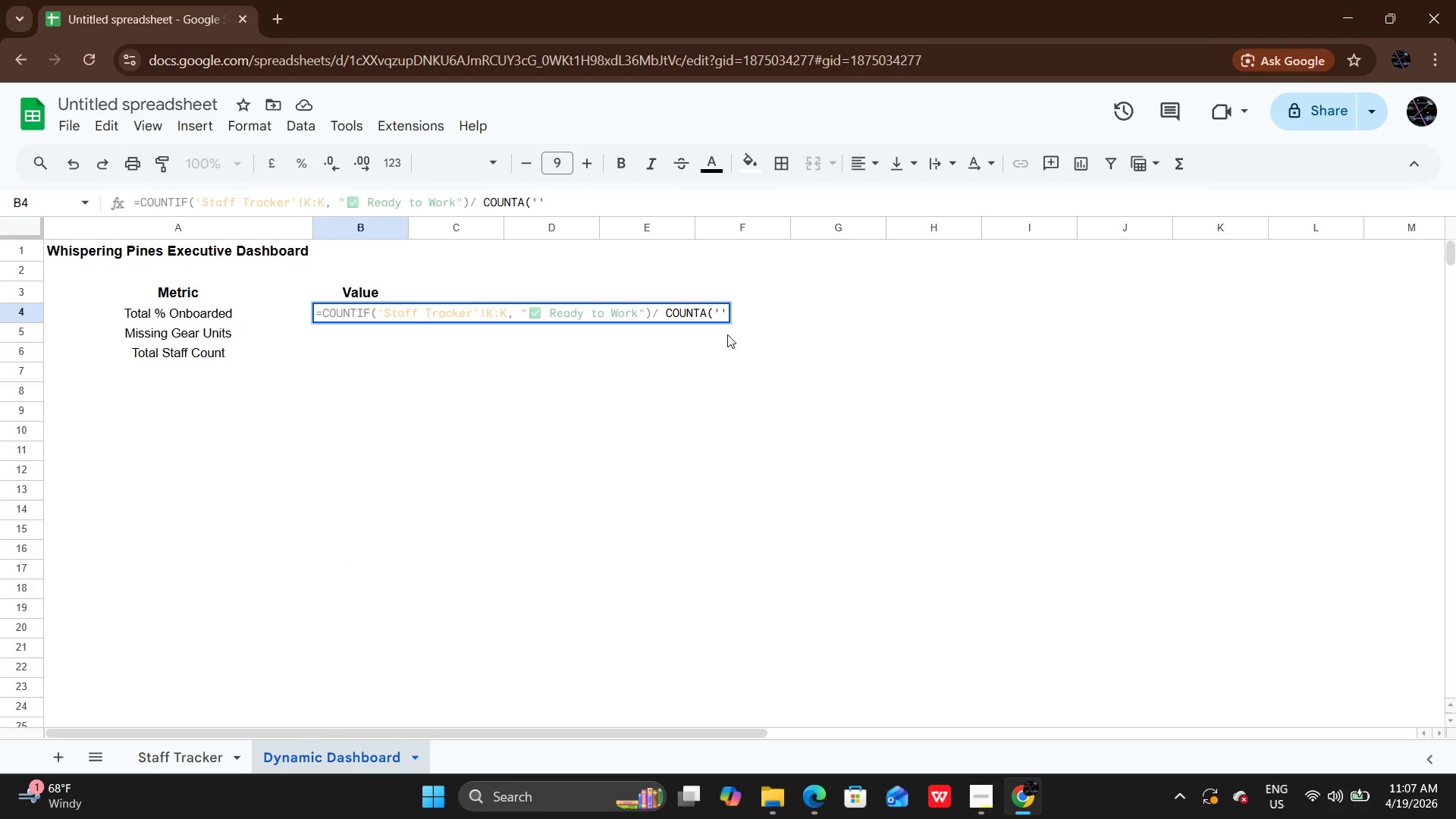 
key(ArrowLeft)
 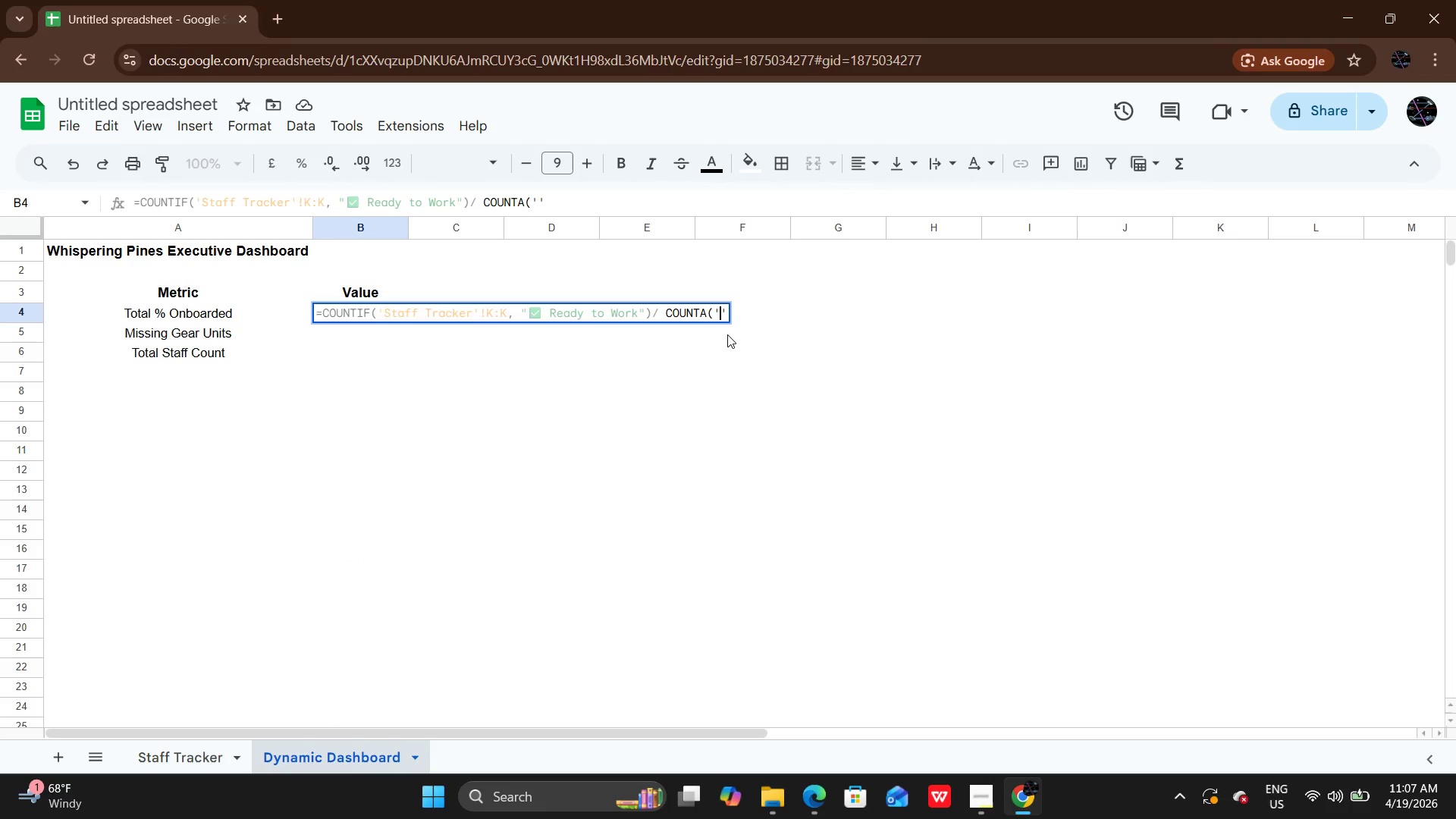 
type(s)
key(Backspace)
type(Staff)
 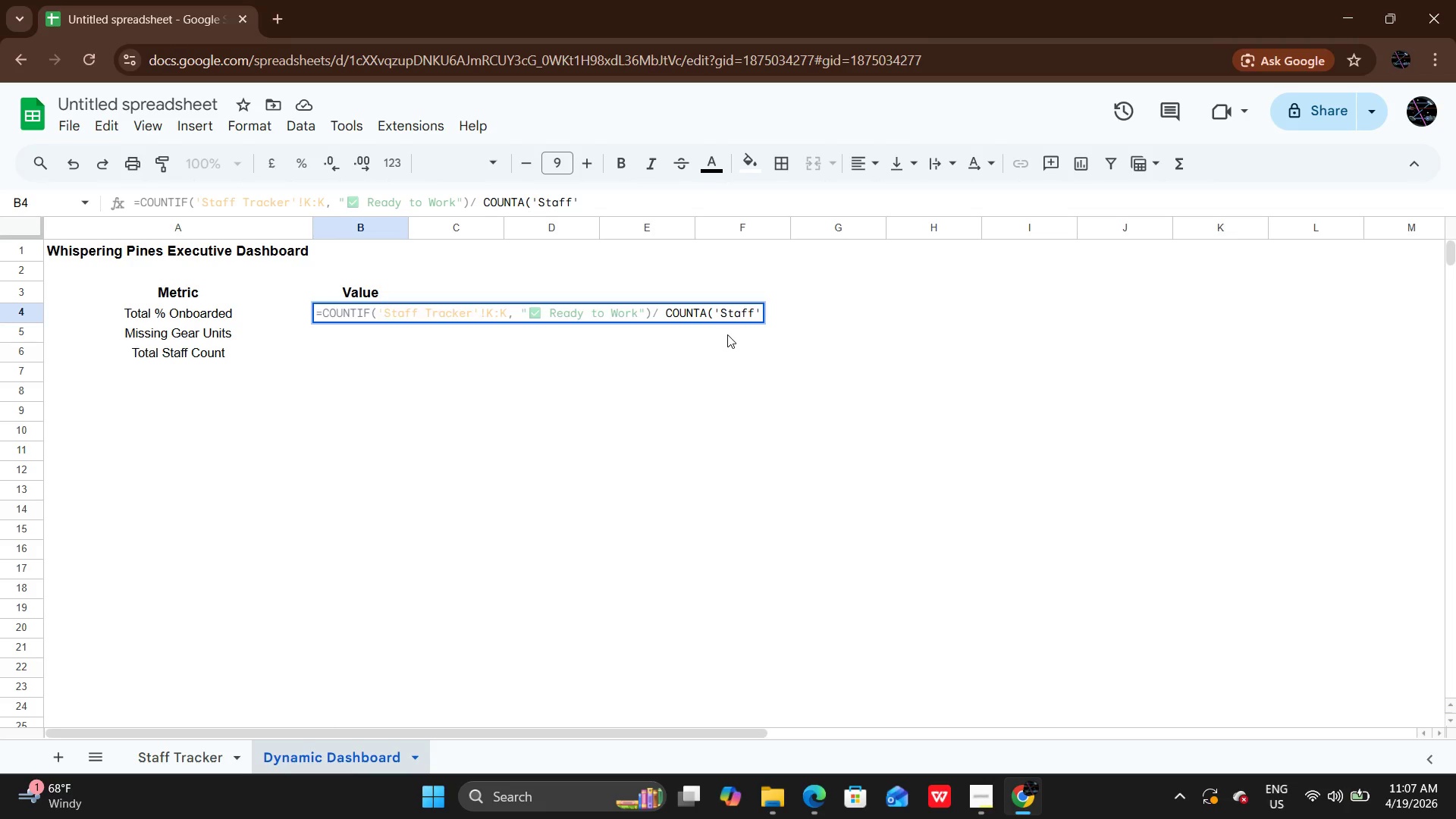 
type( Tracker)
 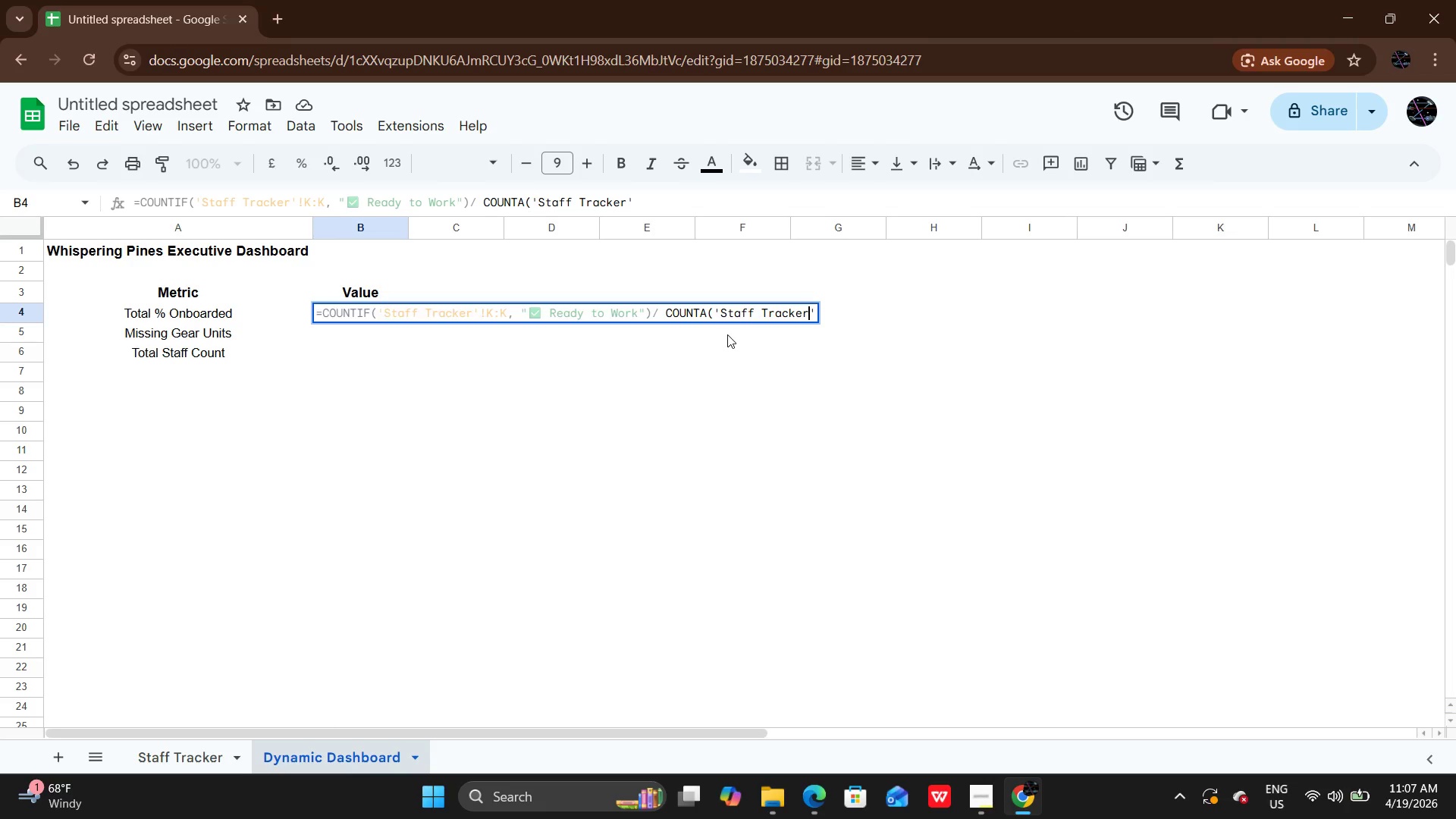 
key(ArrowRight)
 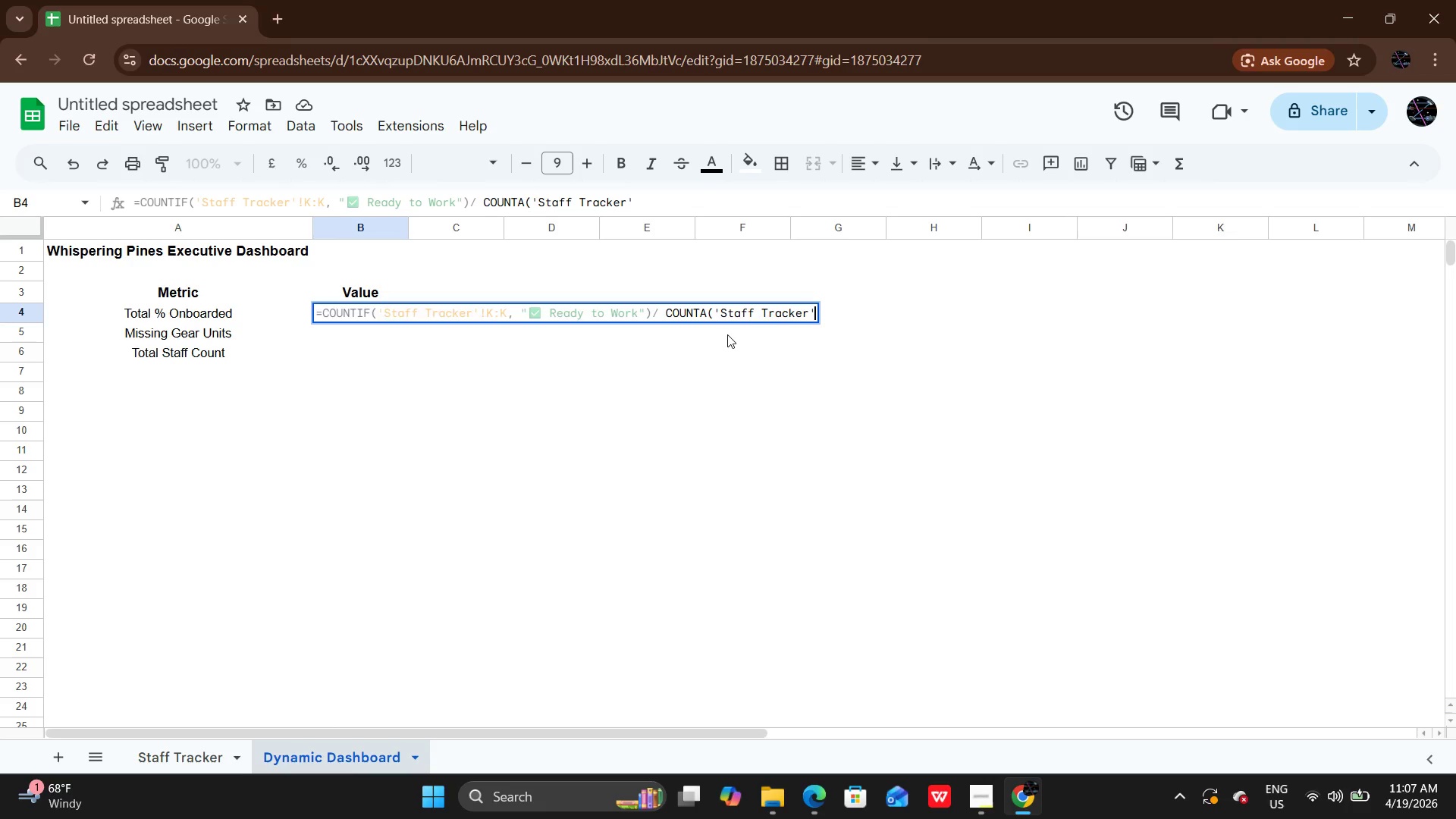 
key(Shift+1)
 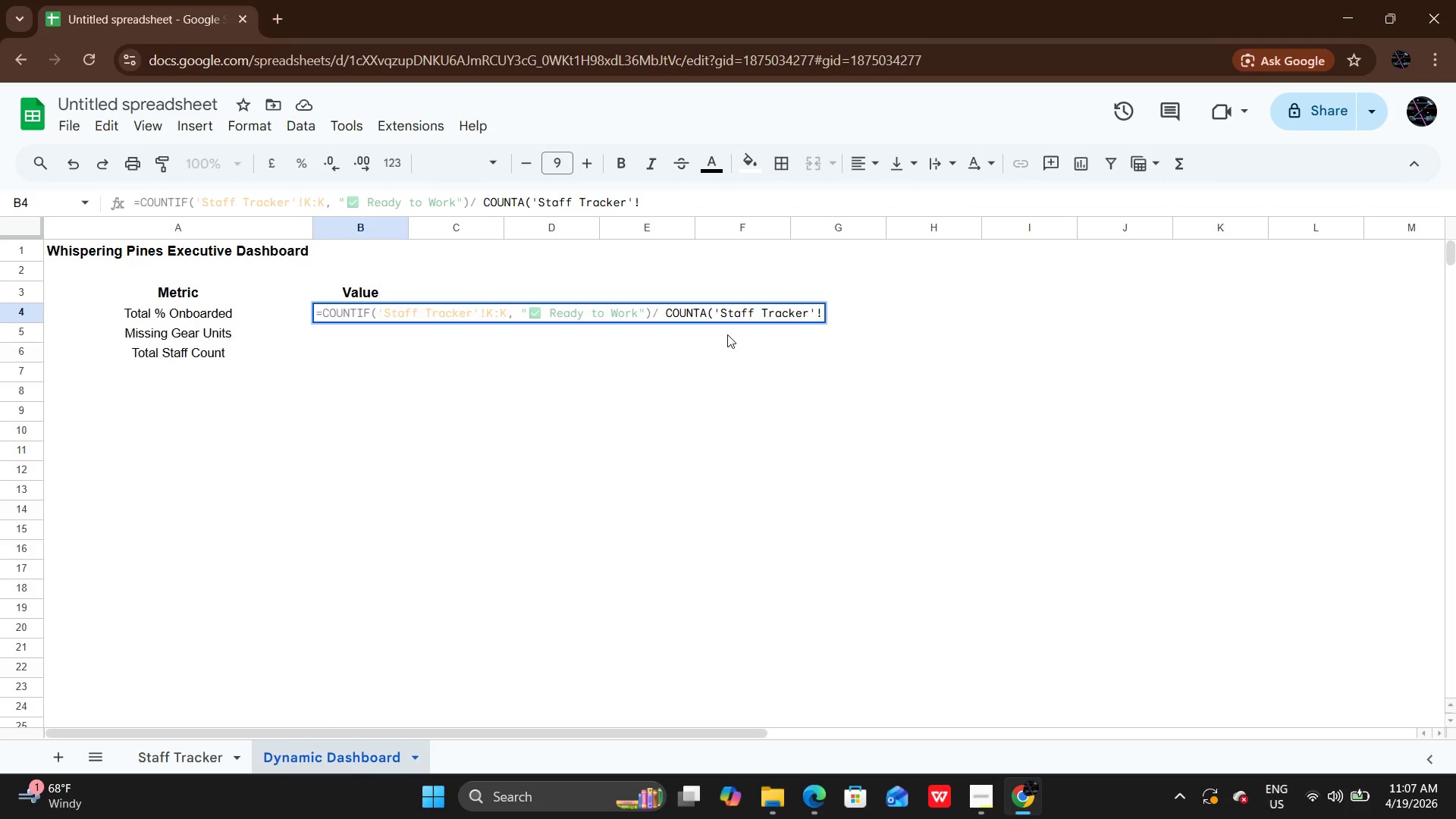 
key(CapsLock)
 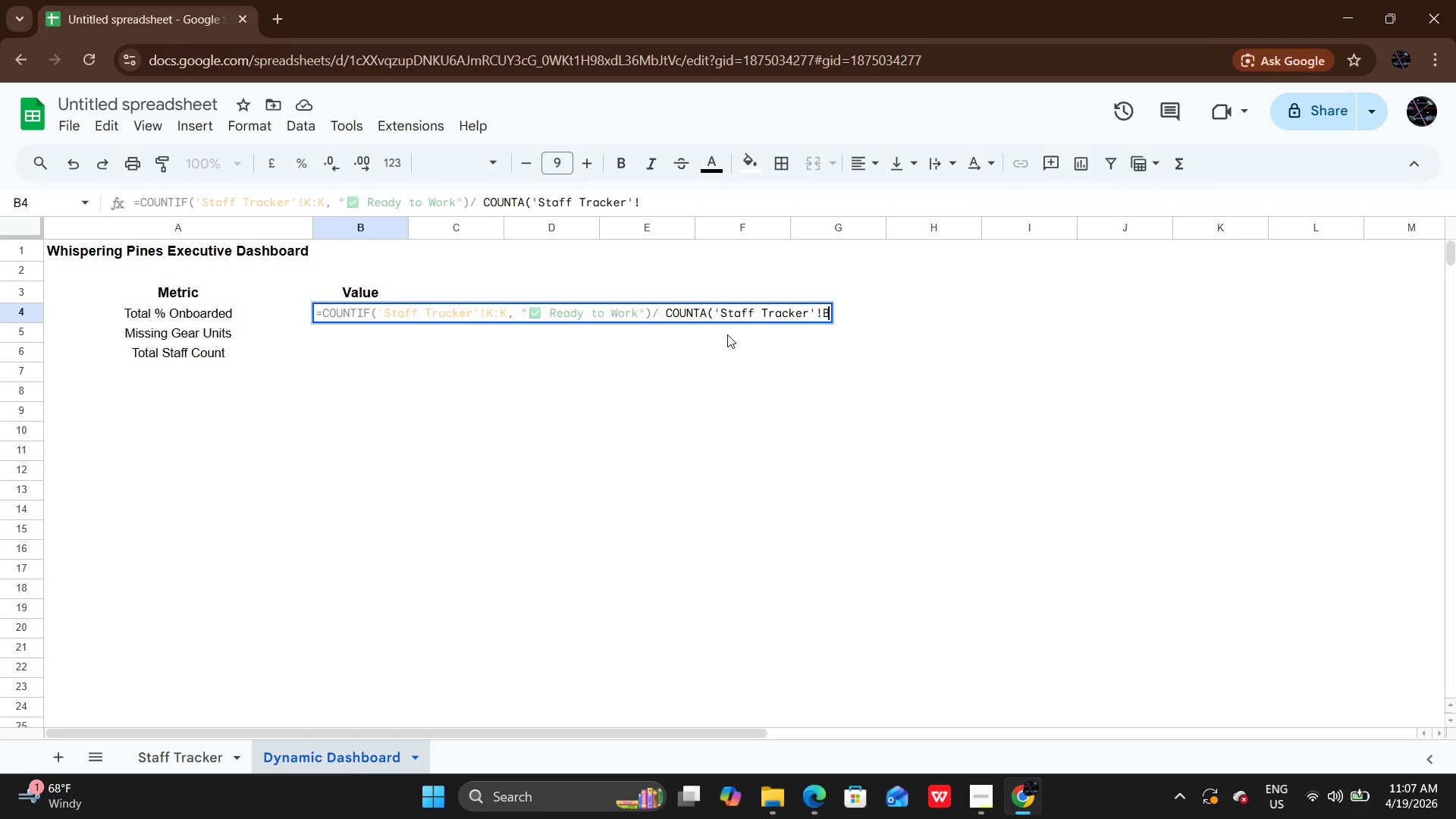 
key(B)
 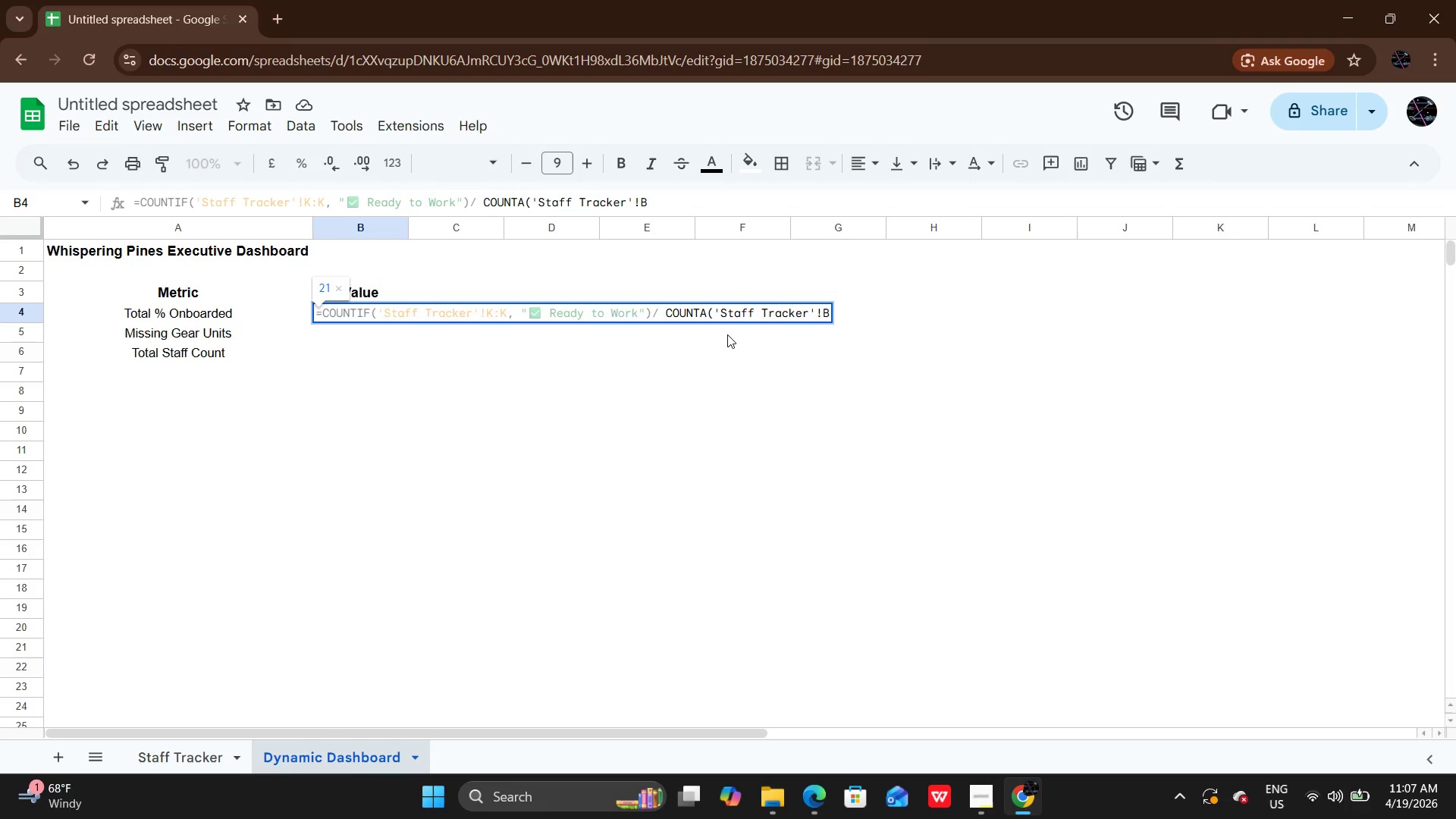 
key(Shift+ShiftRight)
 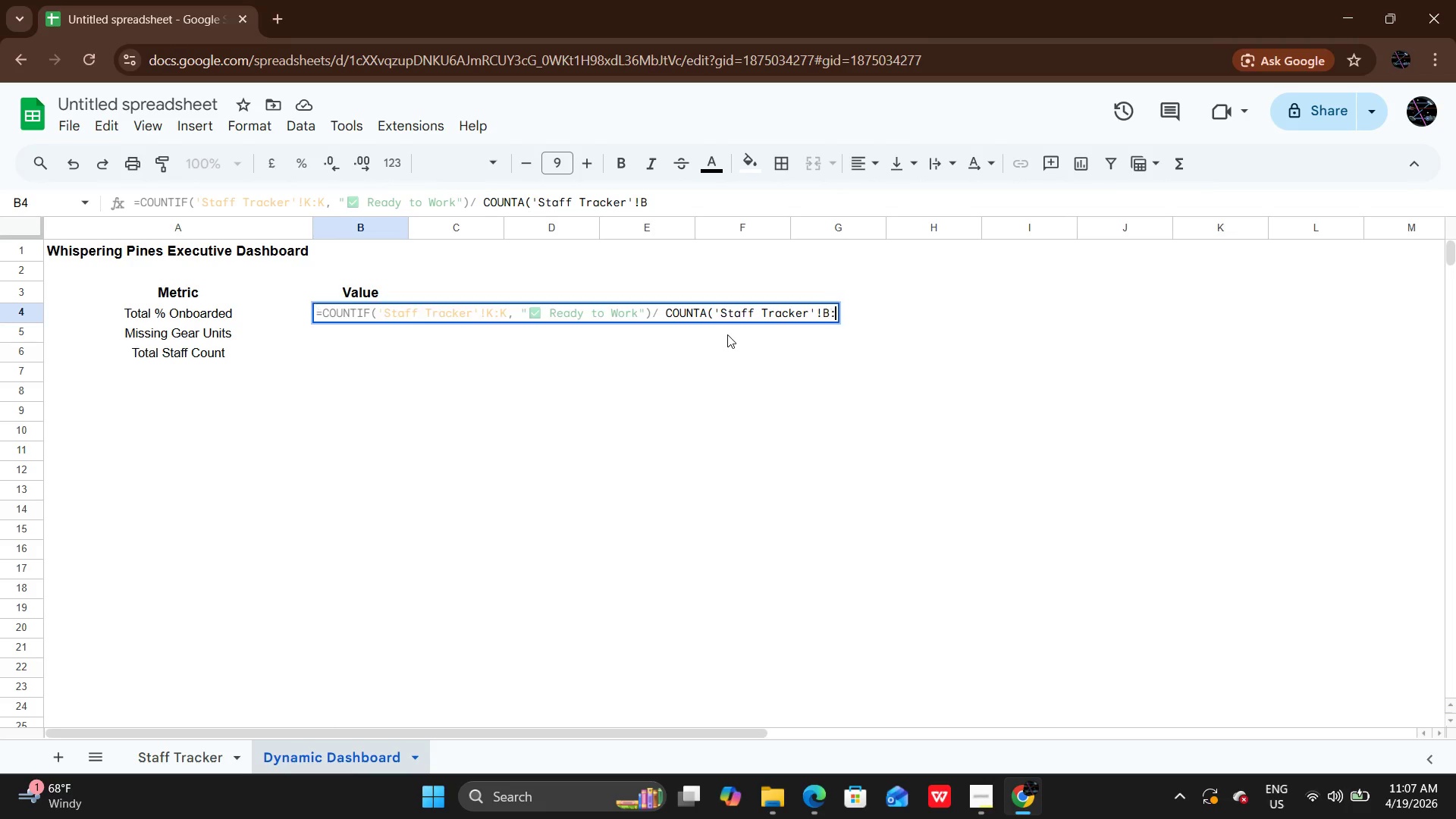 
key(Shift+Semicolon)
 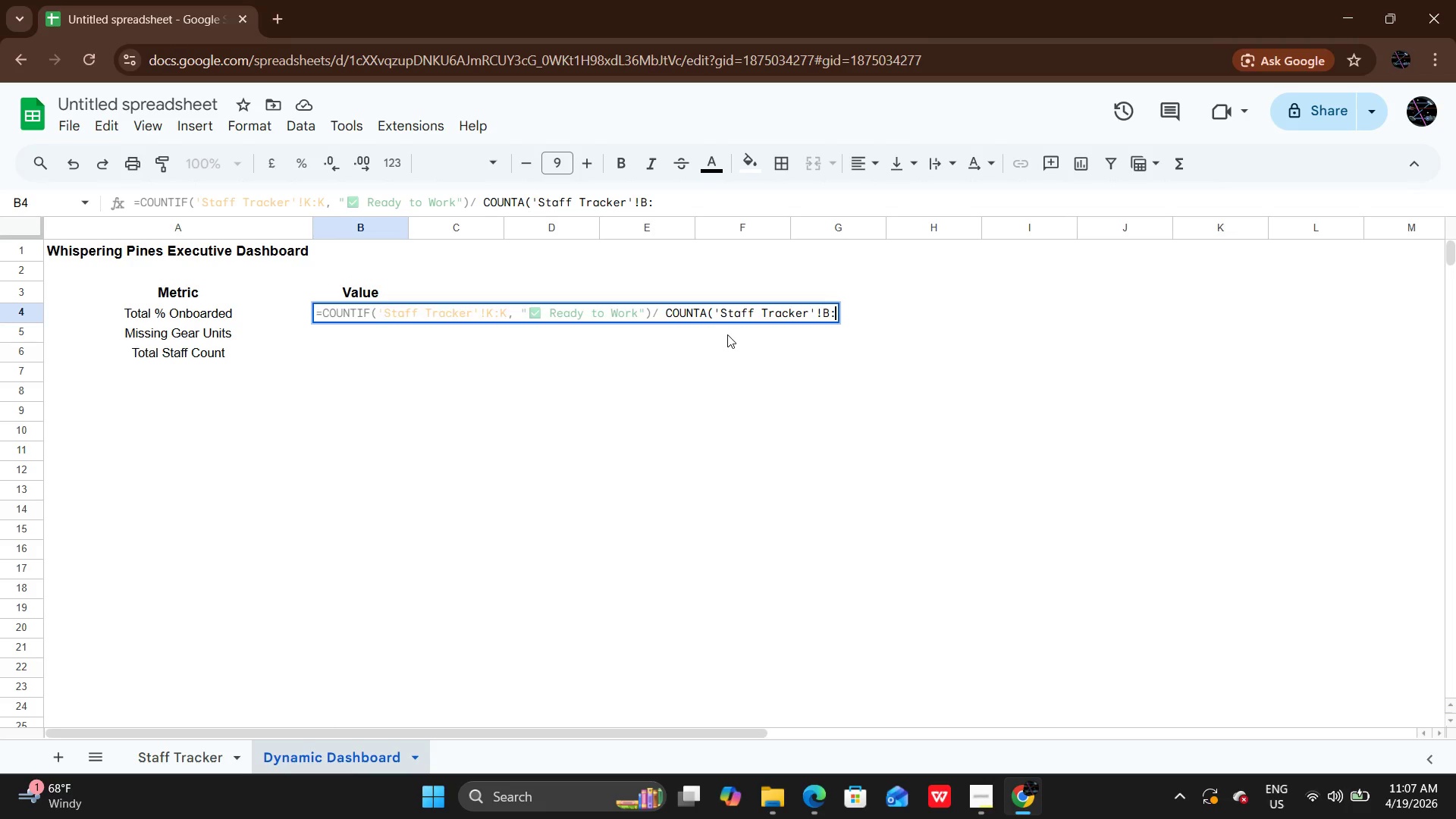 
key(B)
 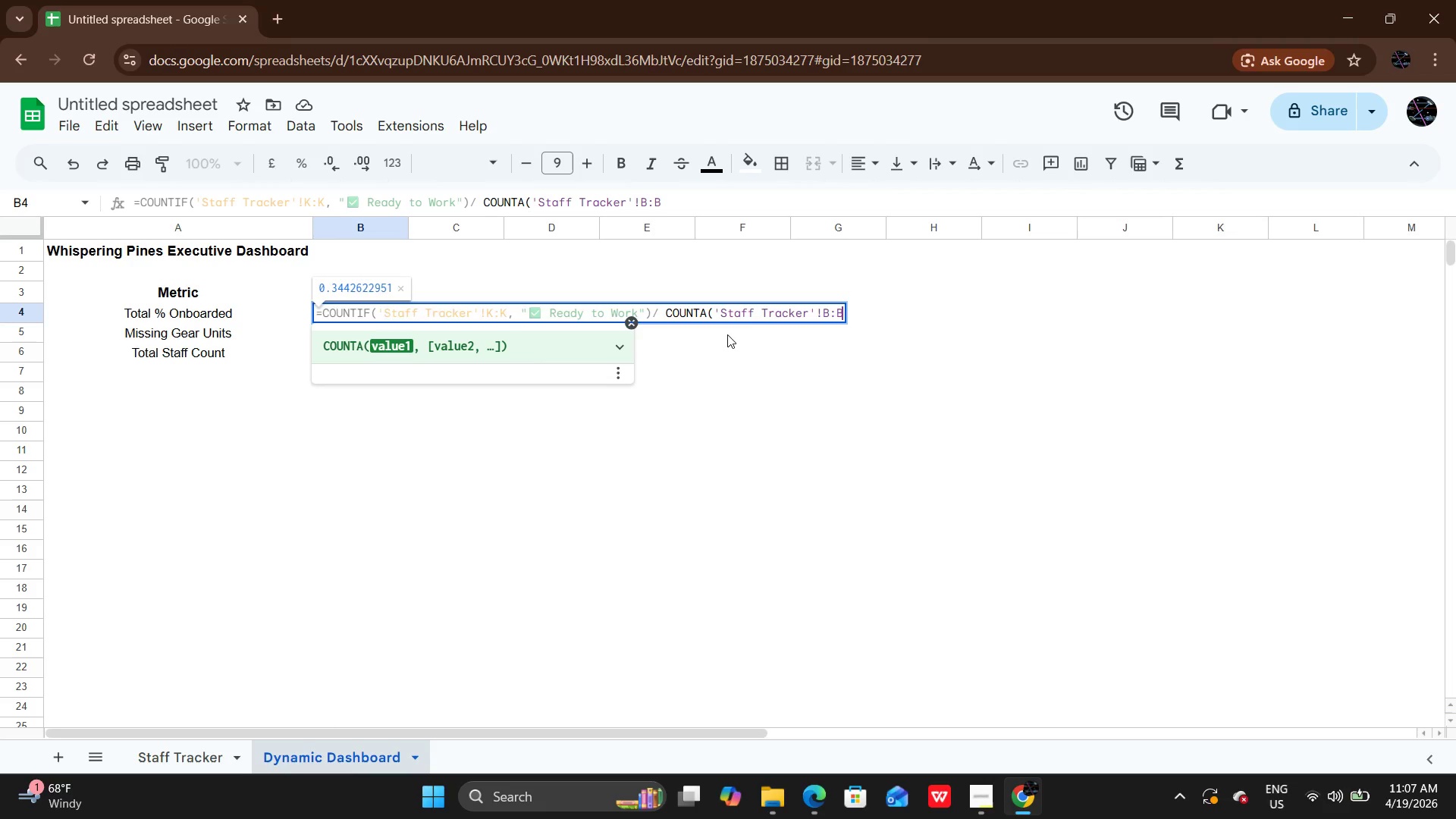 
wait(6.45)
 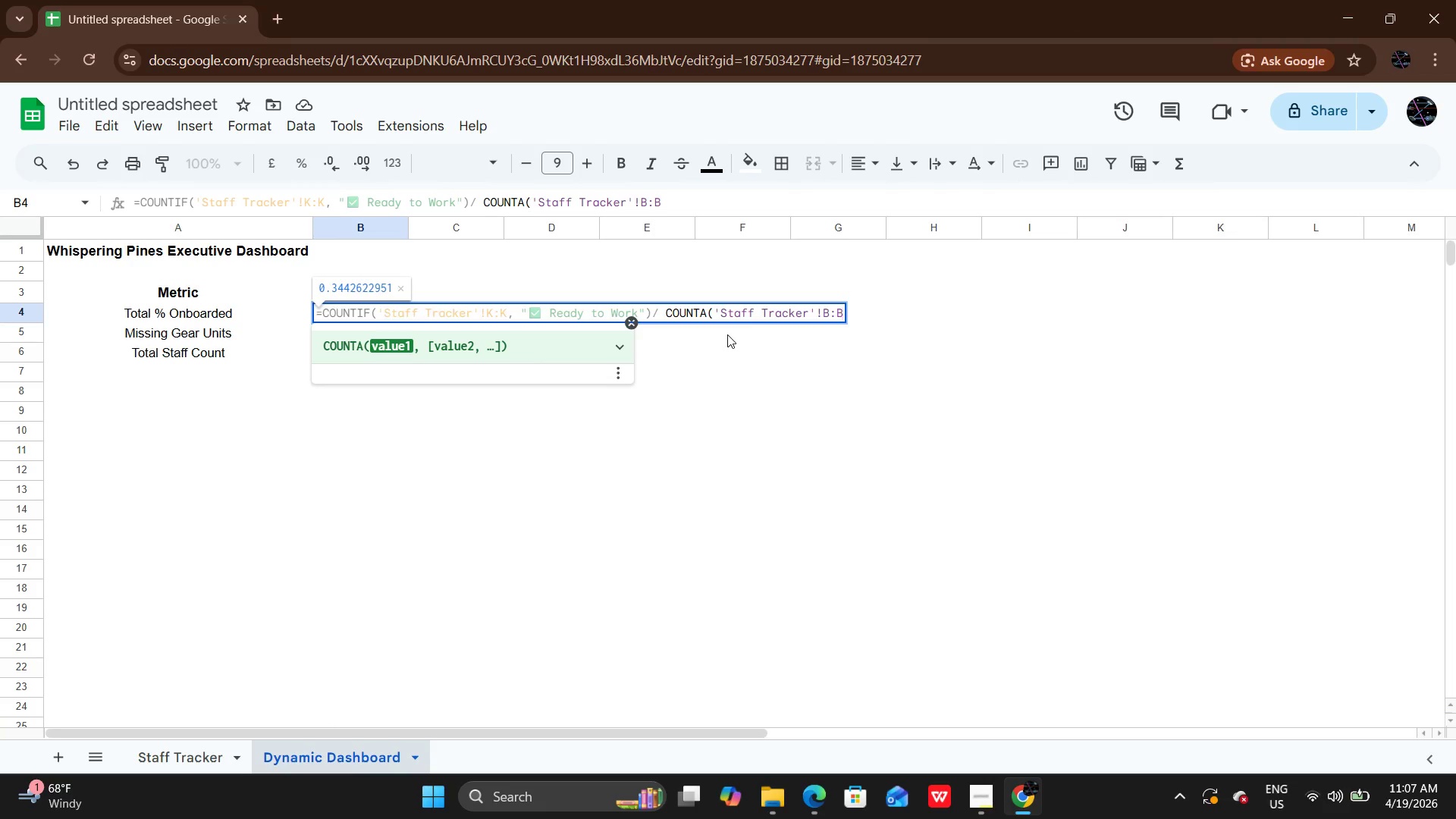 
key(Shift+0)
 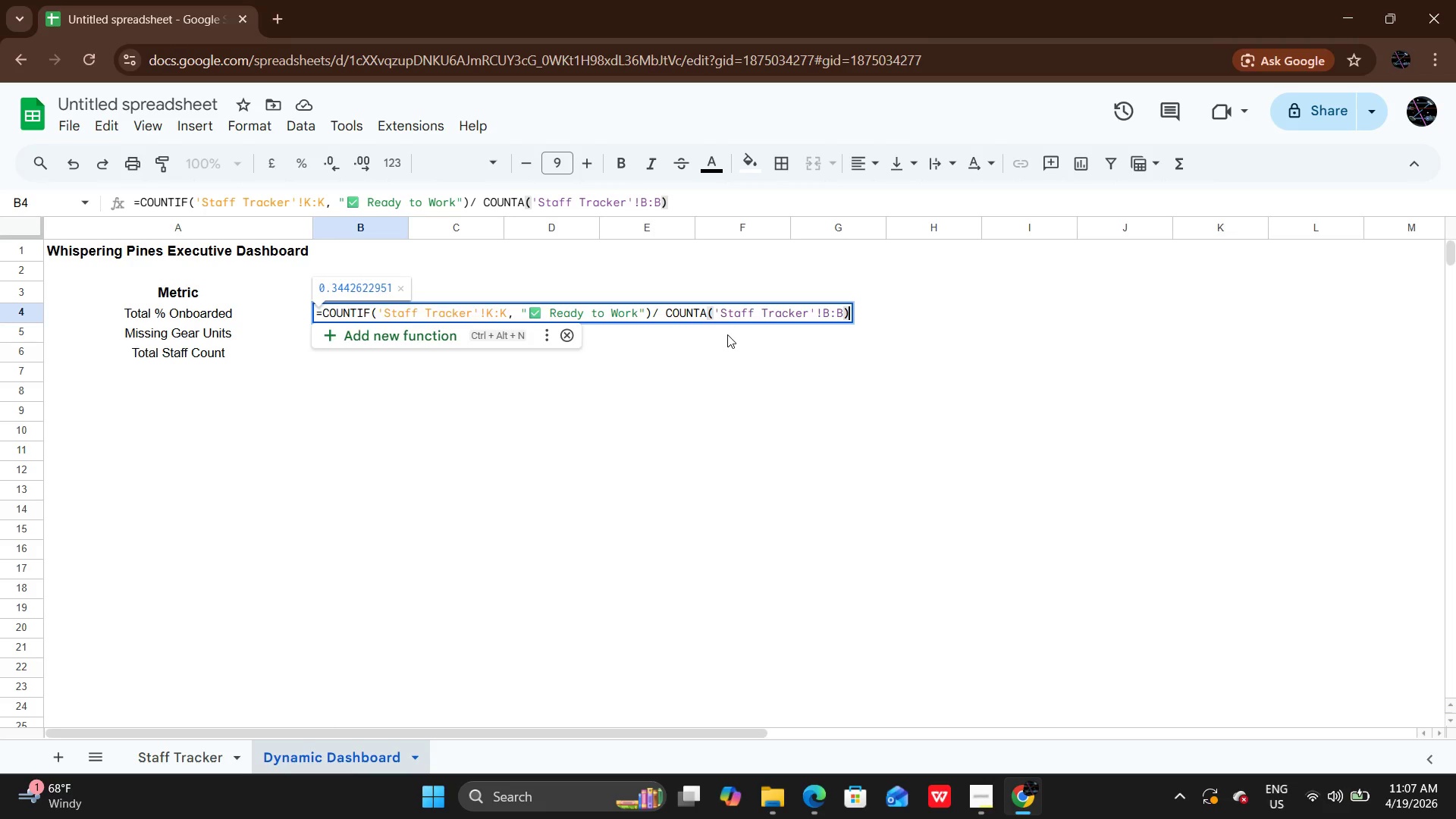 
key(Enter)
 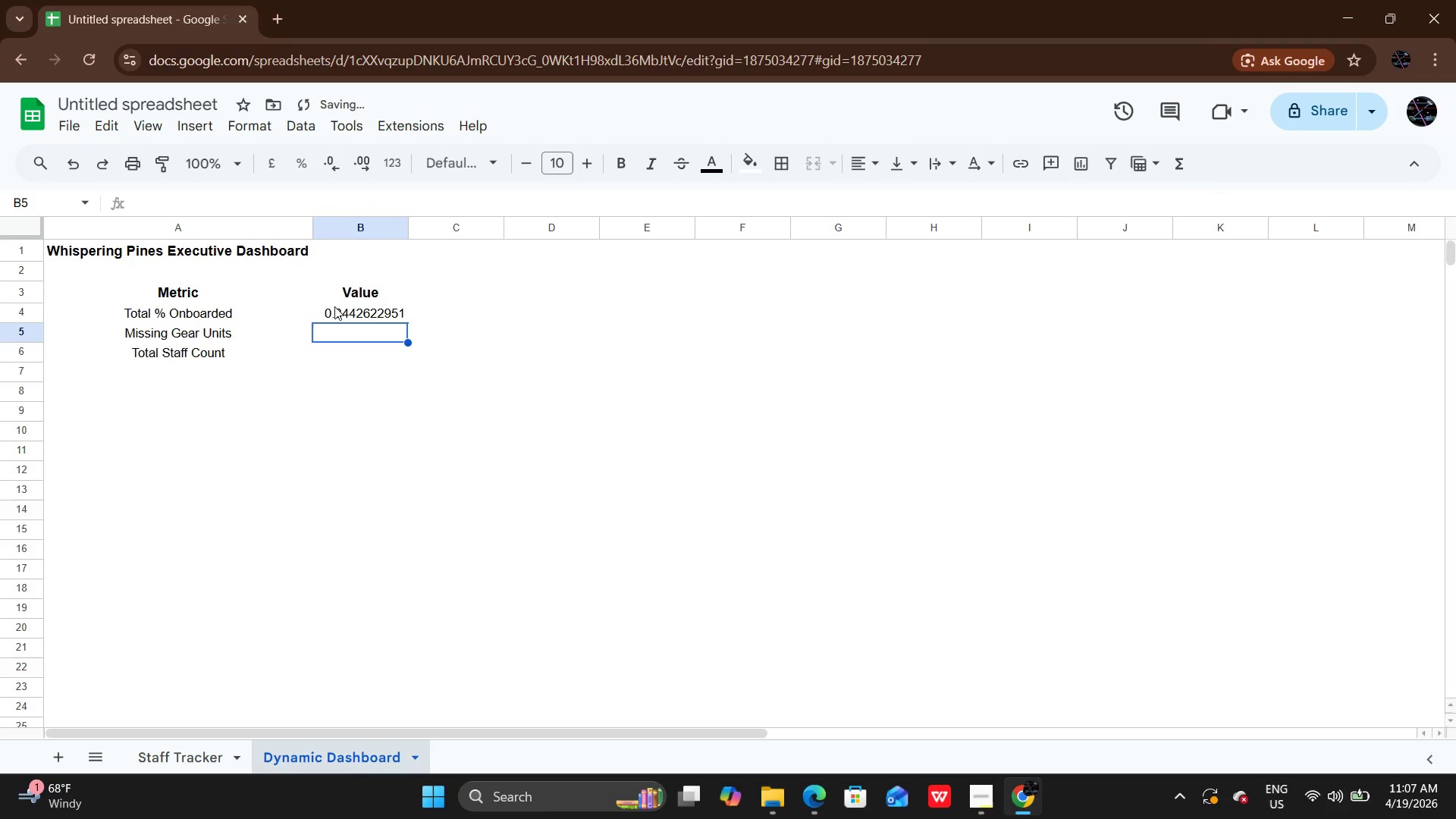 
left_click([349, 312])
 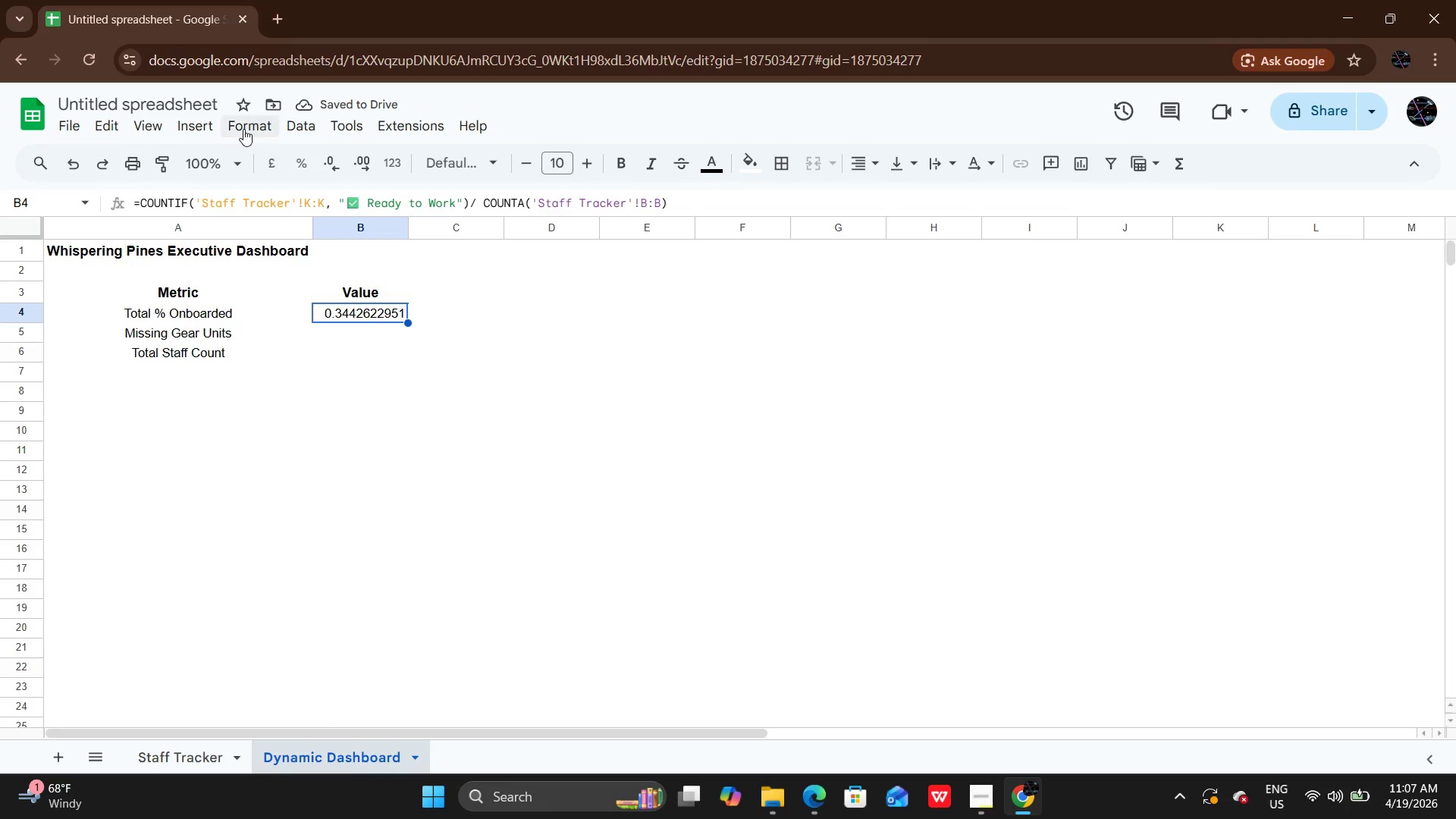 
left_click([243, 129])
 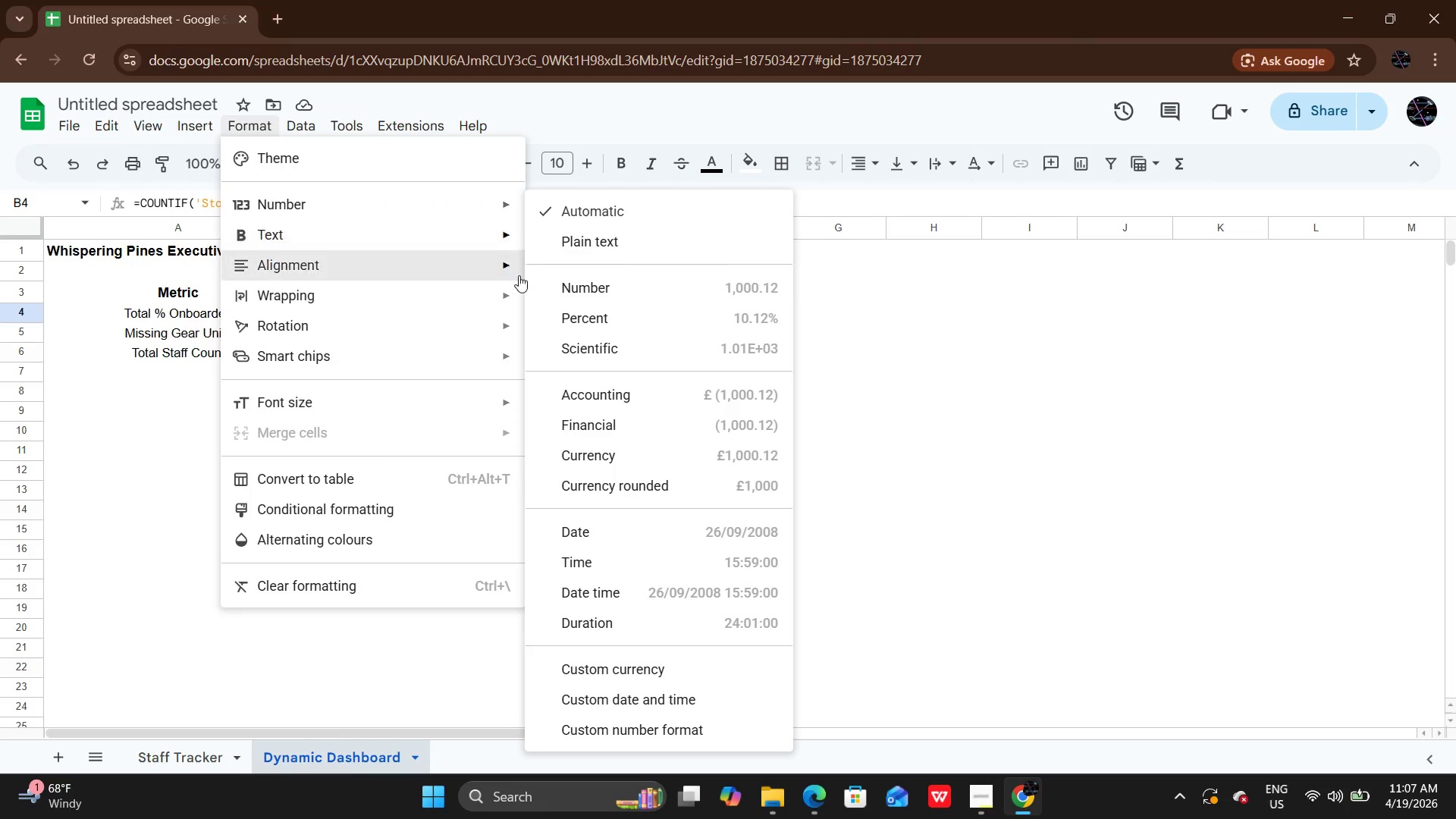 
left_click([623, 322])
 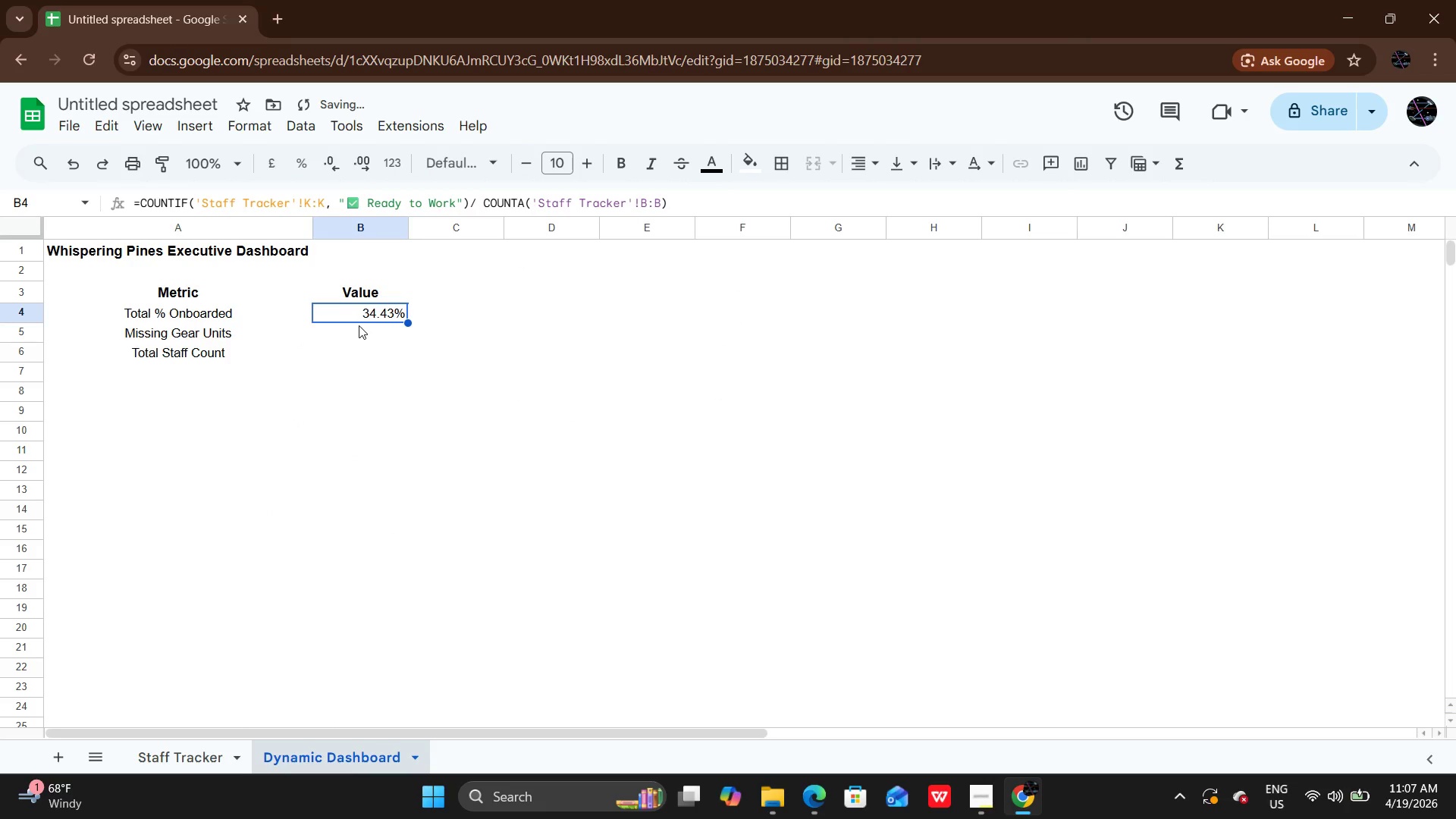 
left_click([359, 325])
 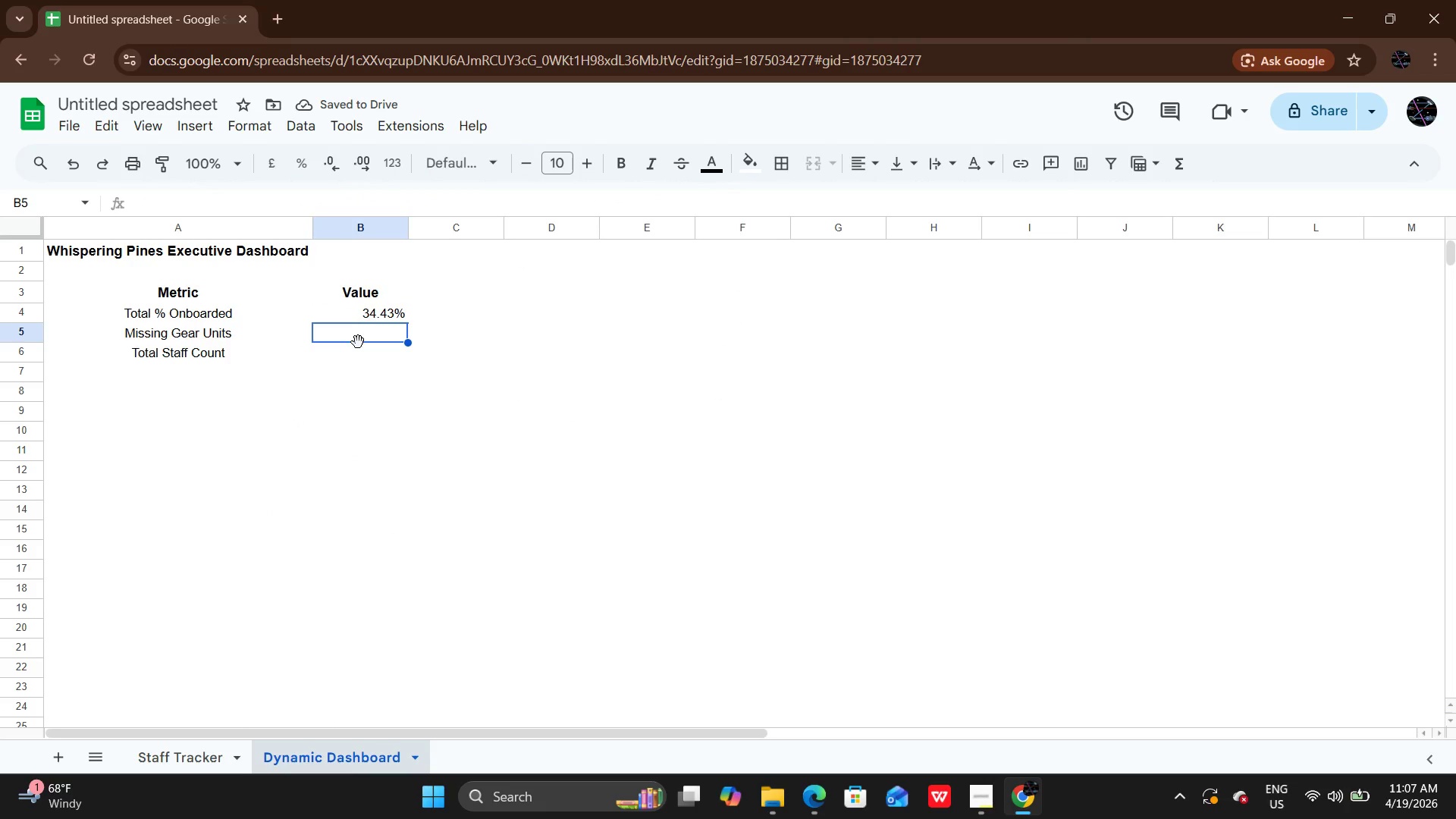 
double_click([358, 342])
 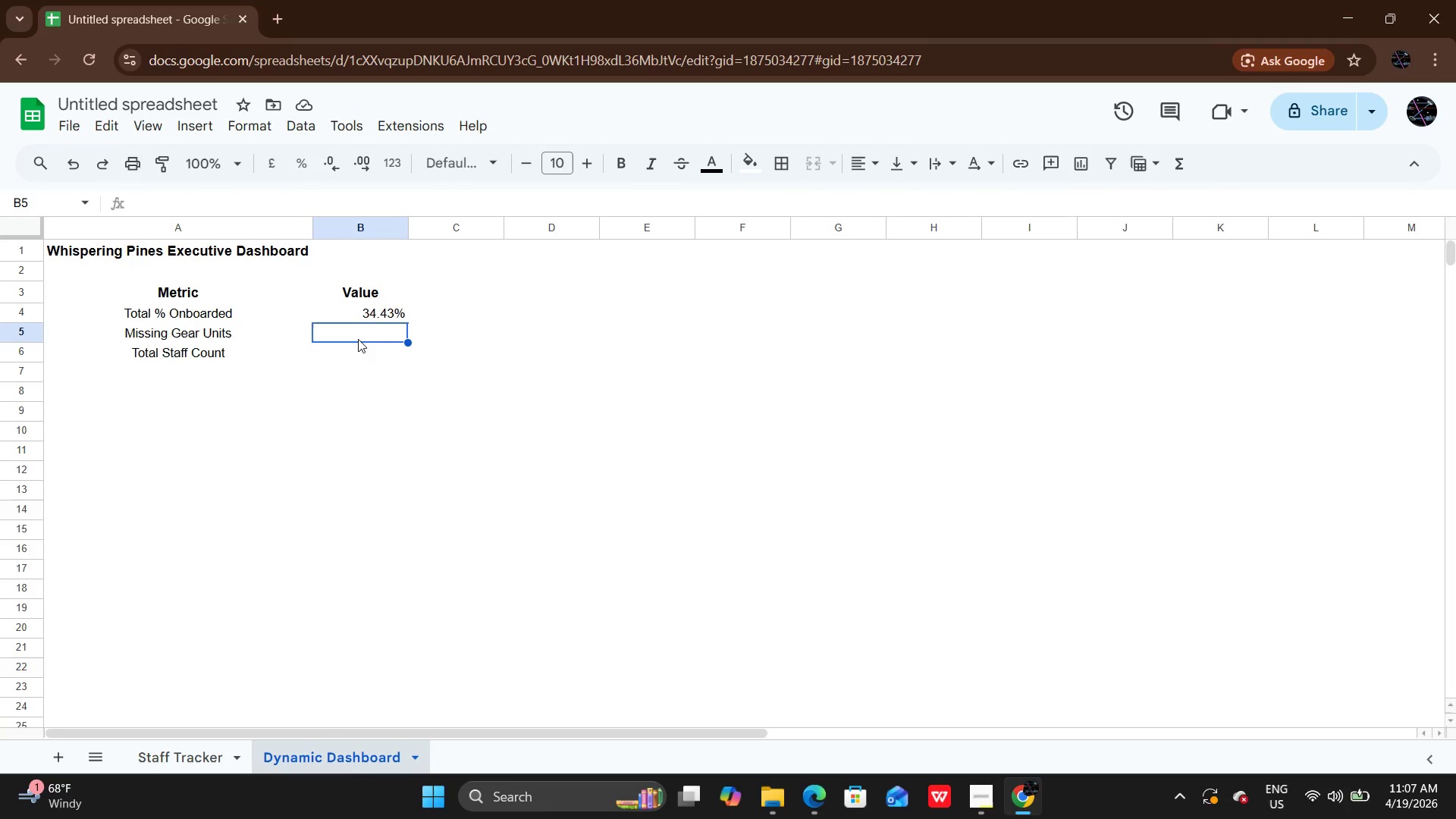 
double_click([358, 339])
 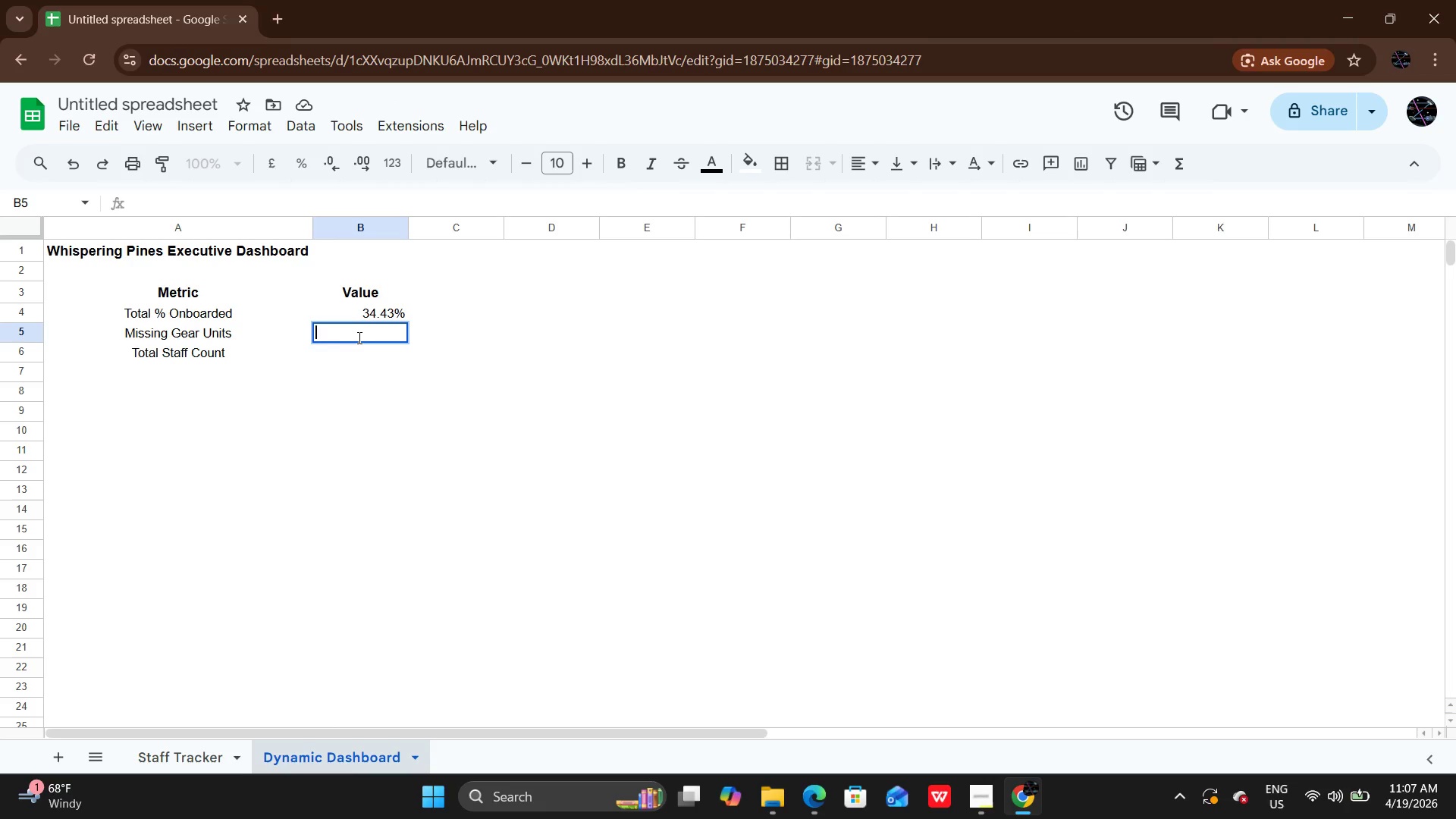 
key(Equal)
 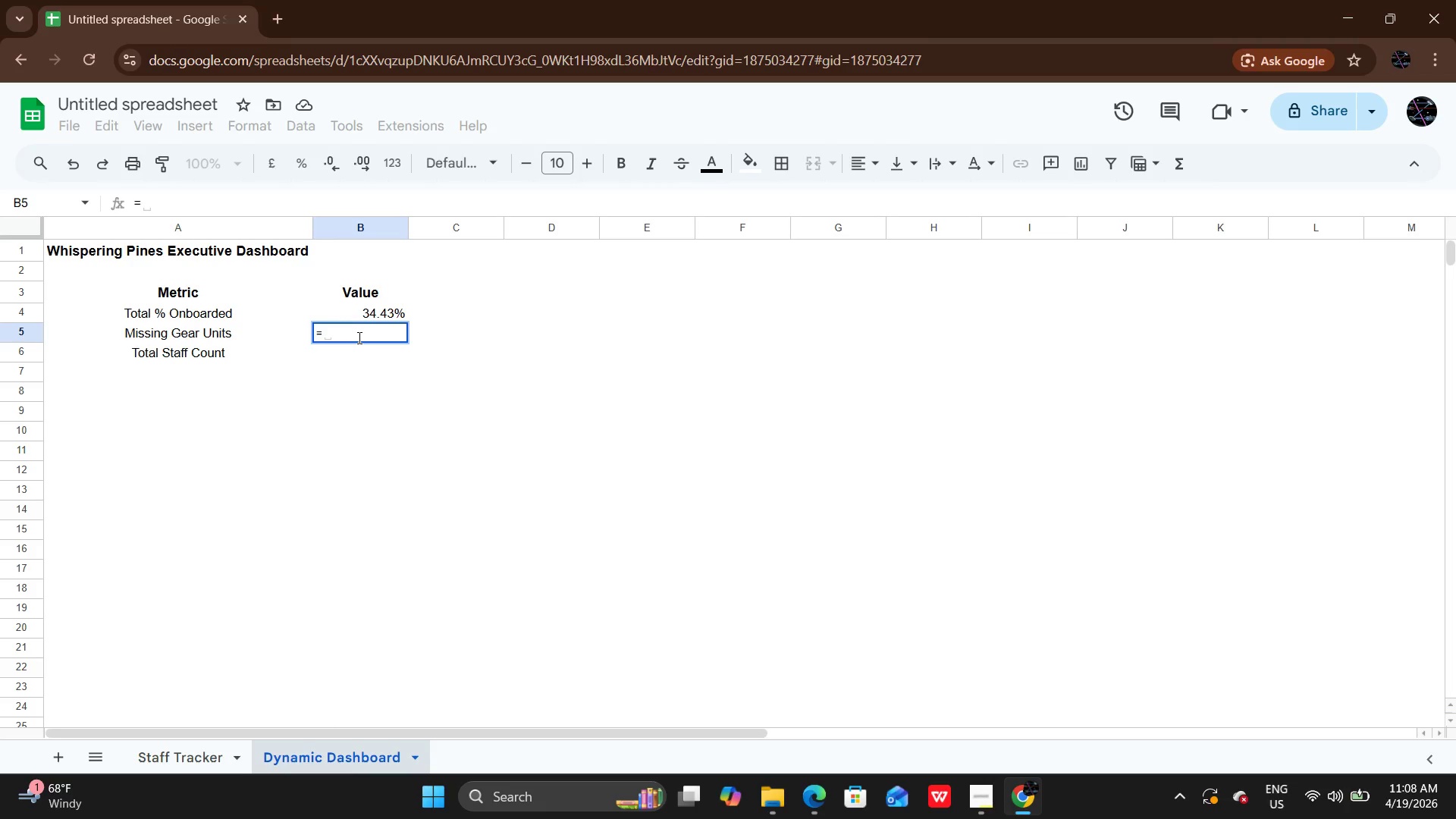 
wait(17.66)
 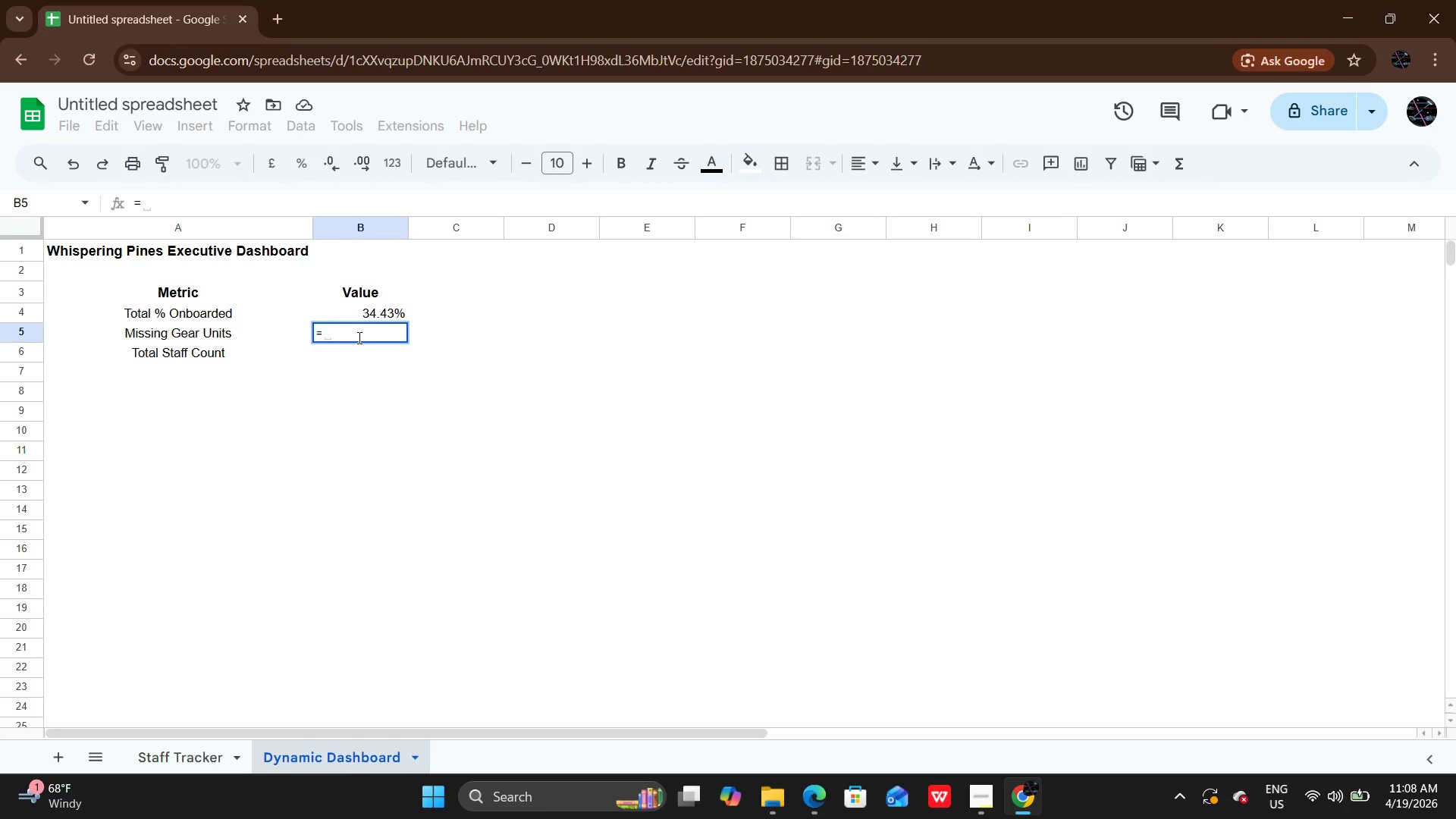 
type(cou)
key(Backspace)
key(Backspace)
key(Backspace)
type(COUNTIFS)
 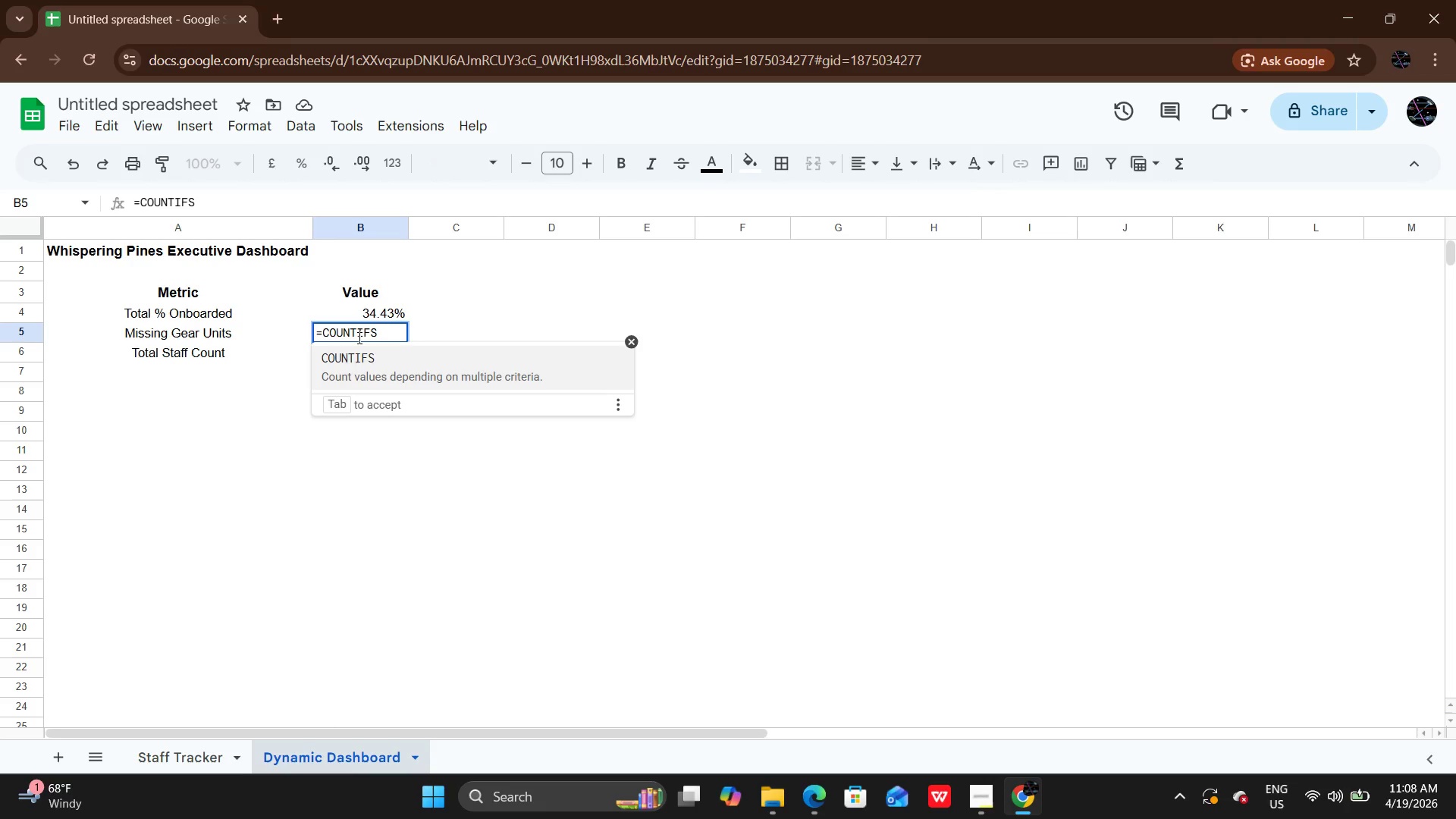 
type(())
 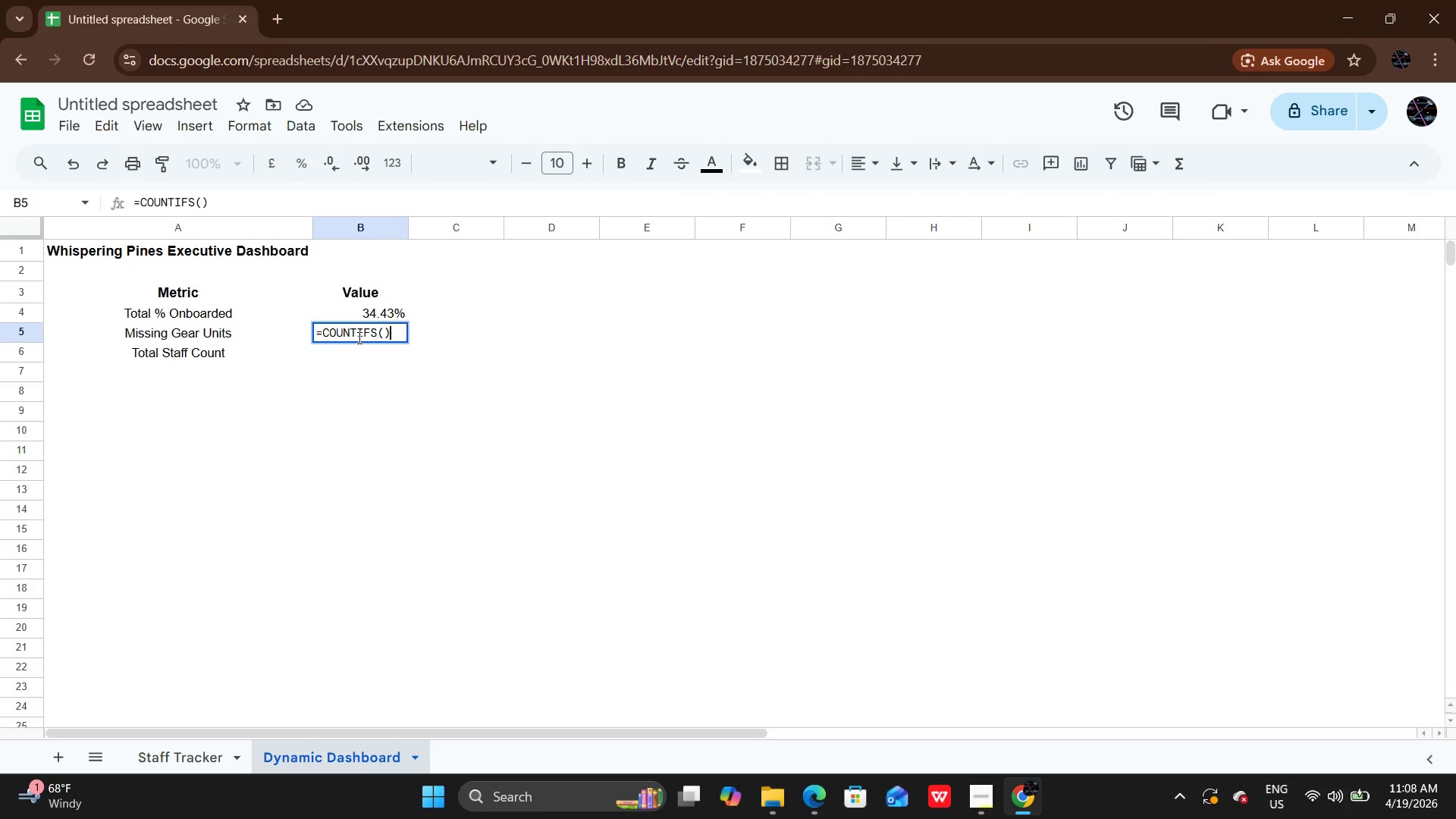 
key(ArrowLeft)
 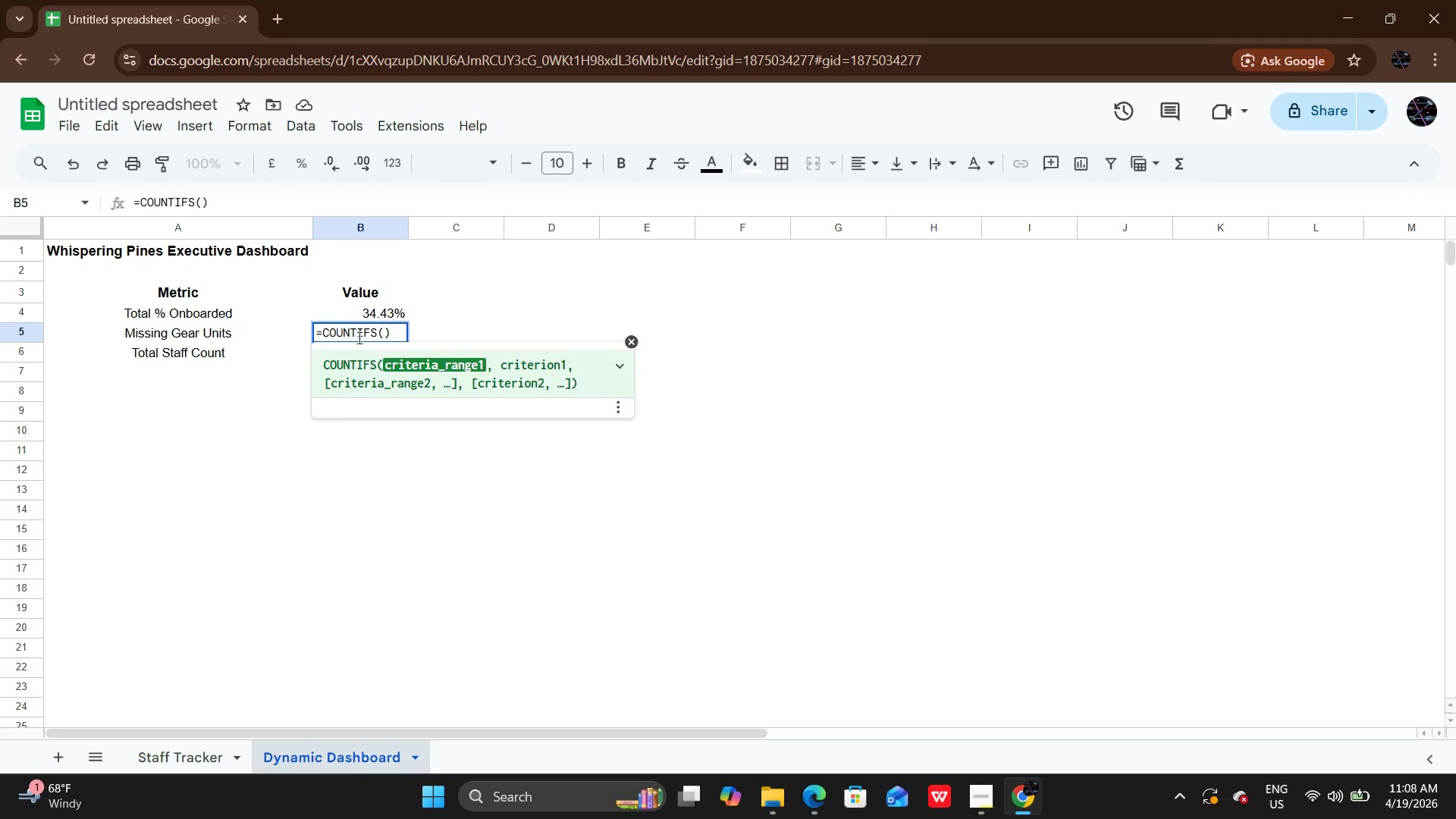 
key(Quote)
 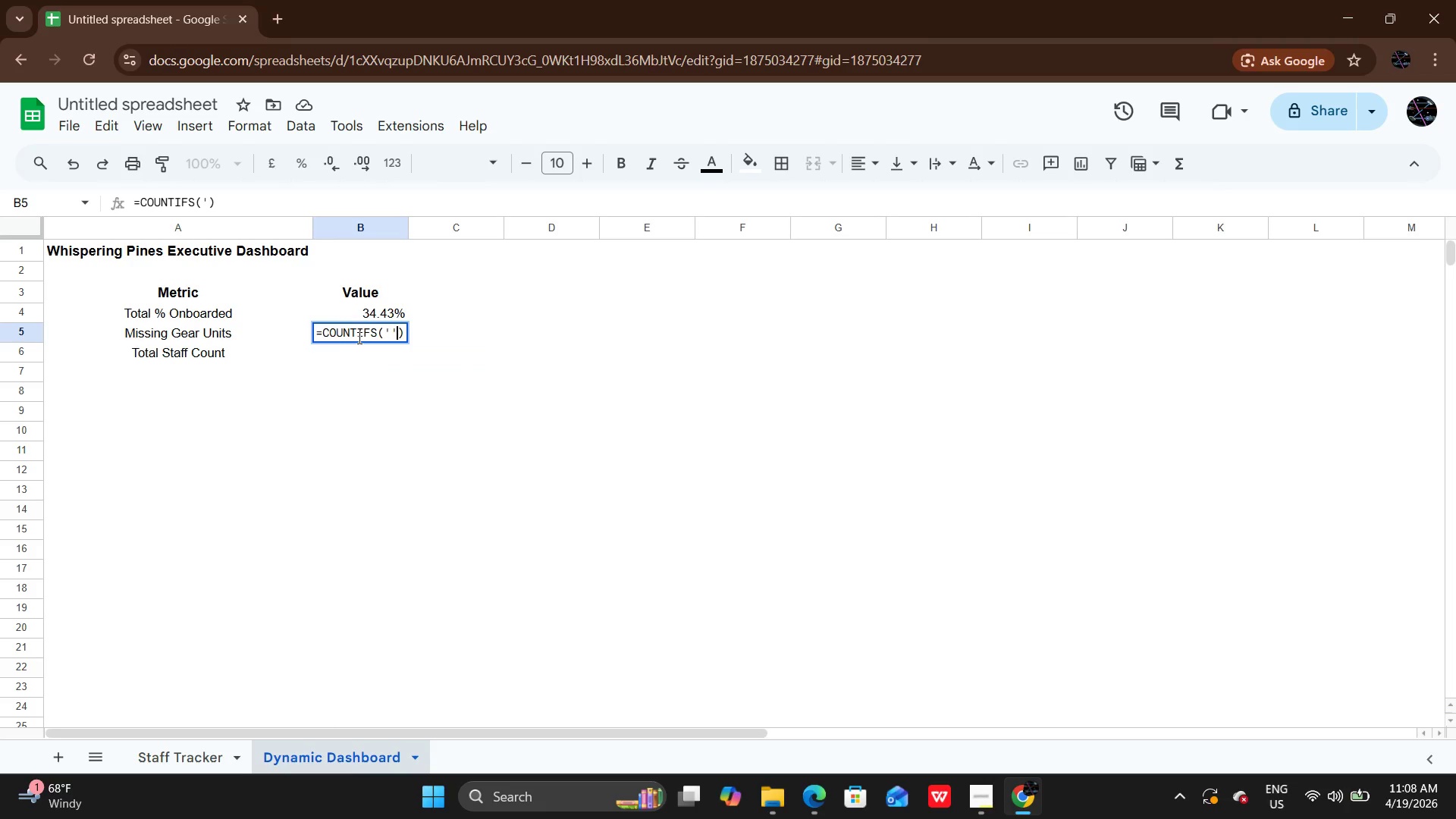 
key(Quote)
 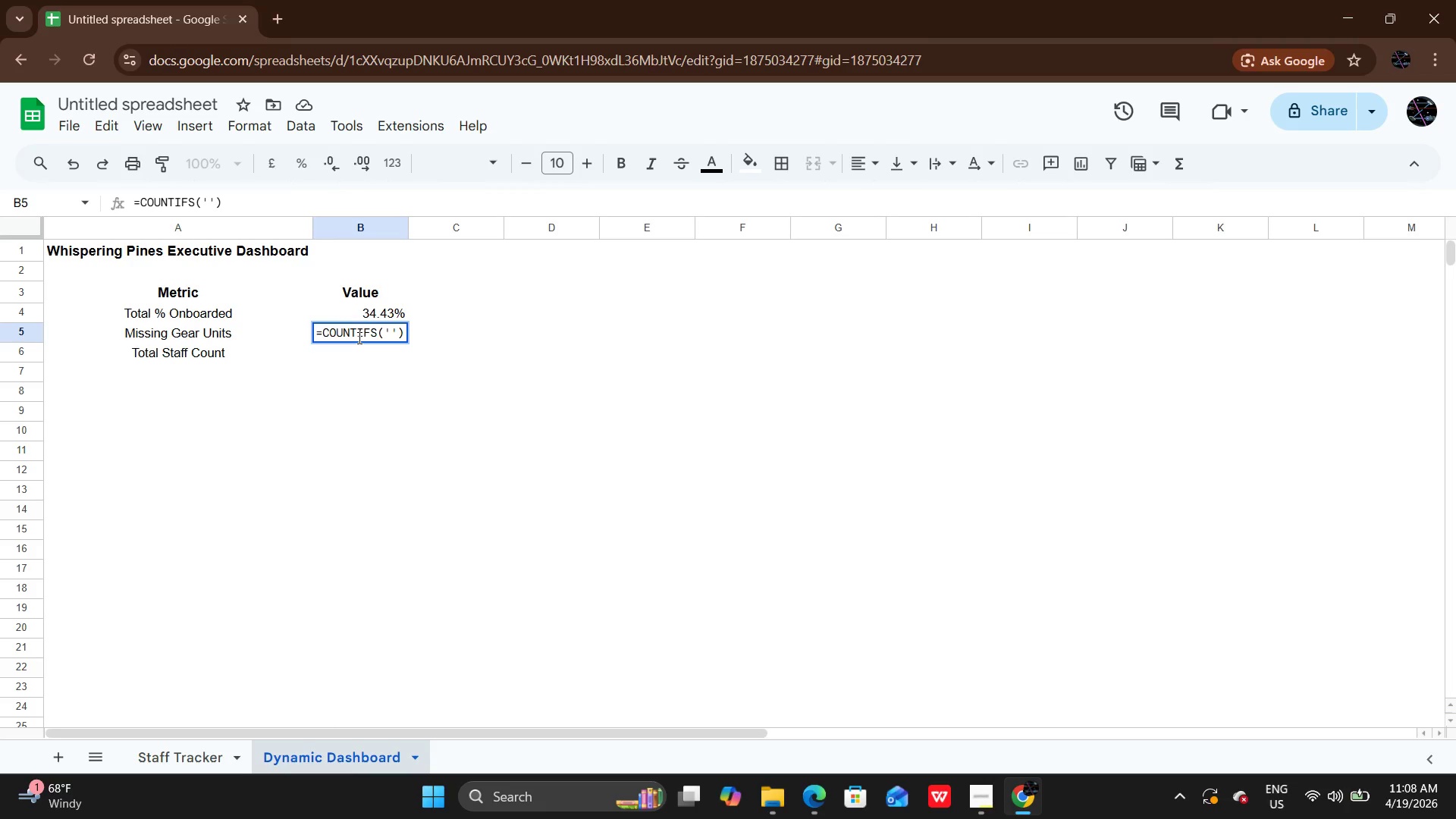 
key(ArrowLeft)
 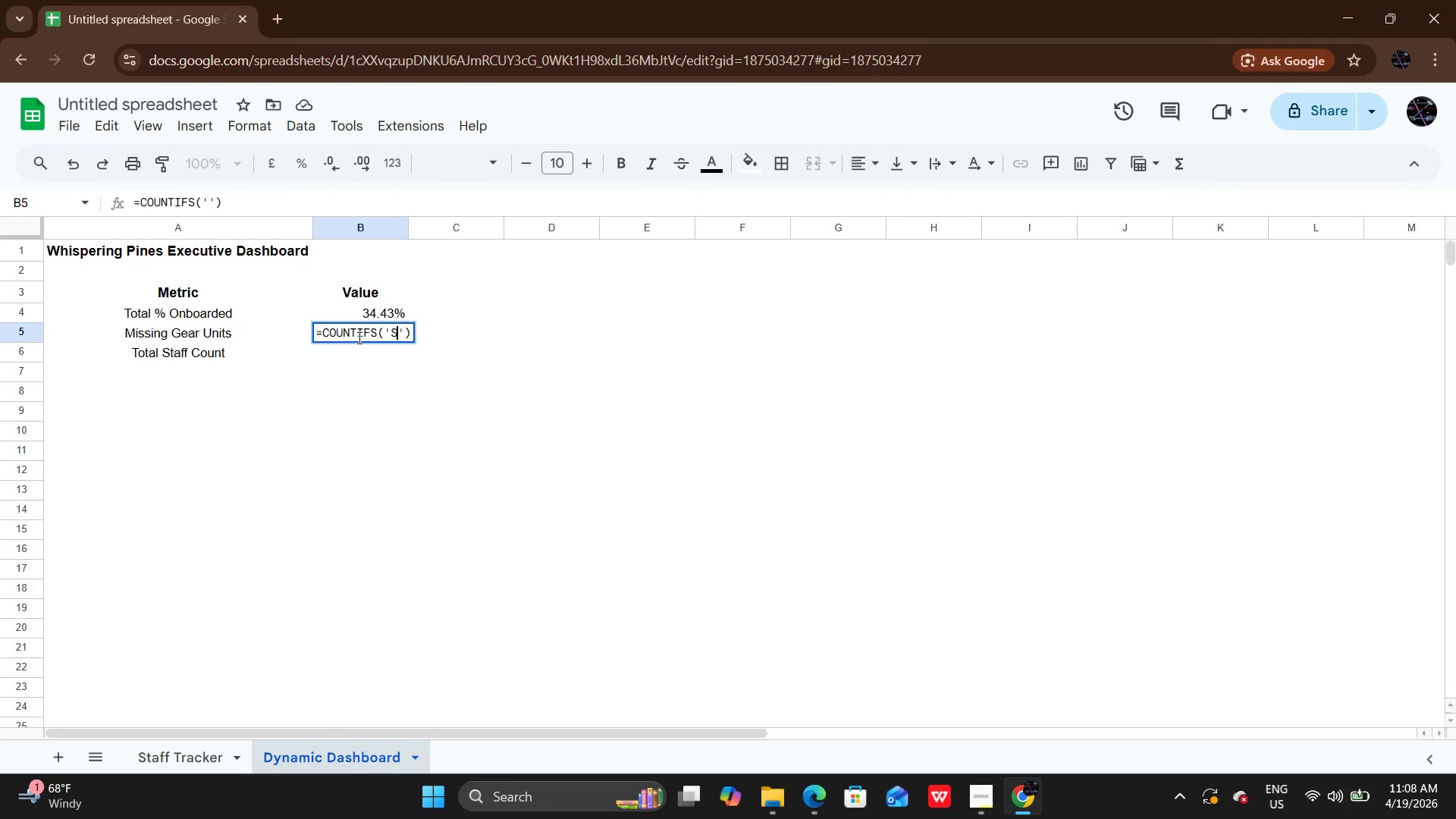 
type(Staff Tracker)
 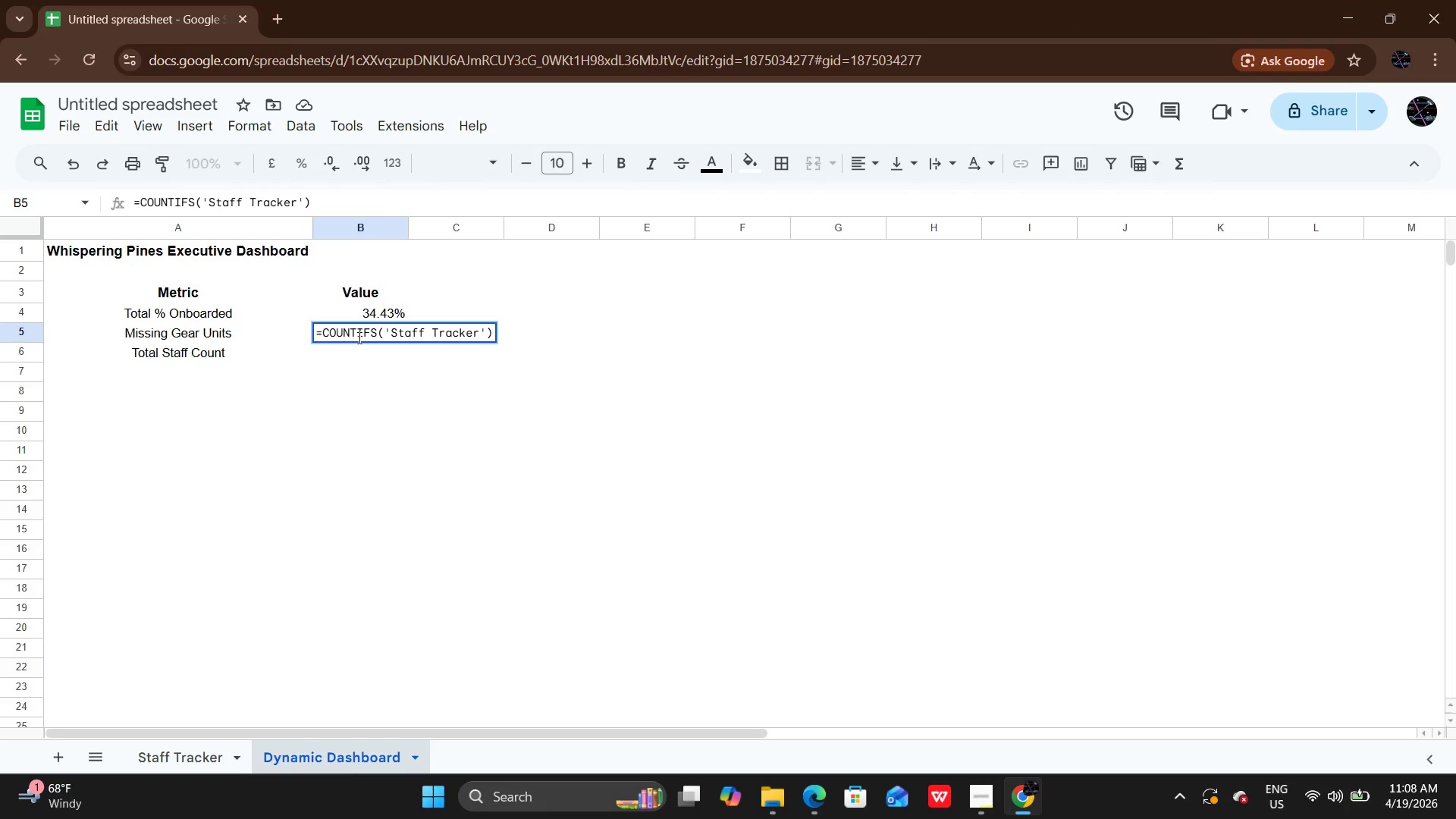 
key(ArrowRight)
 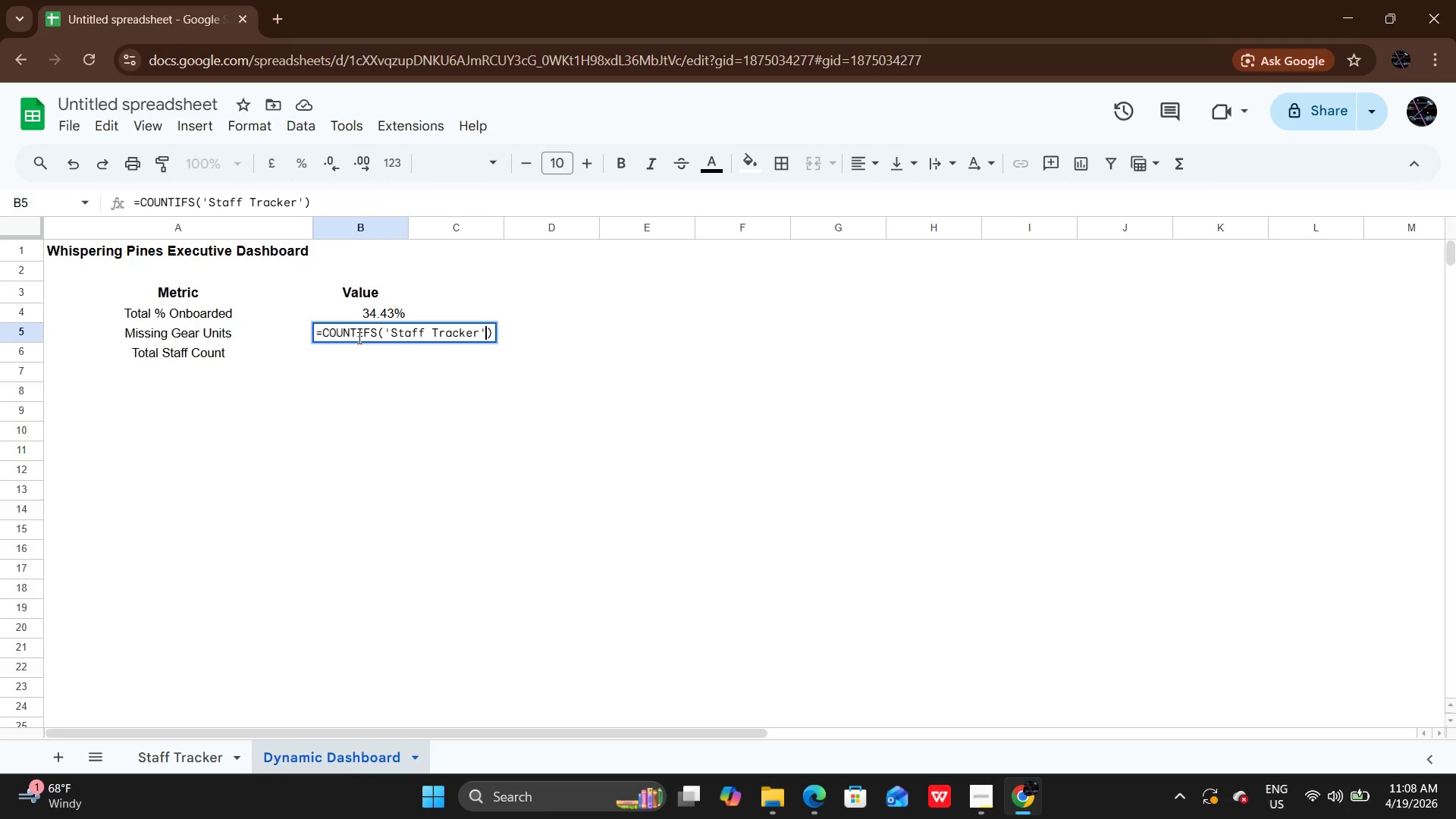 
key(ArrowRight)
 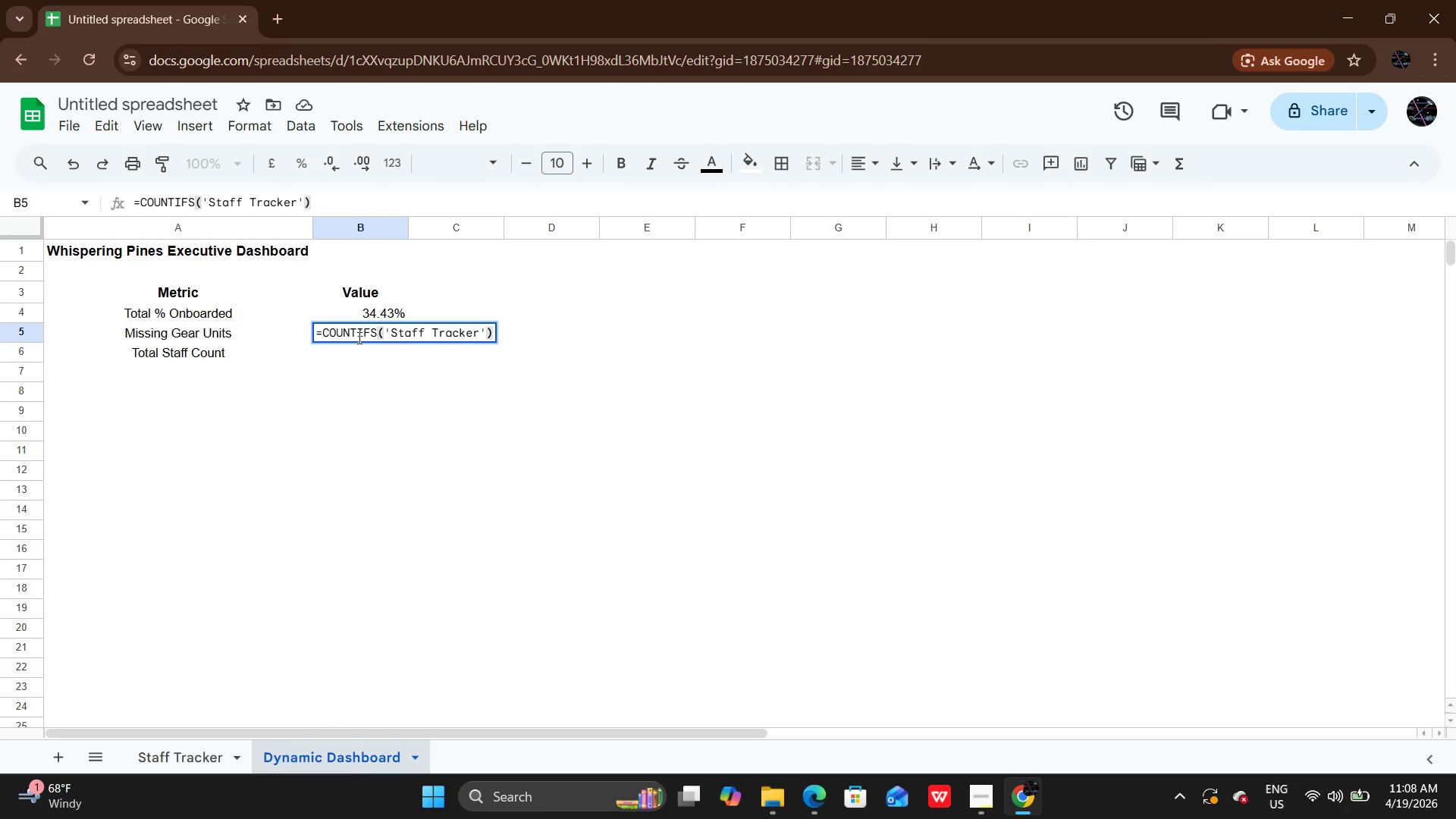 
key(ArrowLeft)
 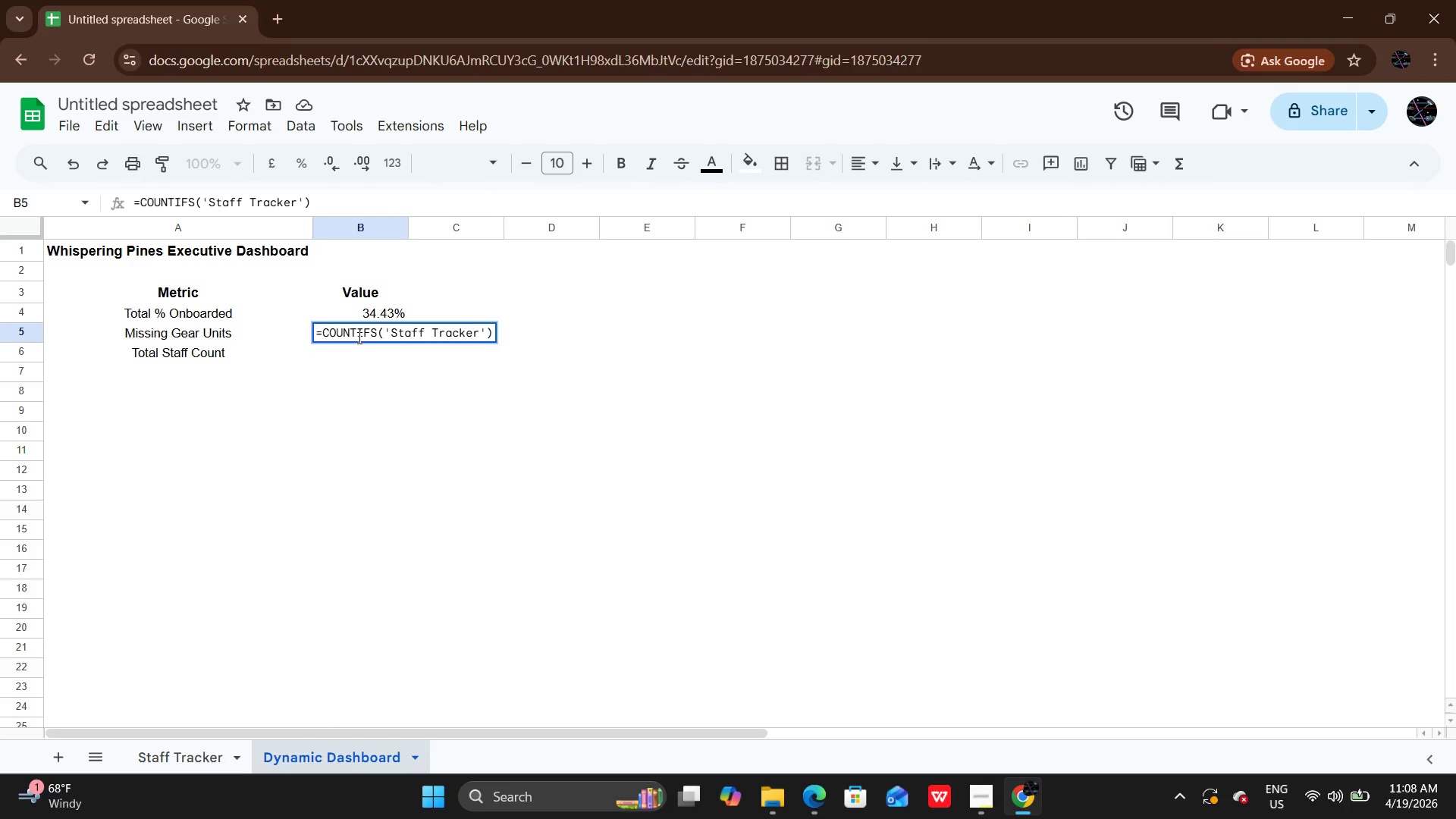 
type(!j)
key(Backspace)
type(J:J)
 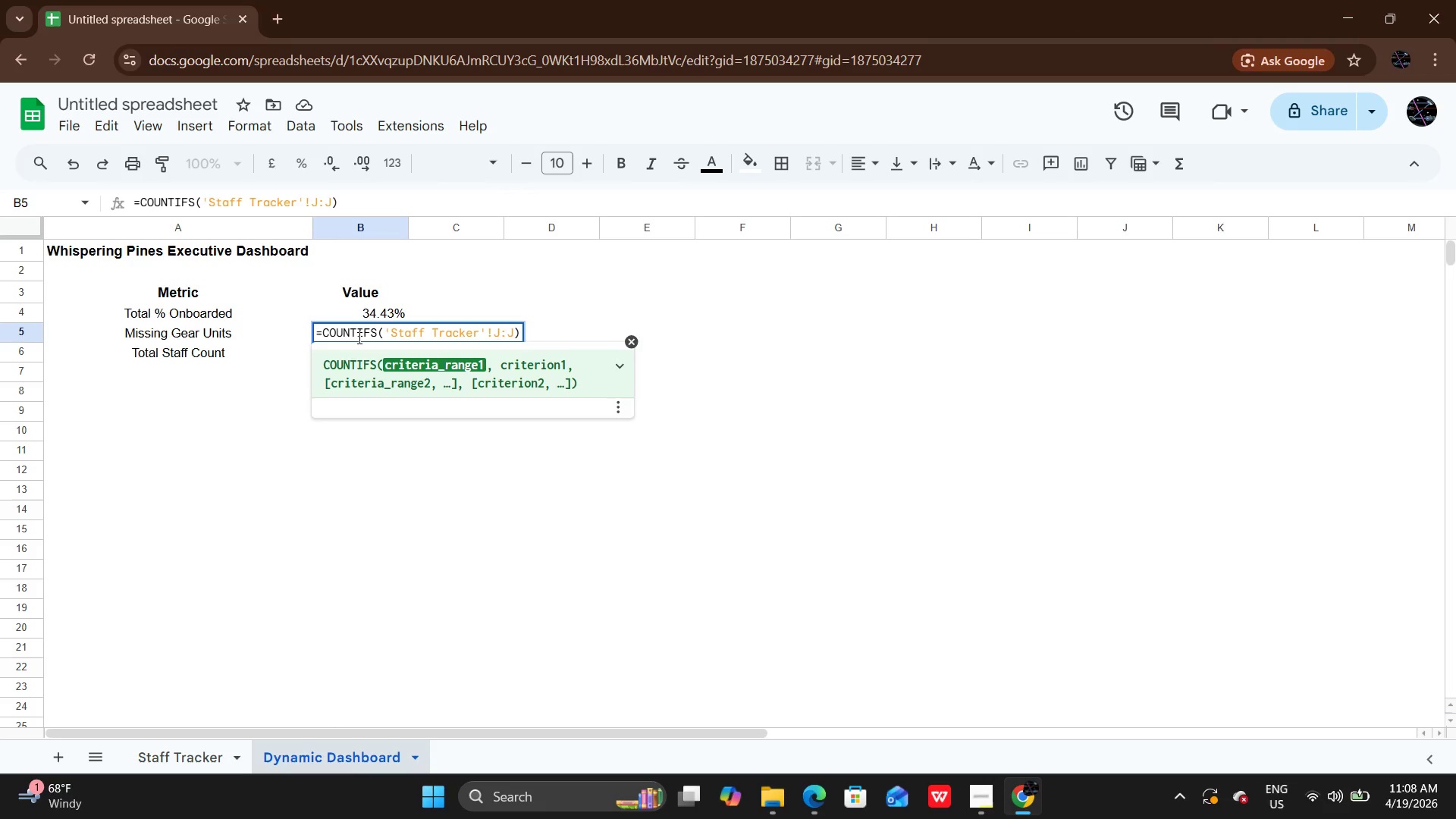 
key(ArrowRight)
 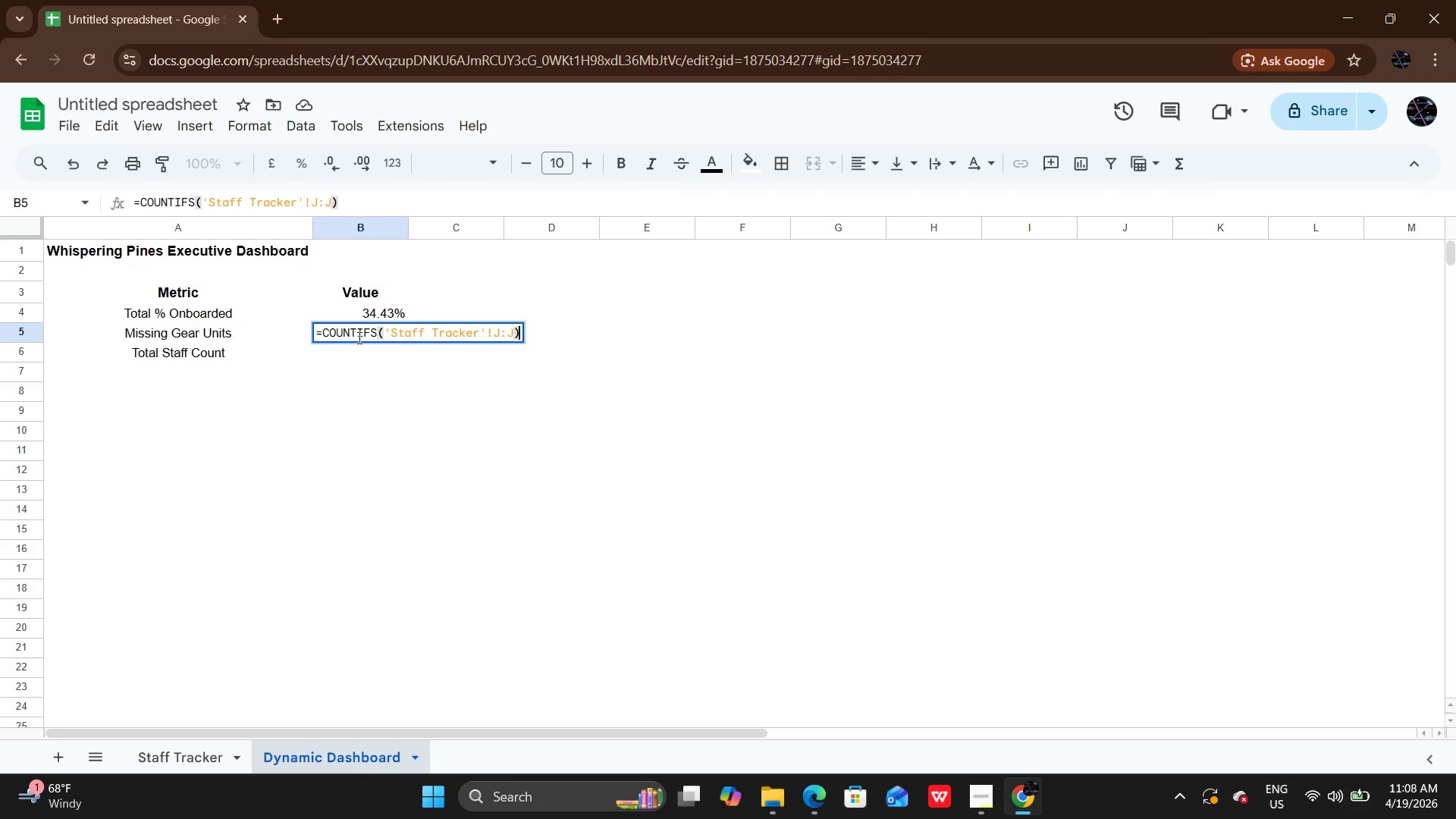 
key(ArrowLeft)
 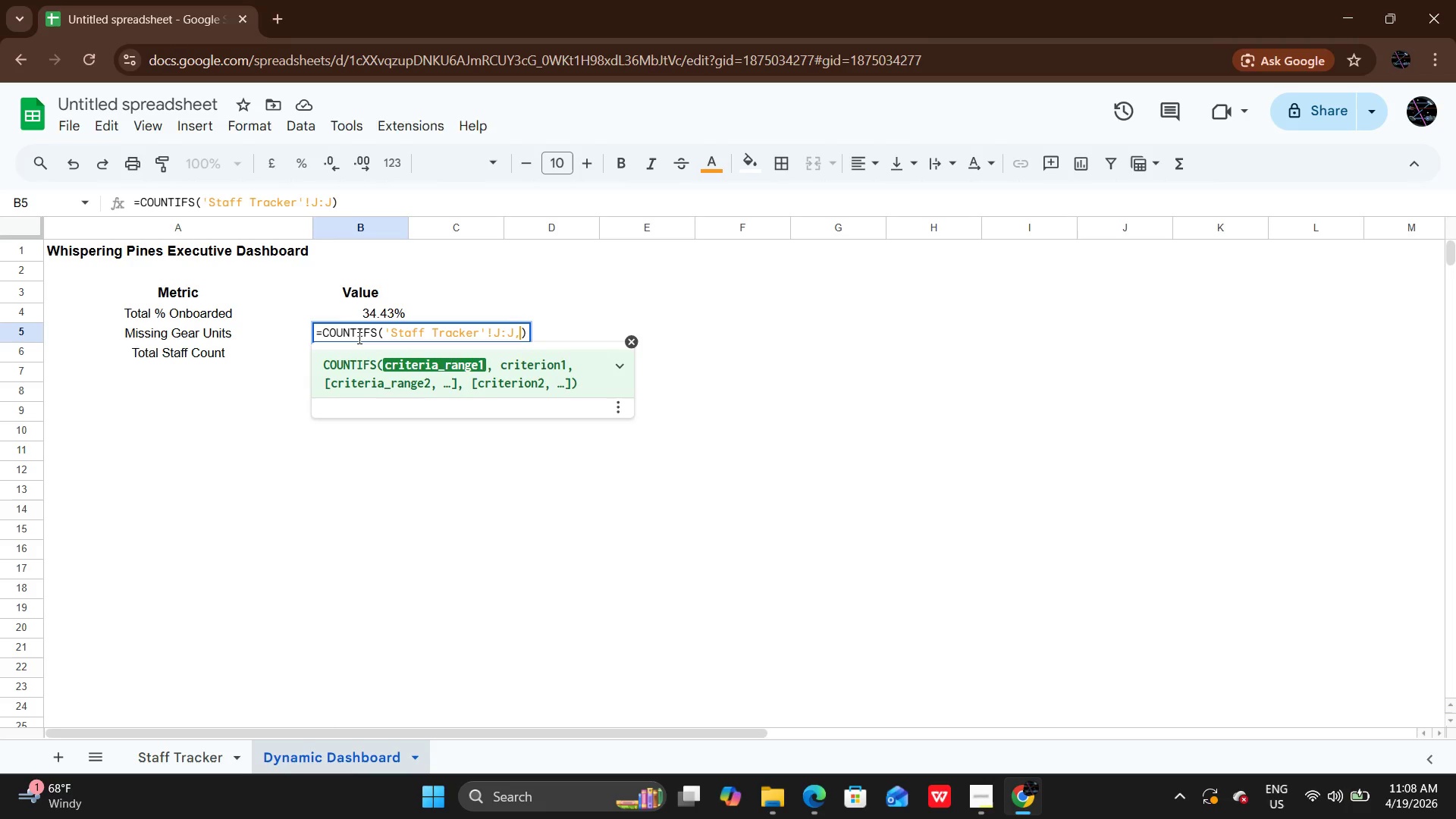 
key(Comma)
 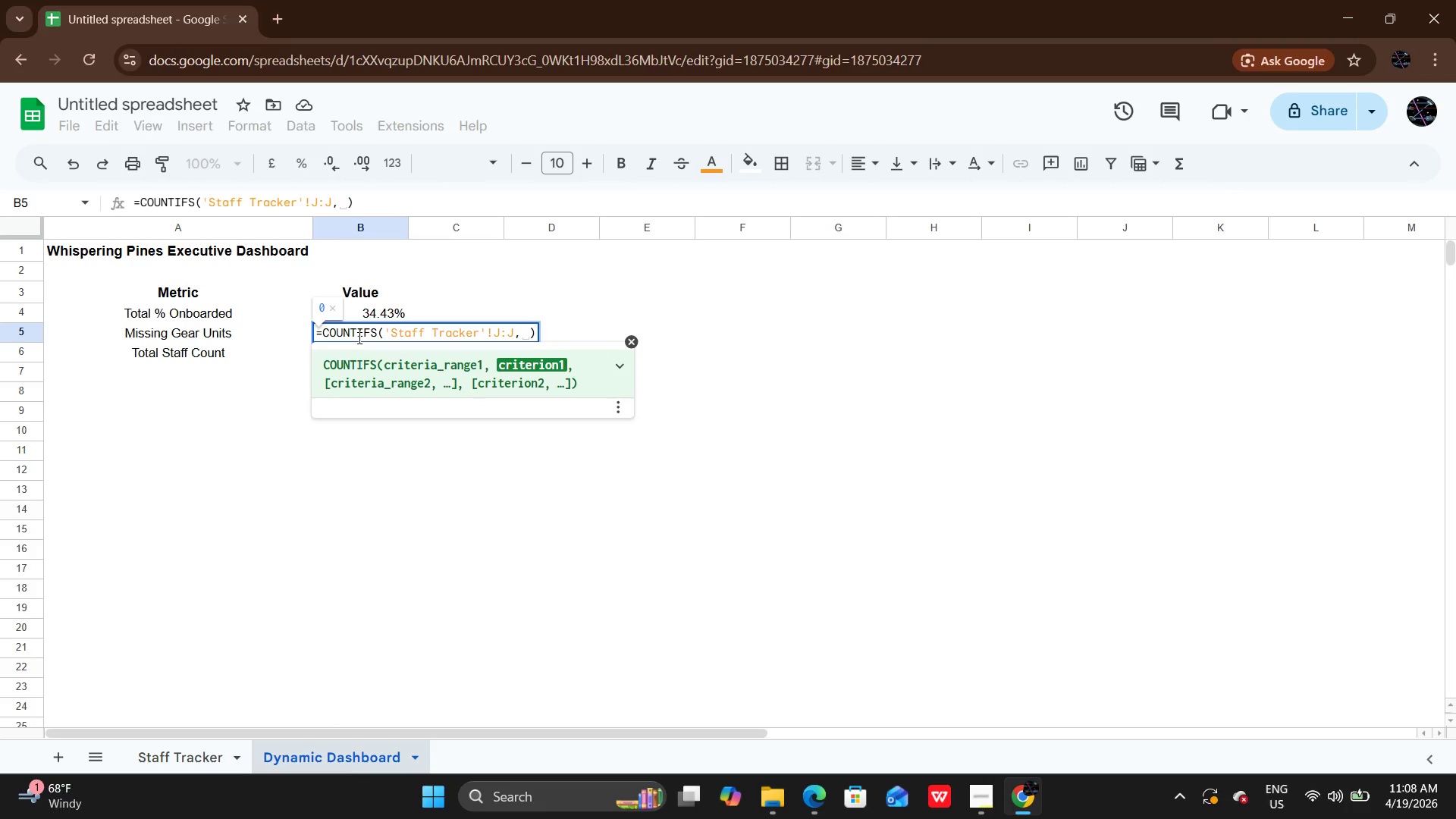 
key(Space)
 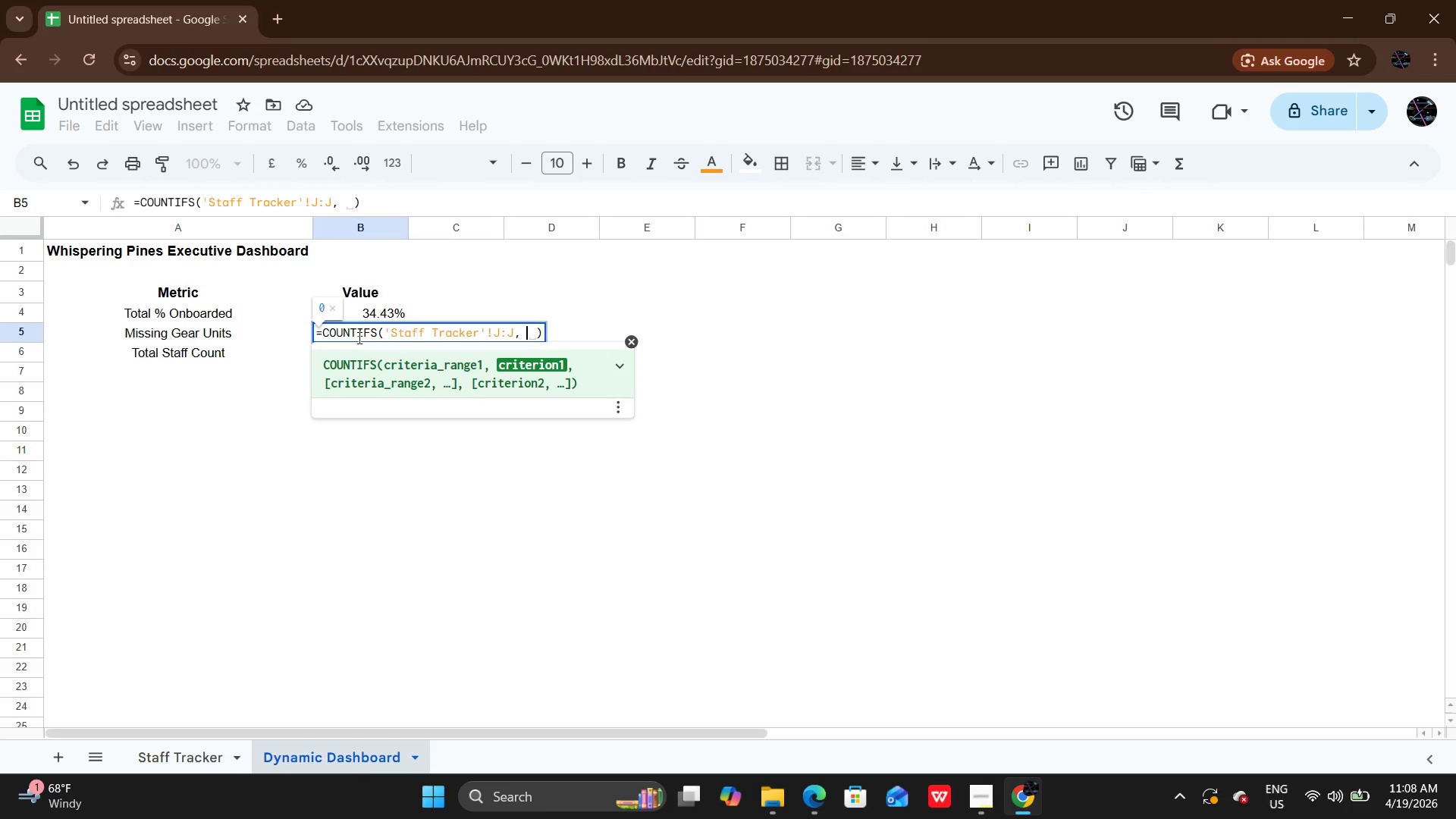 
key(Shift+ShiftRight)
 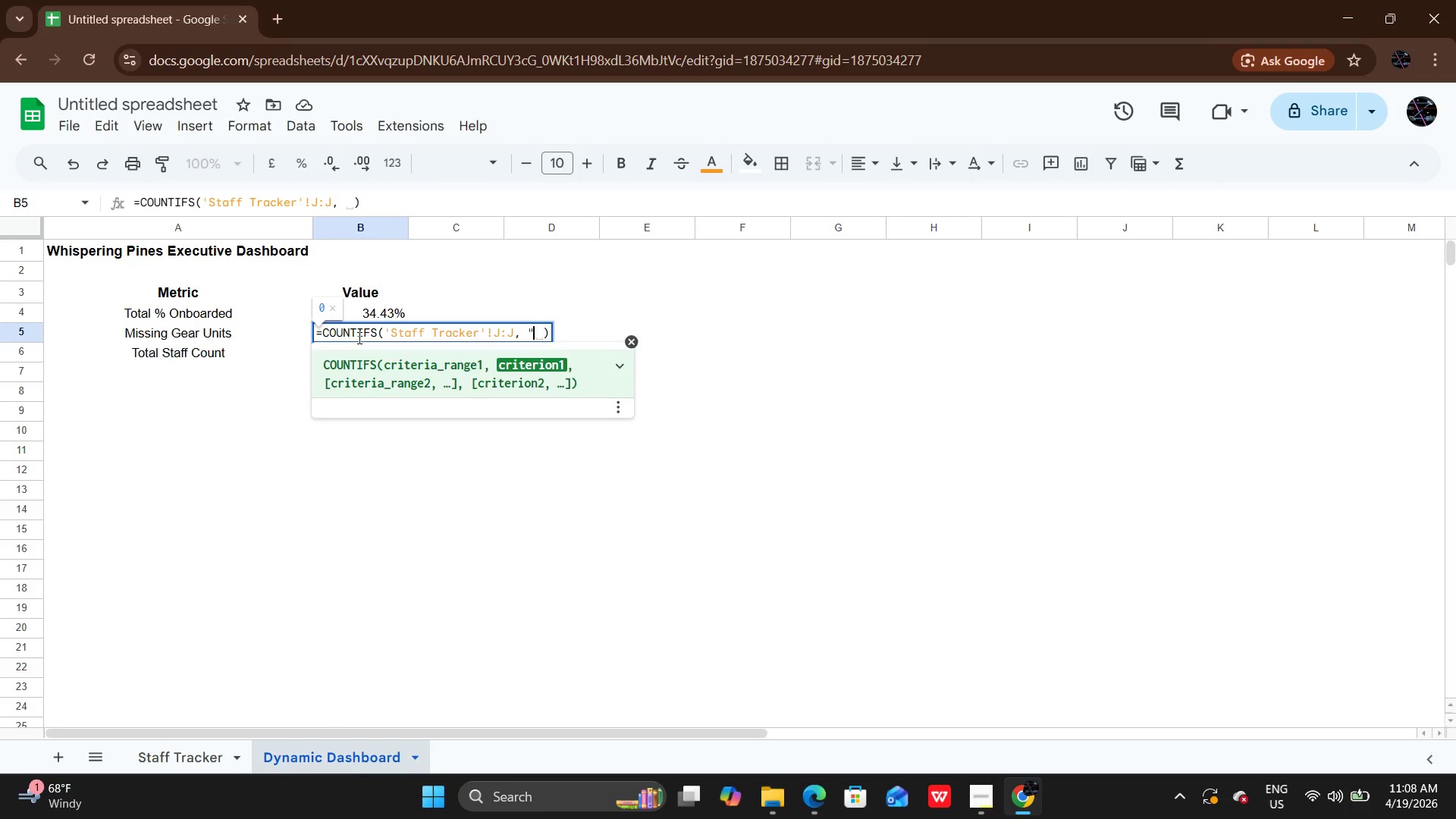 
key(Shift+Quote)
 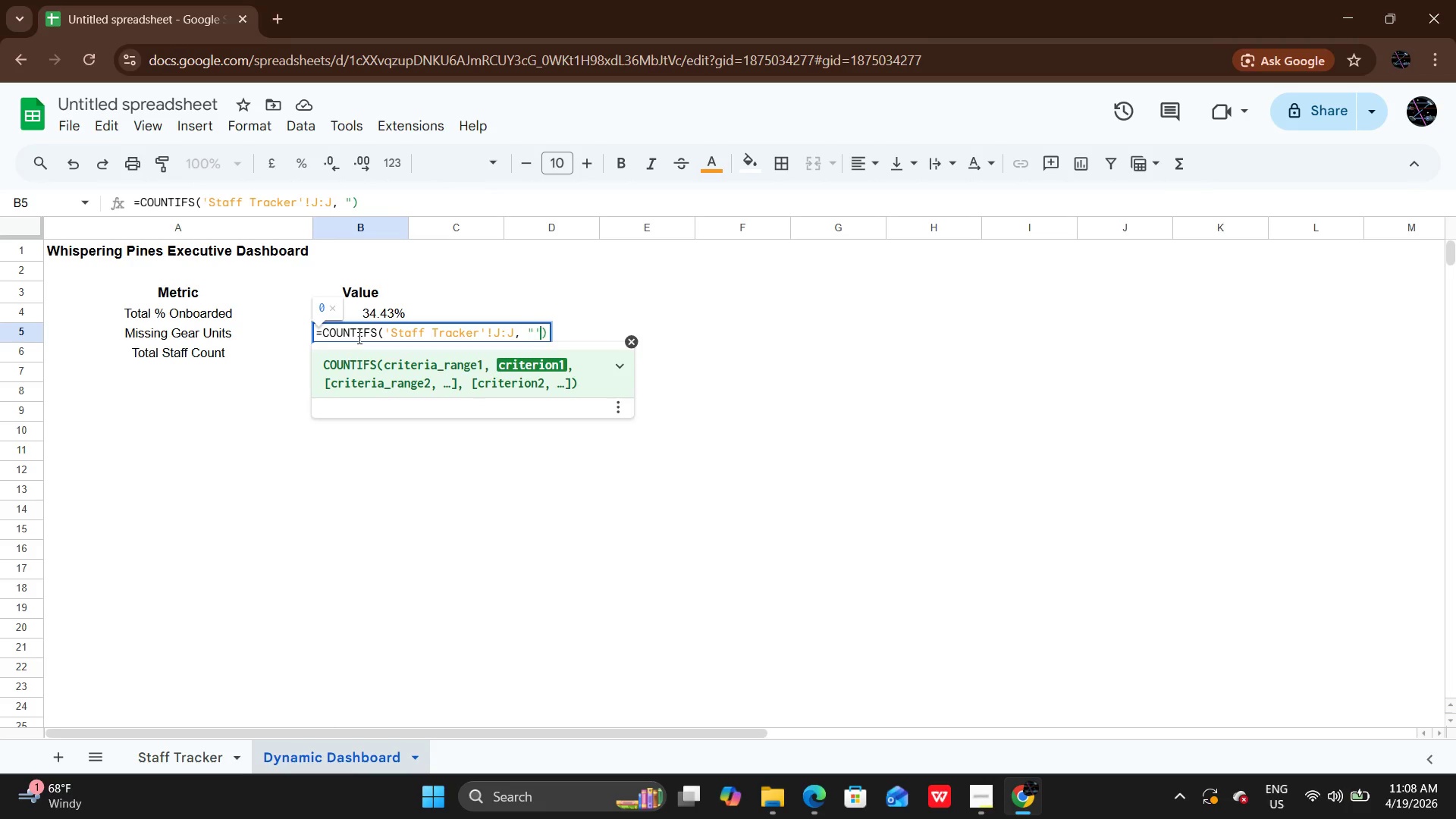 
key(Quote)
 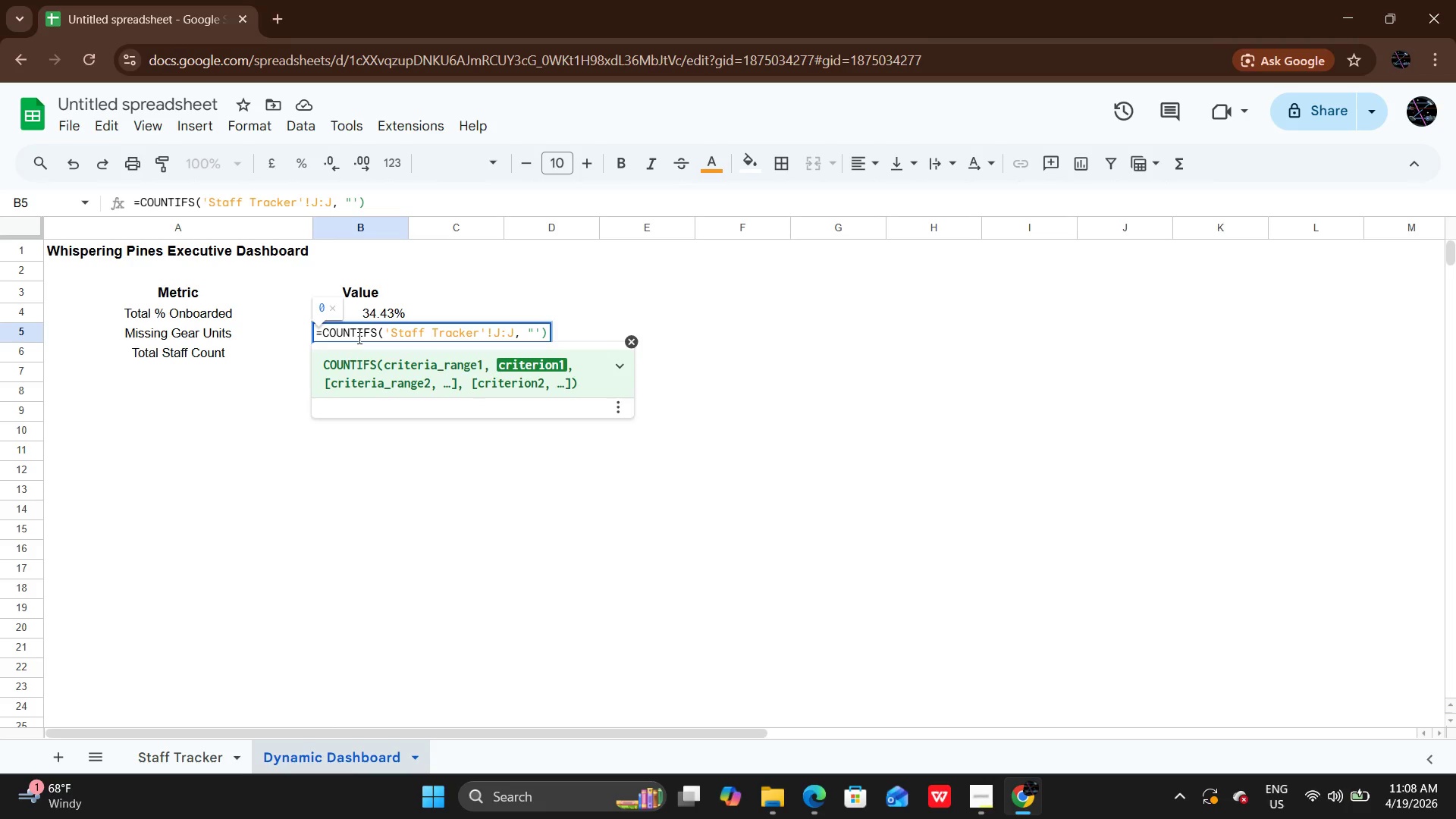 
key(Backspace)
 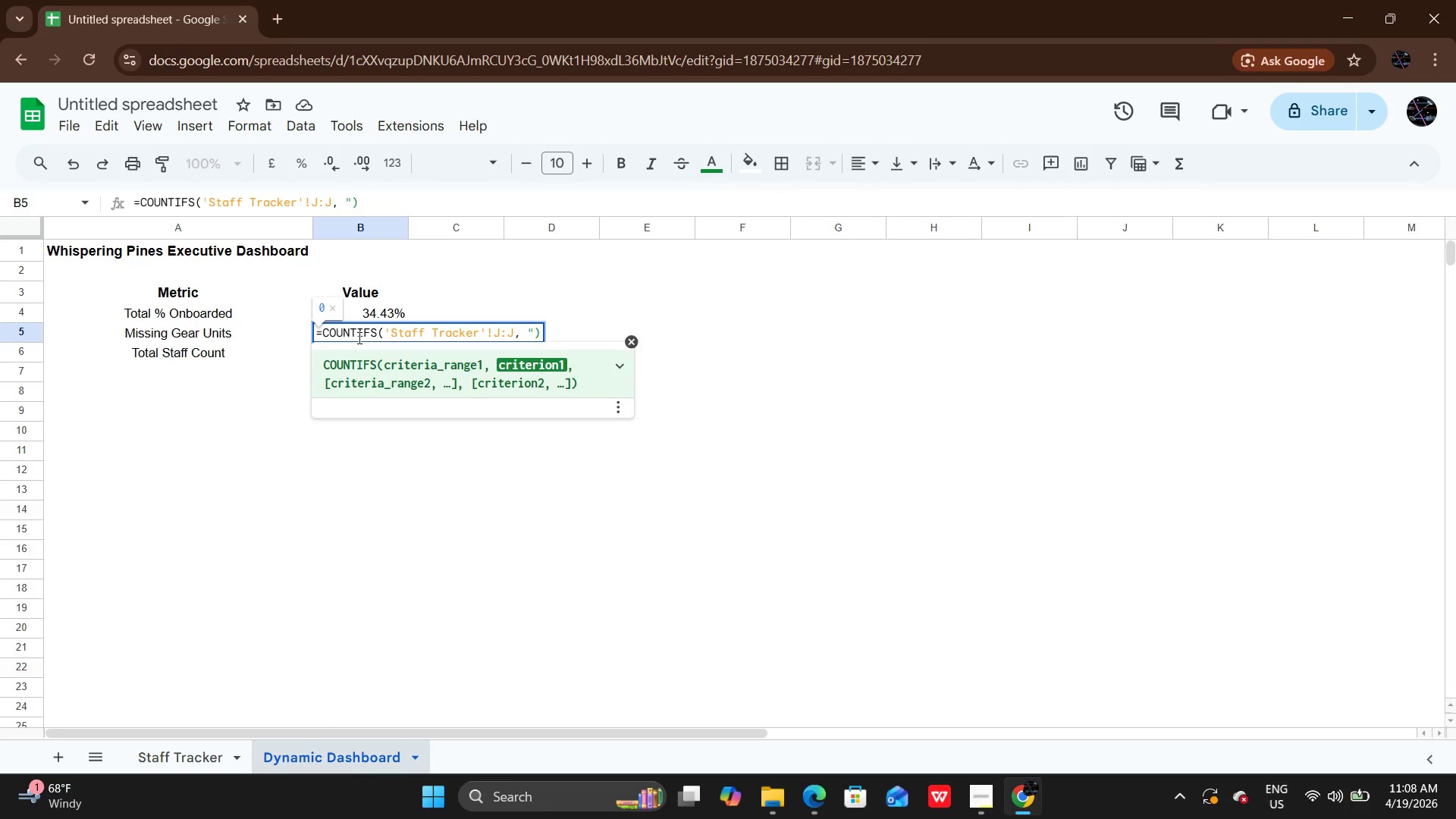 
key(Shift+Quote)
 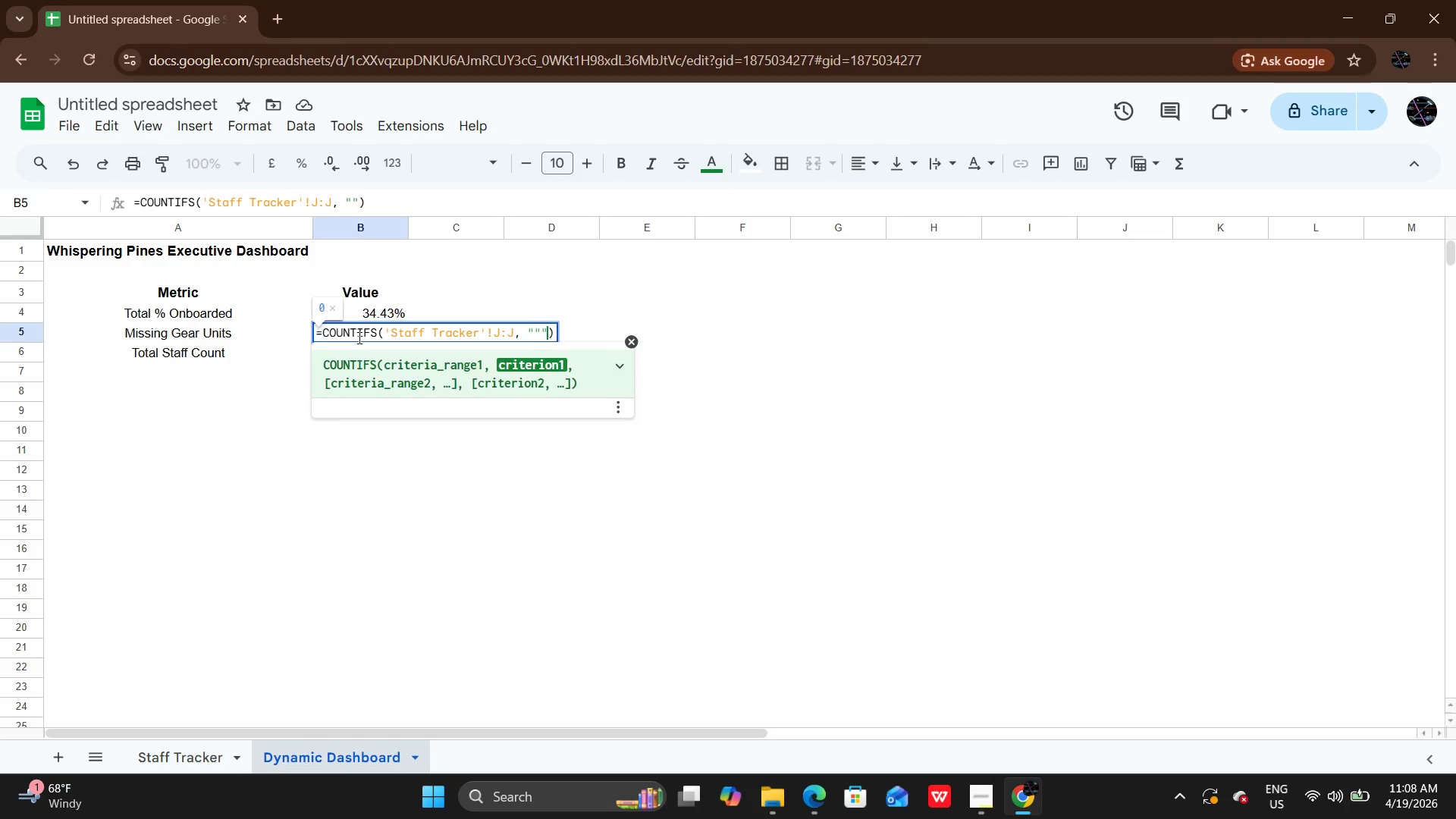 
key(Shift+Quote)
 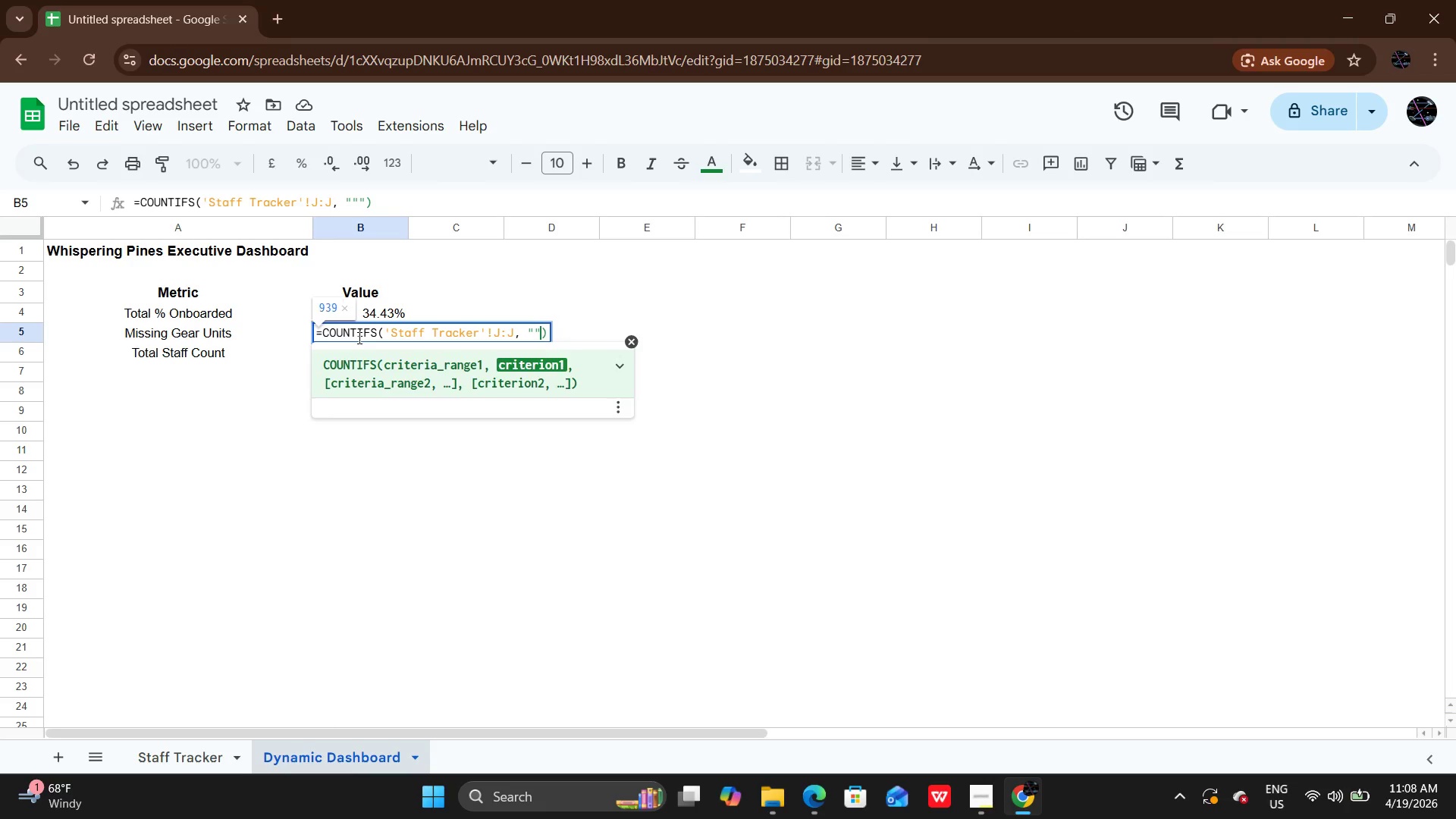 
key(Backspace)
 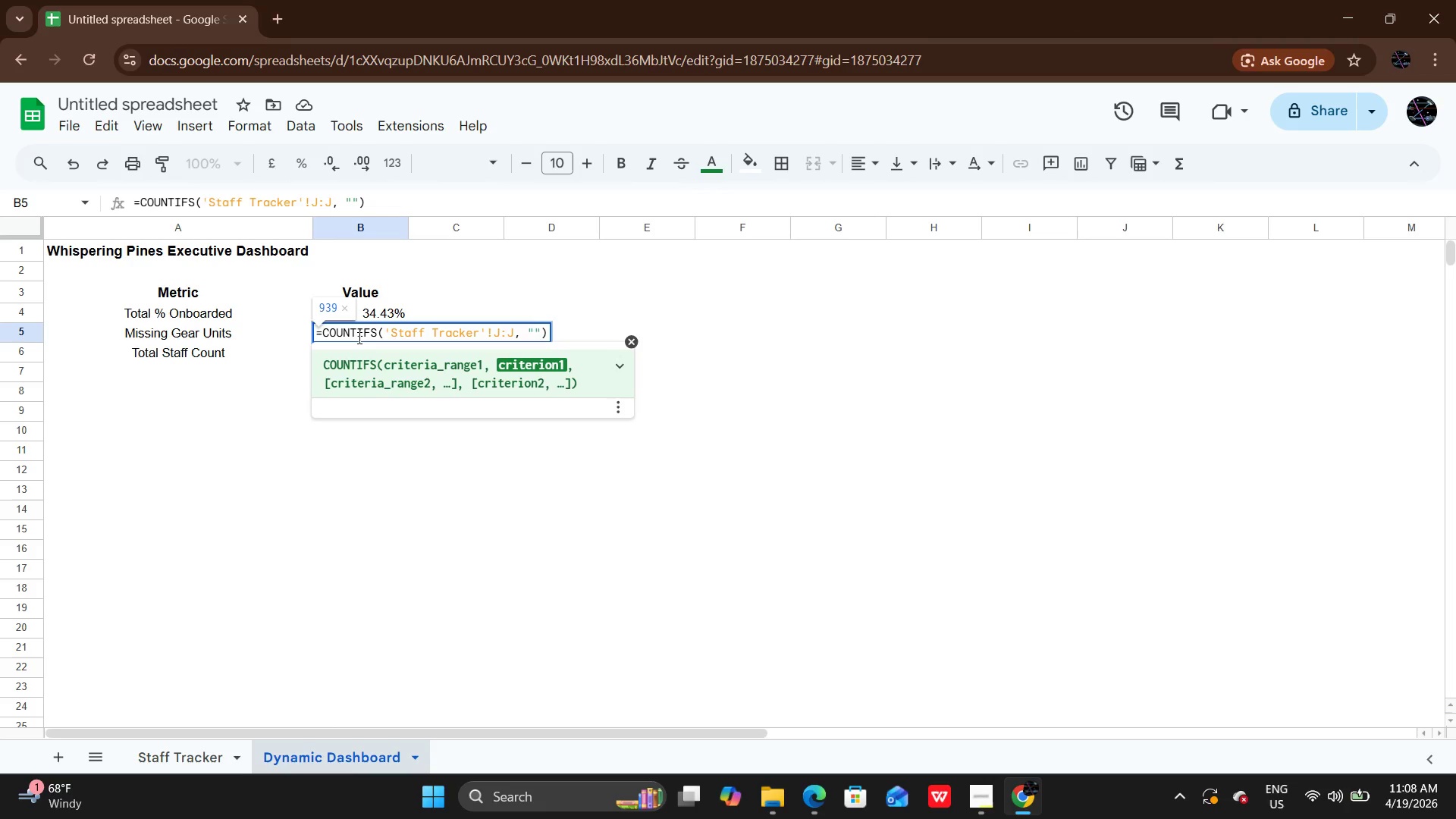 
key(ArrowLeft)
 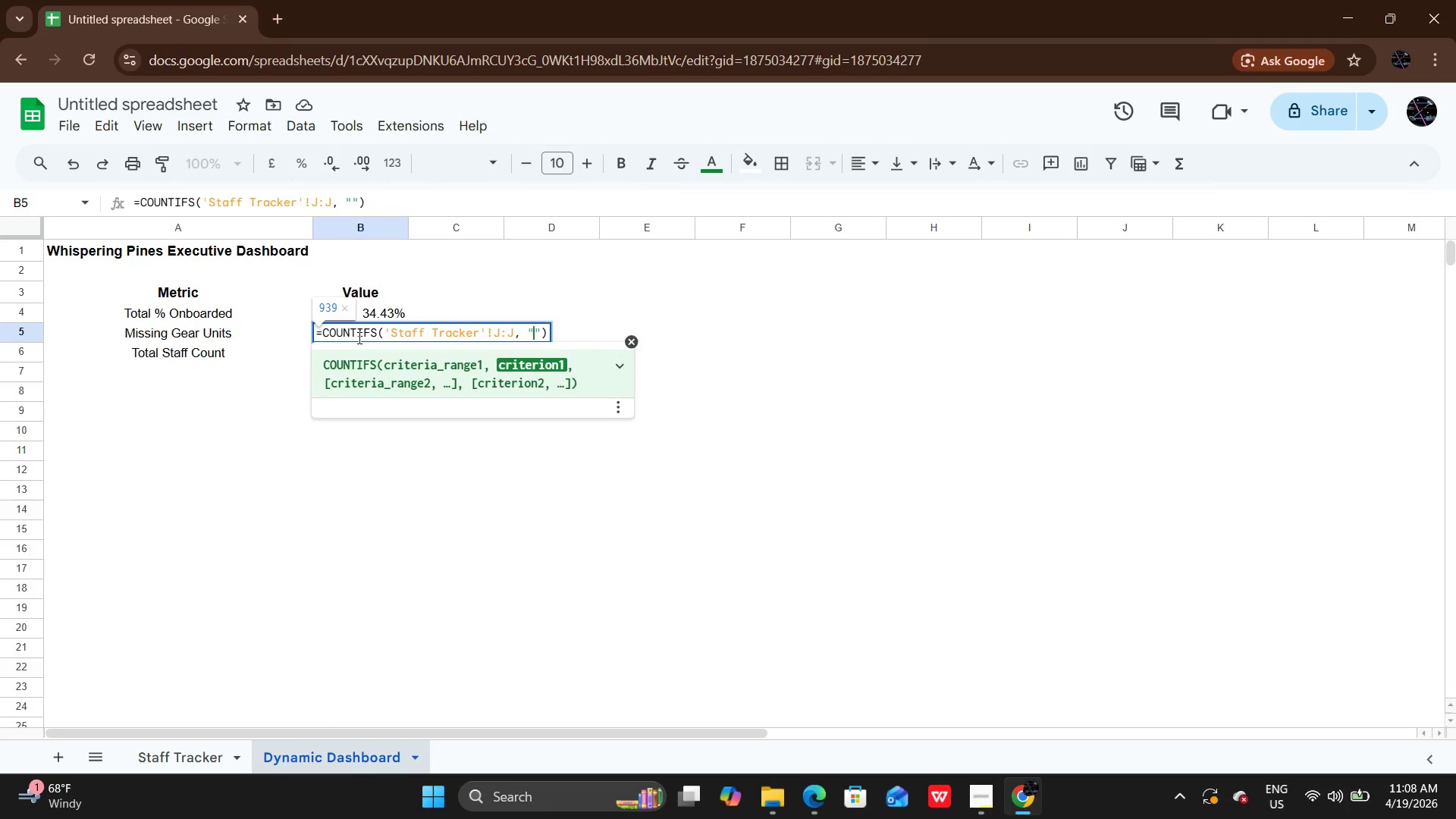 
type(Issud)
 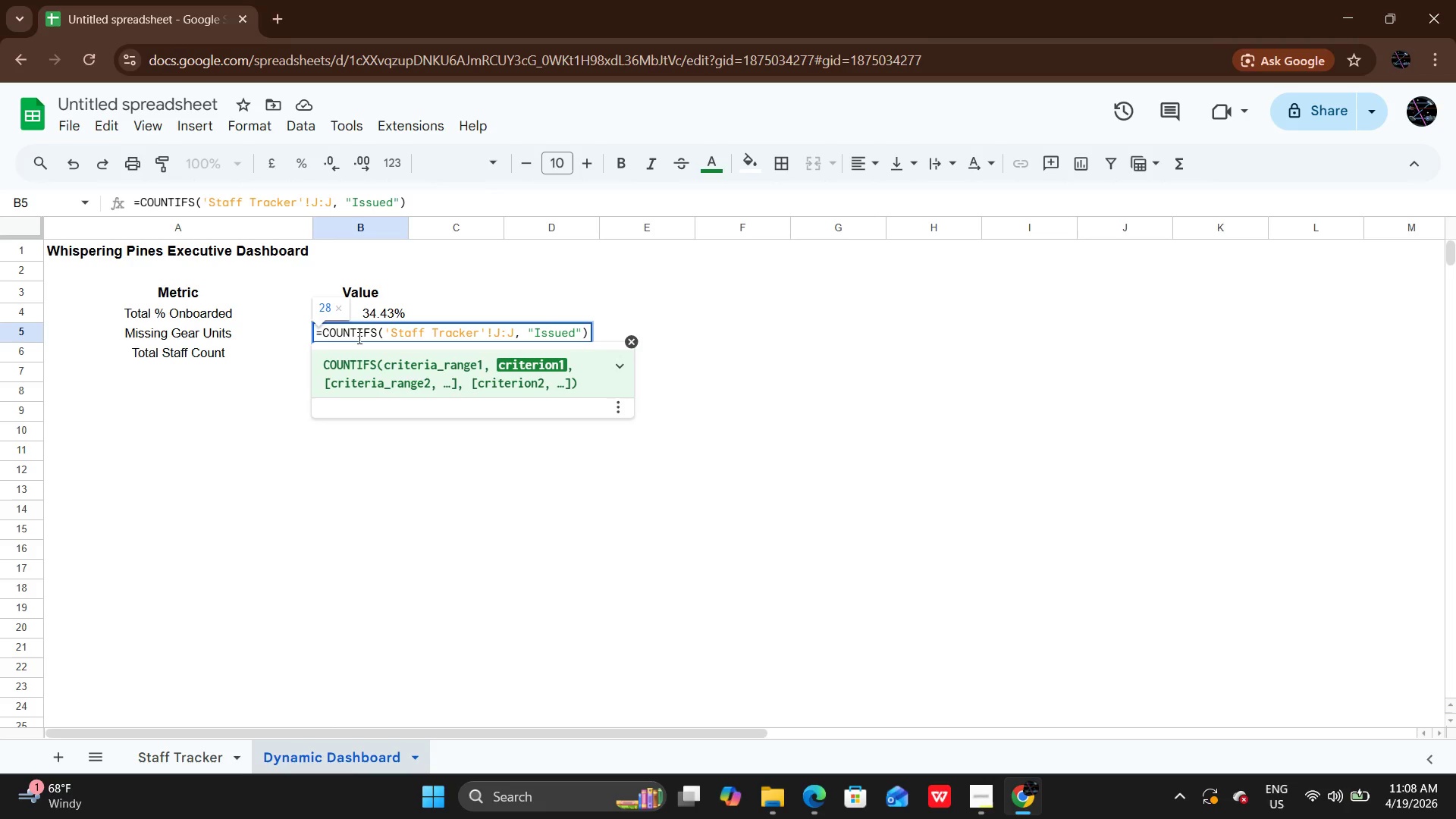 
hold_key(key=E, duration=0.33)
 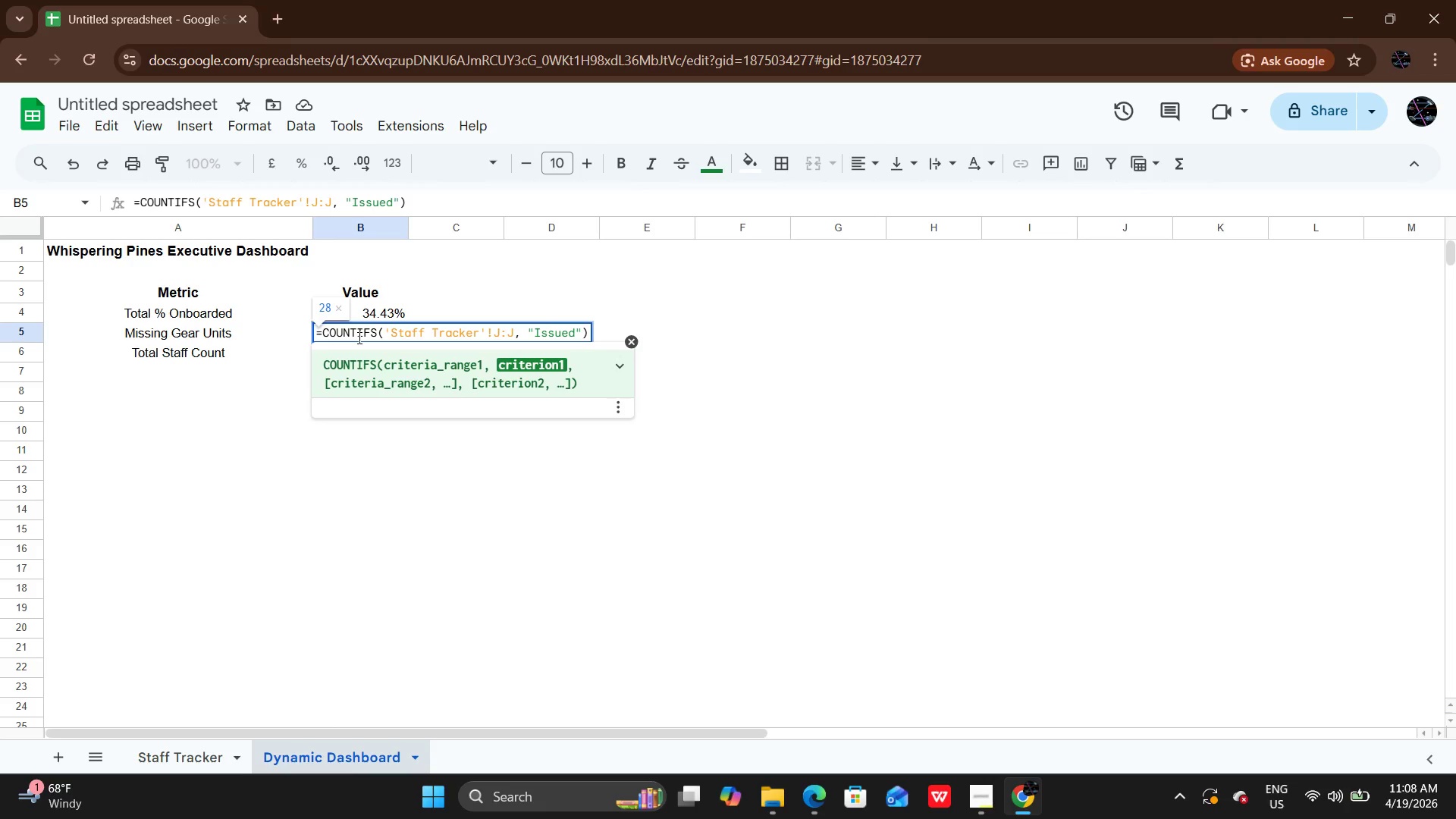 
key(ArrowRight)
 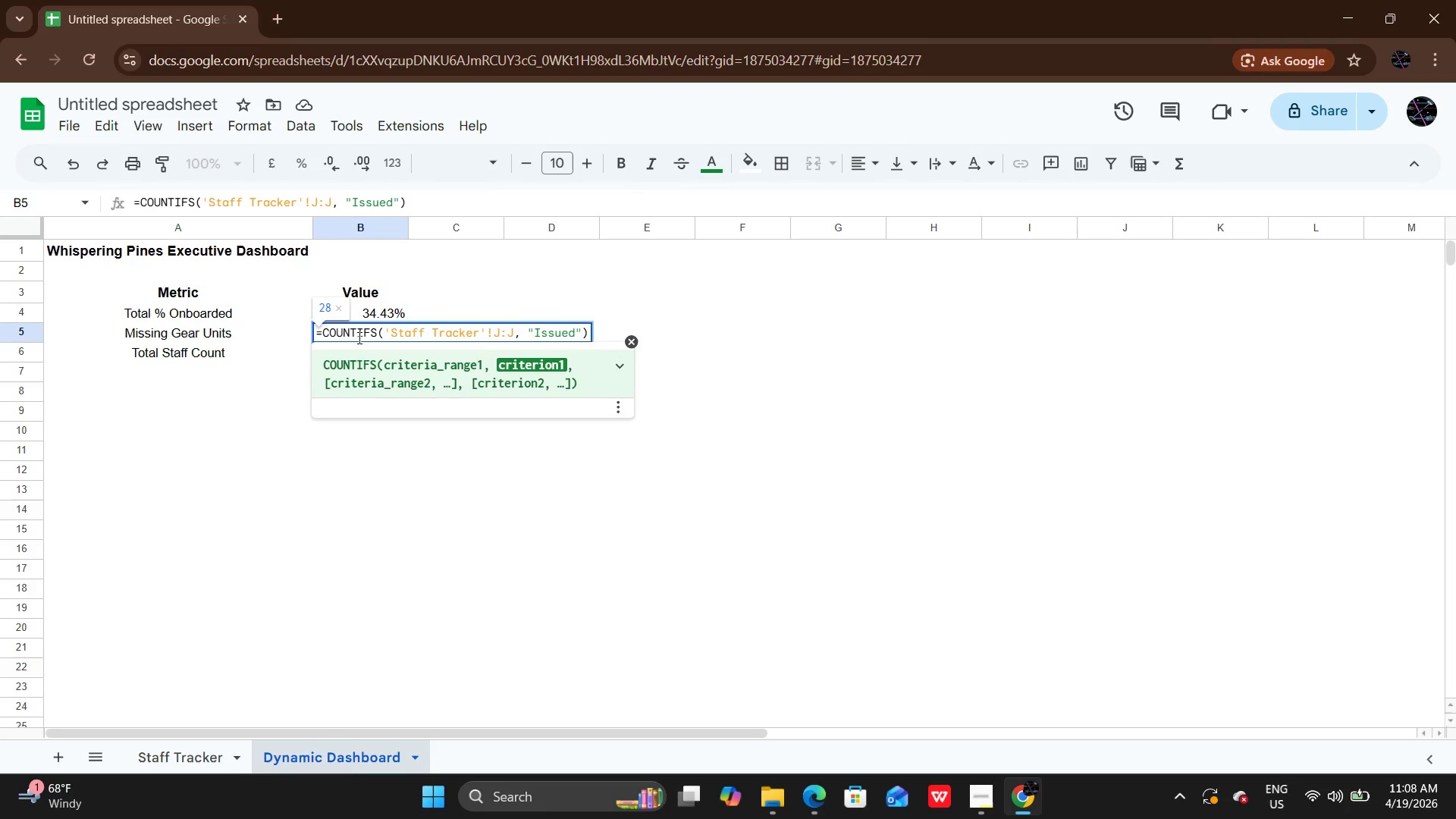 
key(Comma)
 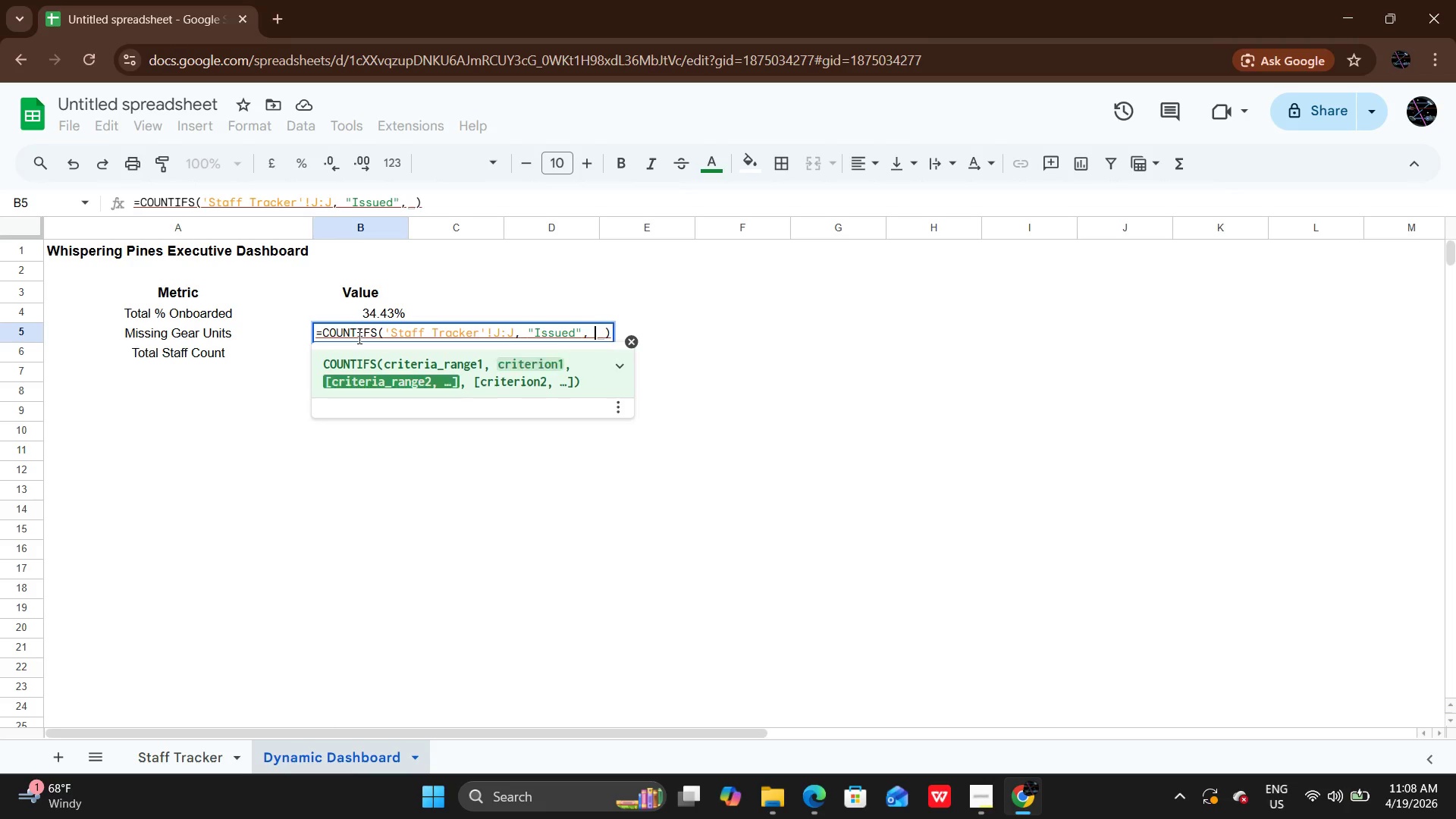 
key(Space)
 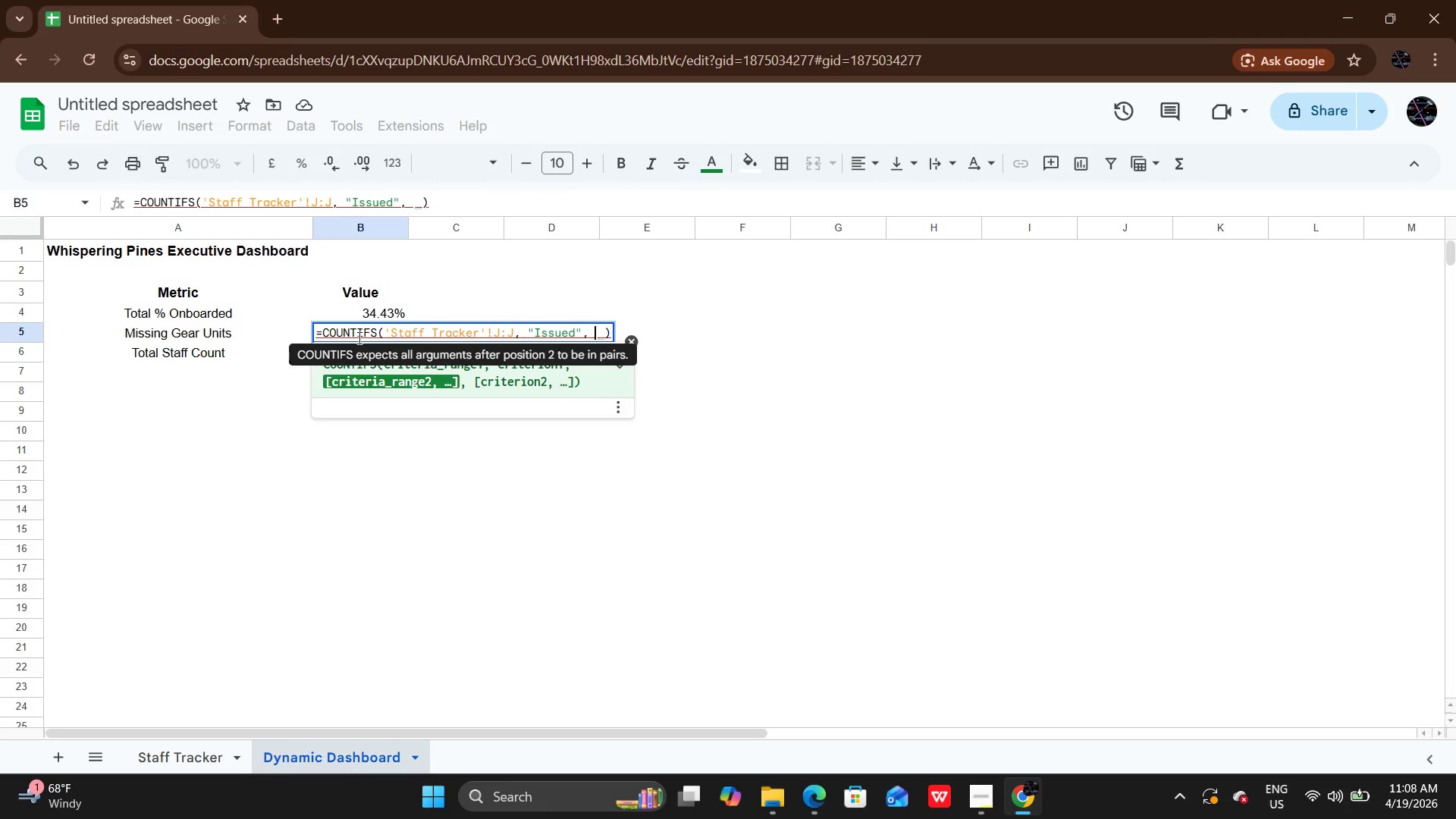 
key(Quote)
 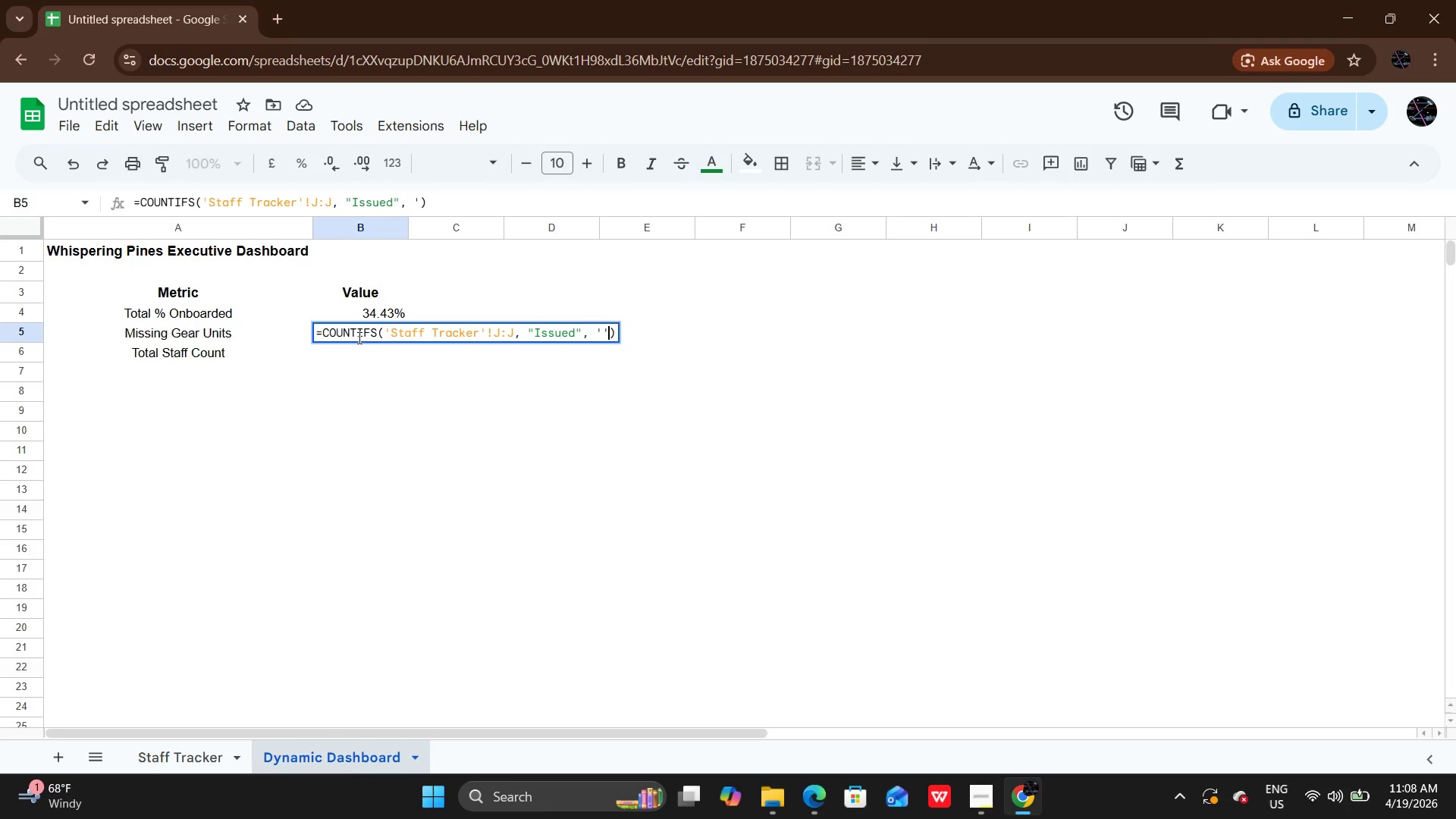 
key(Quote)
 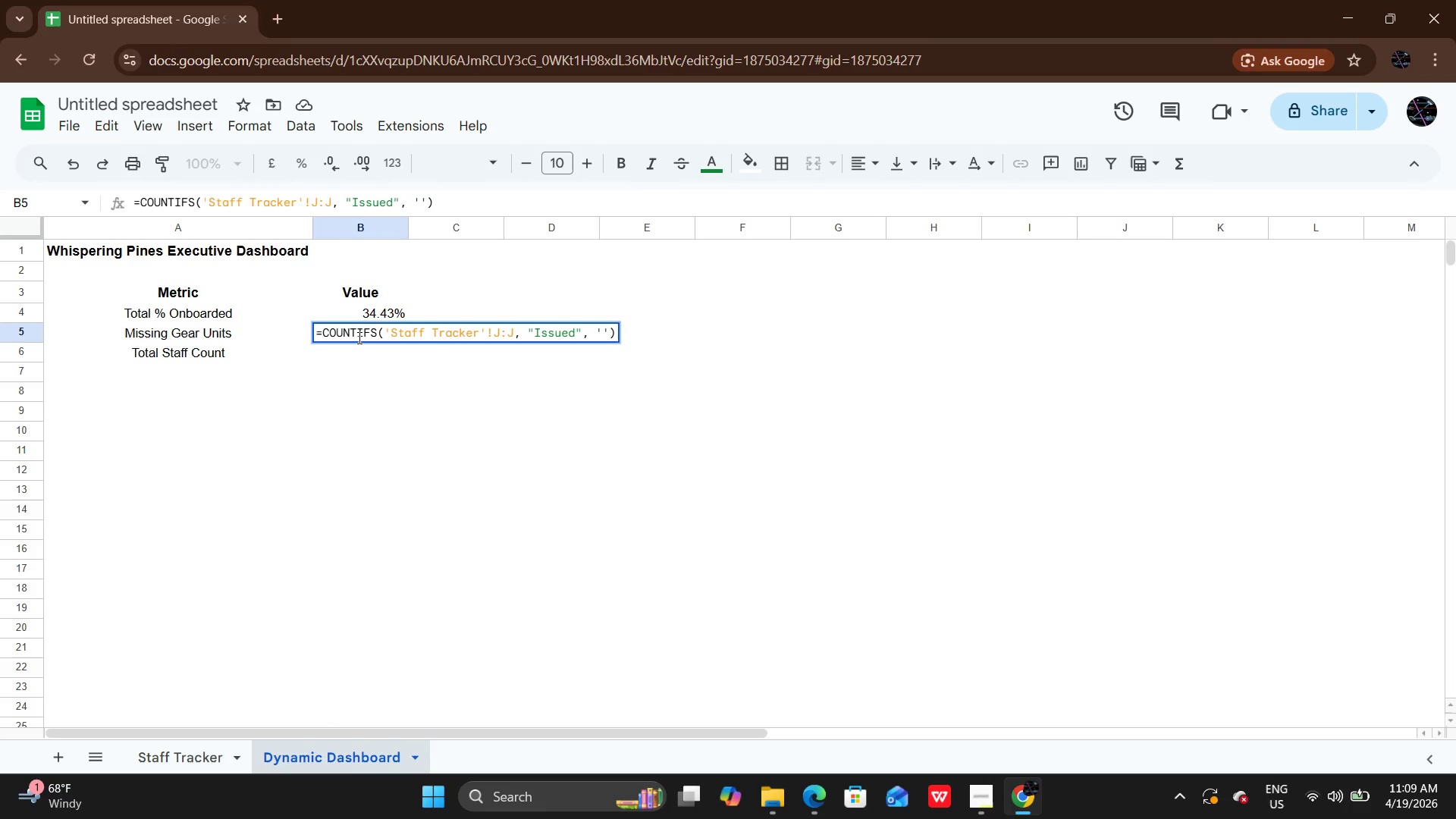 
key(ArrowLeft)
 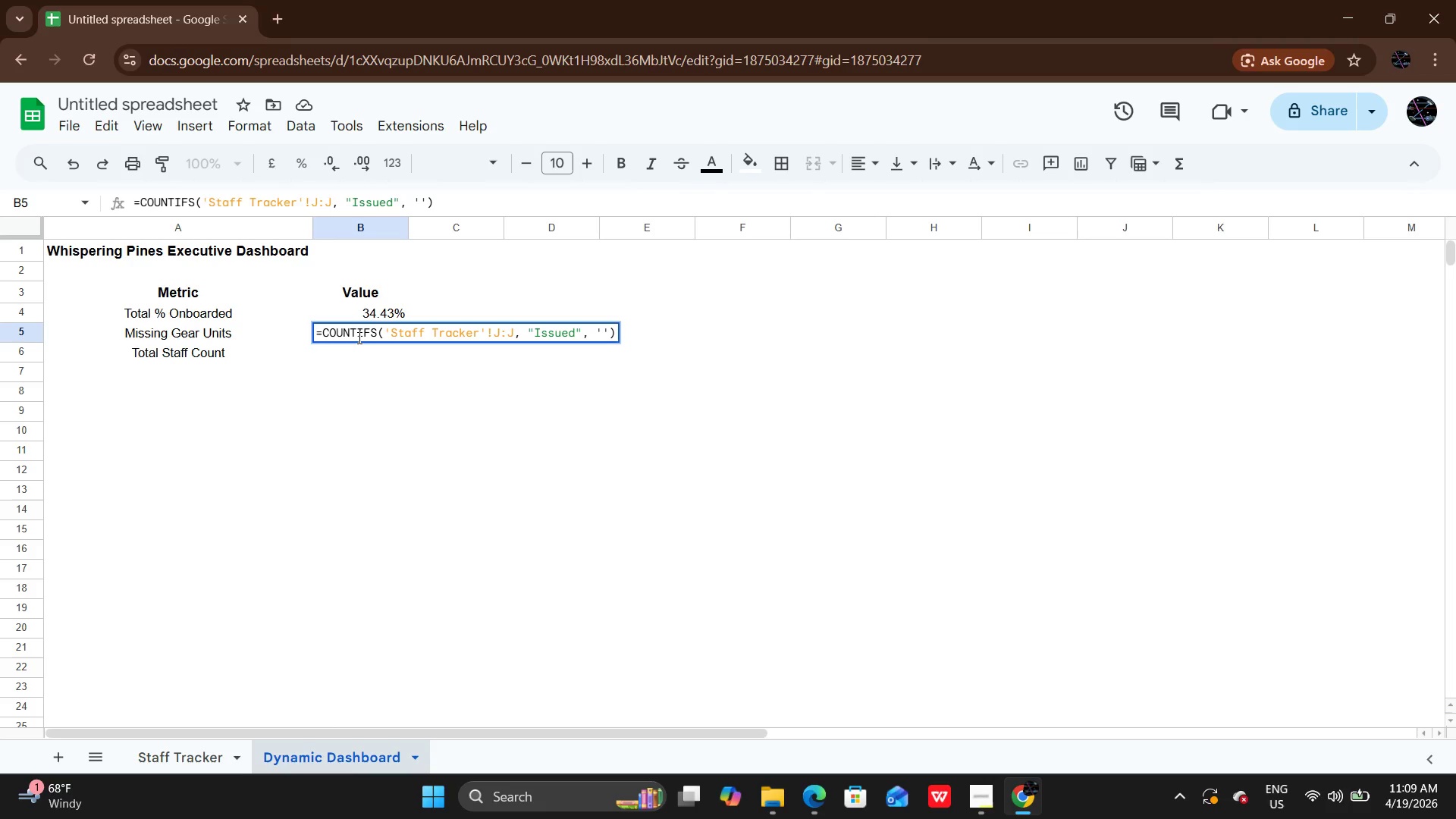 
type(Staff Tracker)
 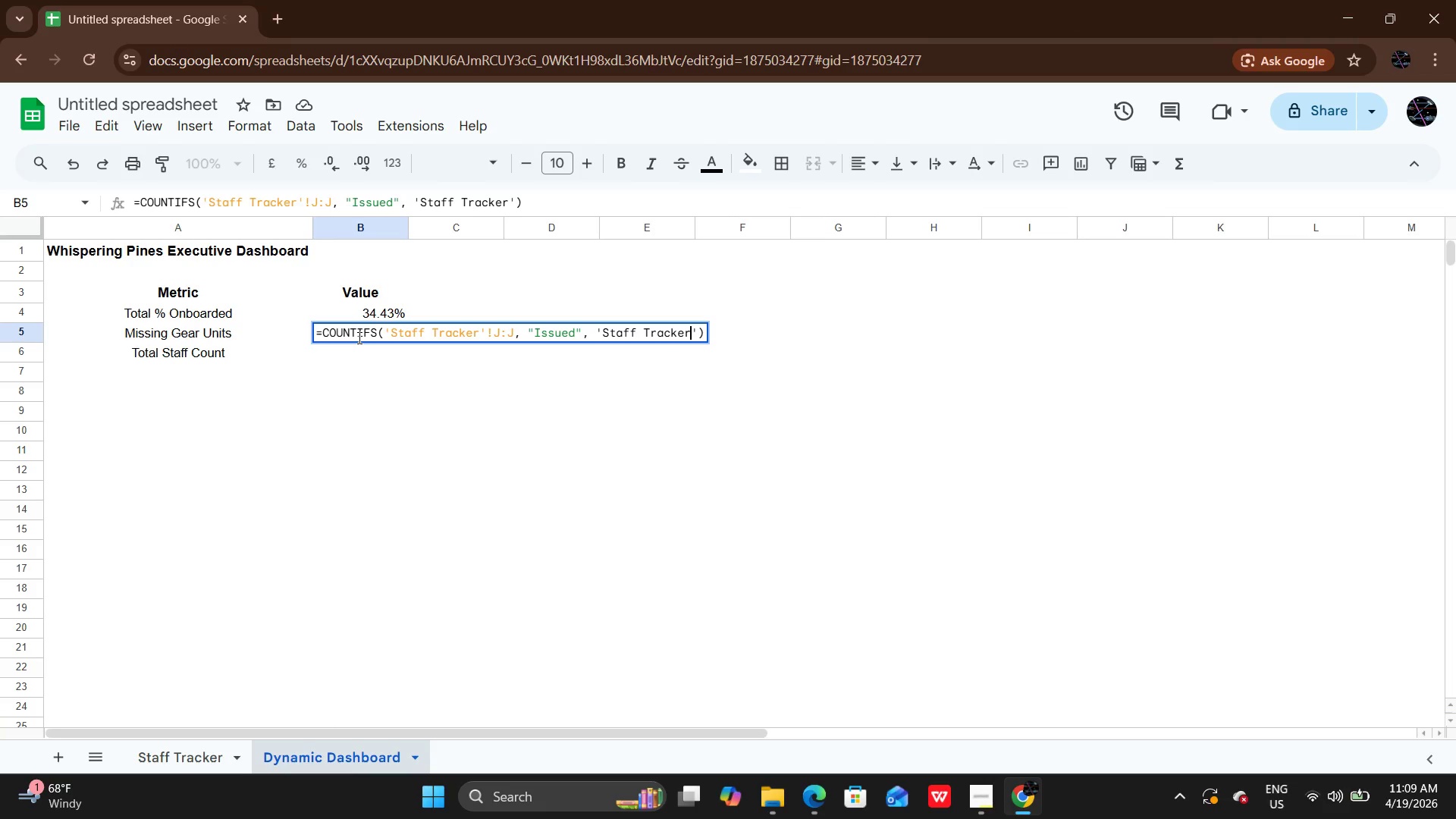 
key(ArrowRight)
 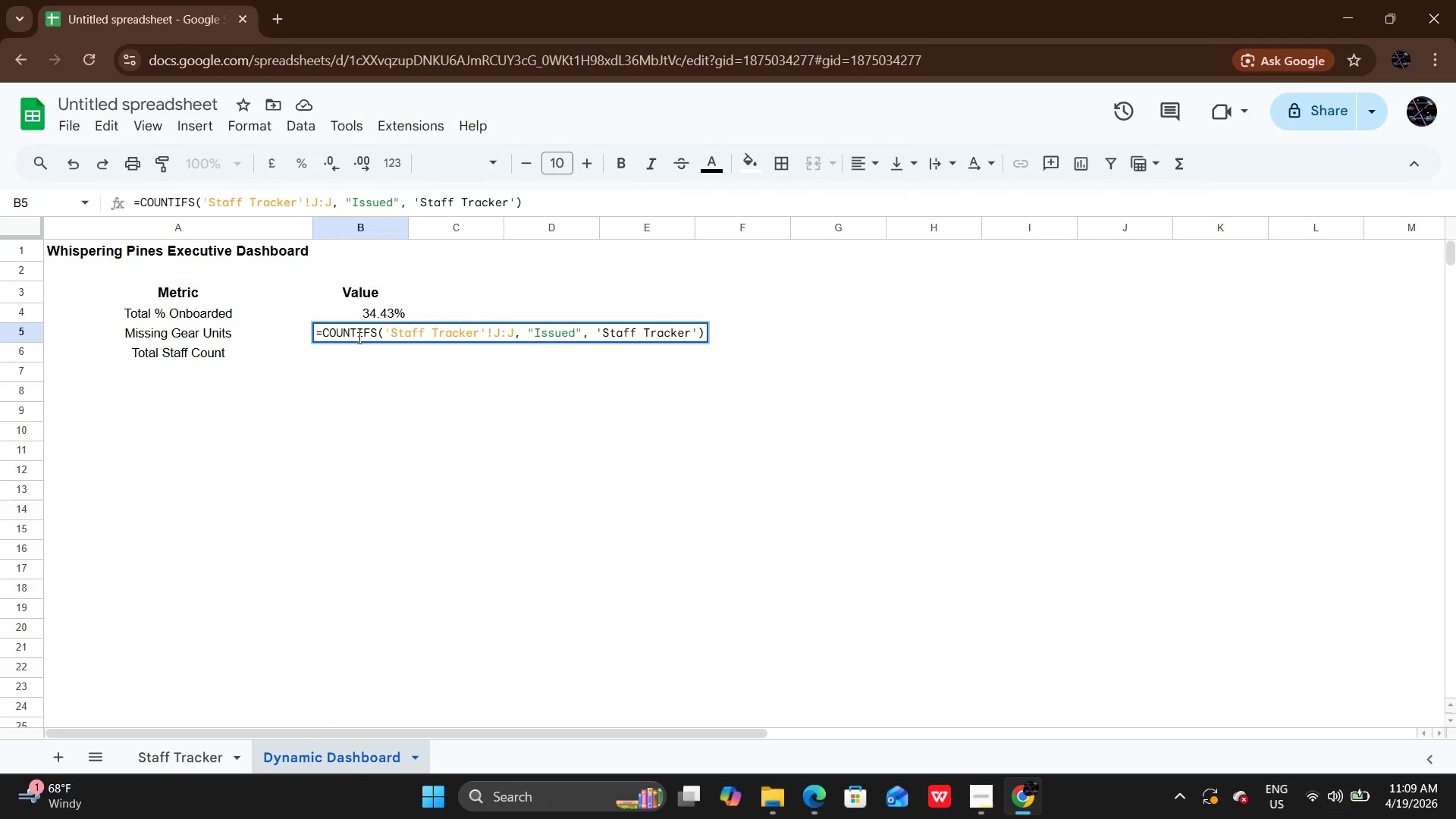 
key(Shift+ShiftLeft)
 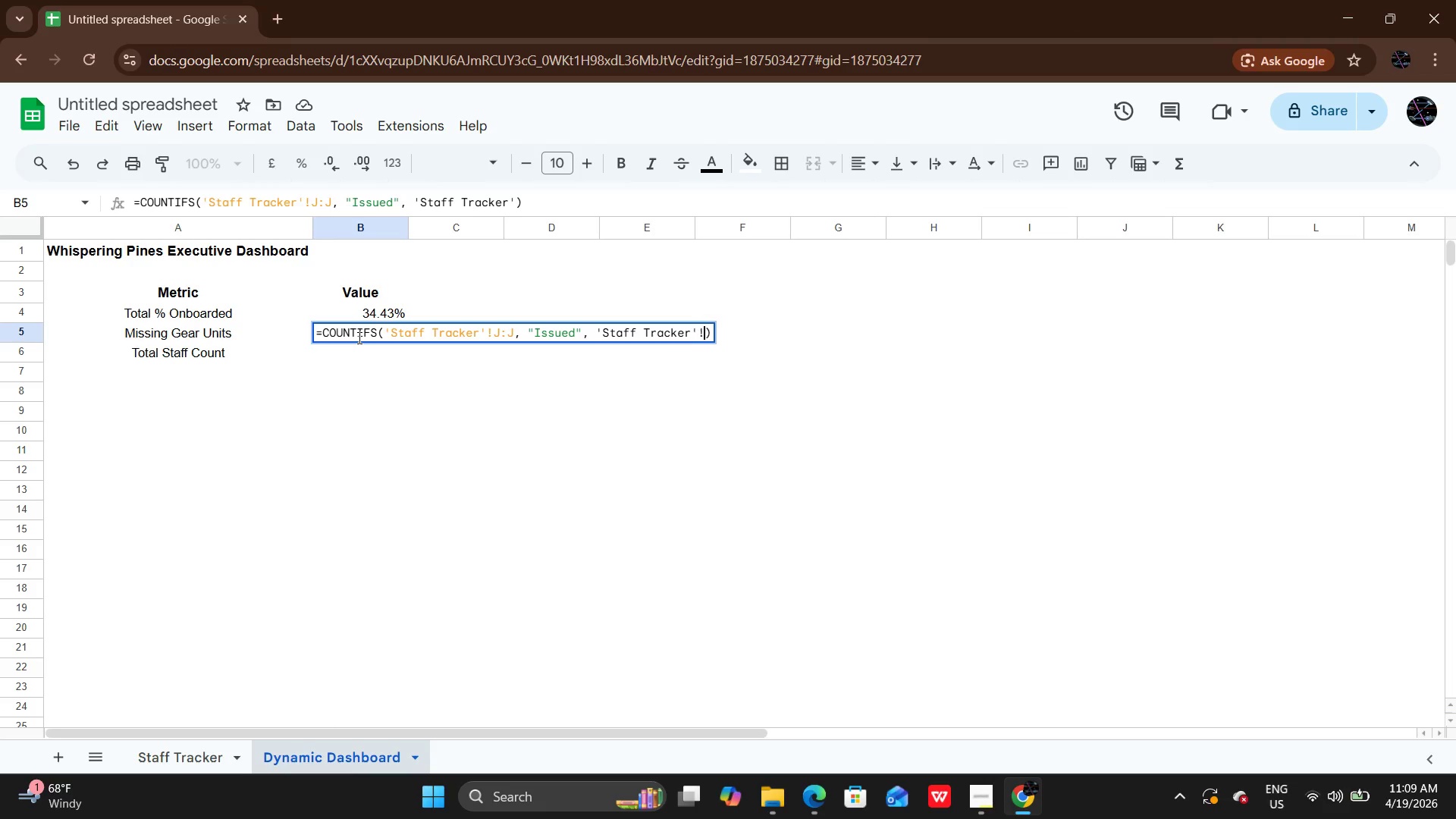 
key(Shift+1)
 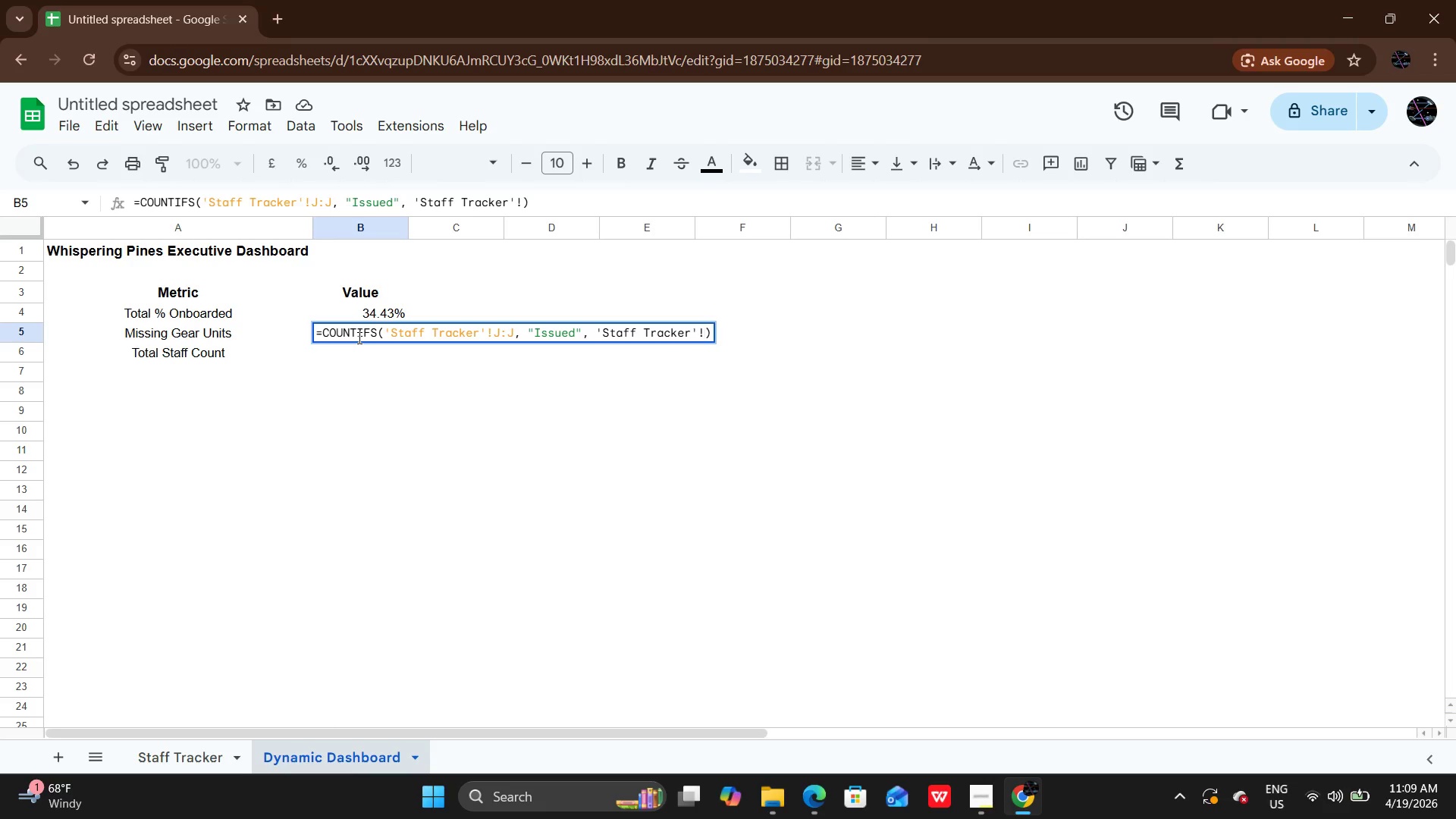 
key(CapsLock)
 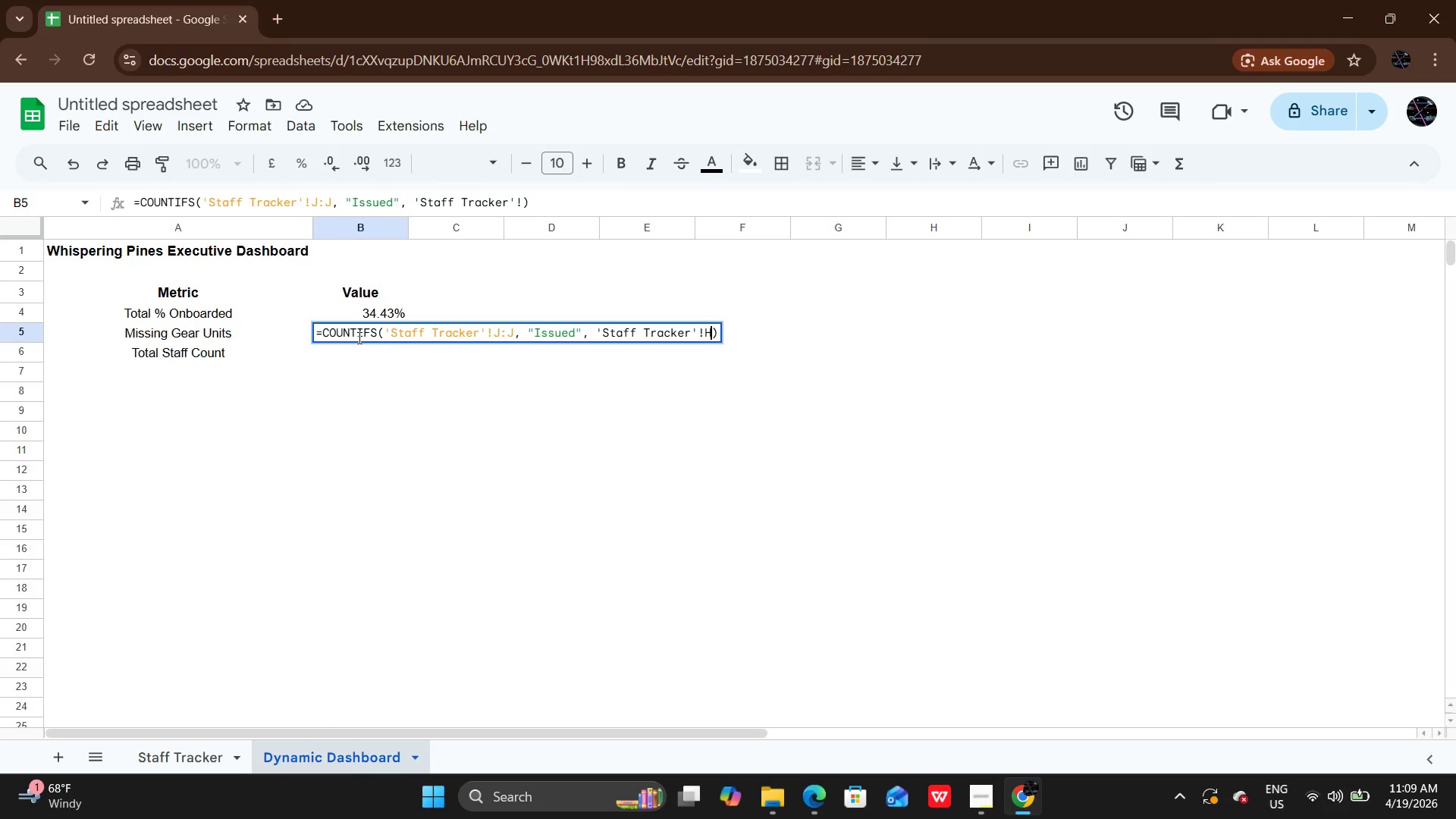 
key(H)
 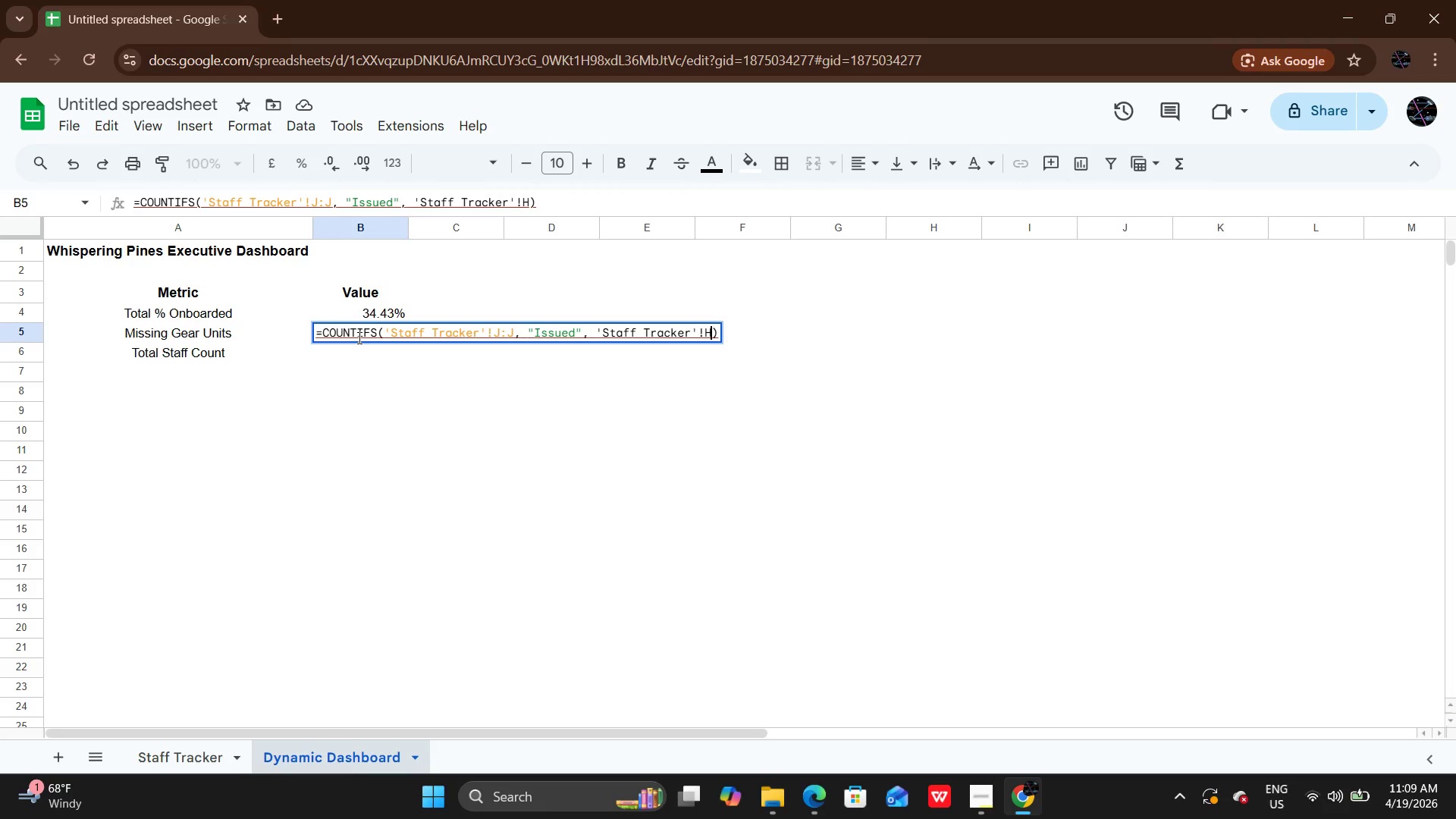 
key(CapsLock)
 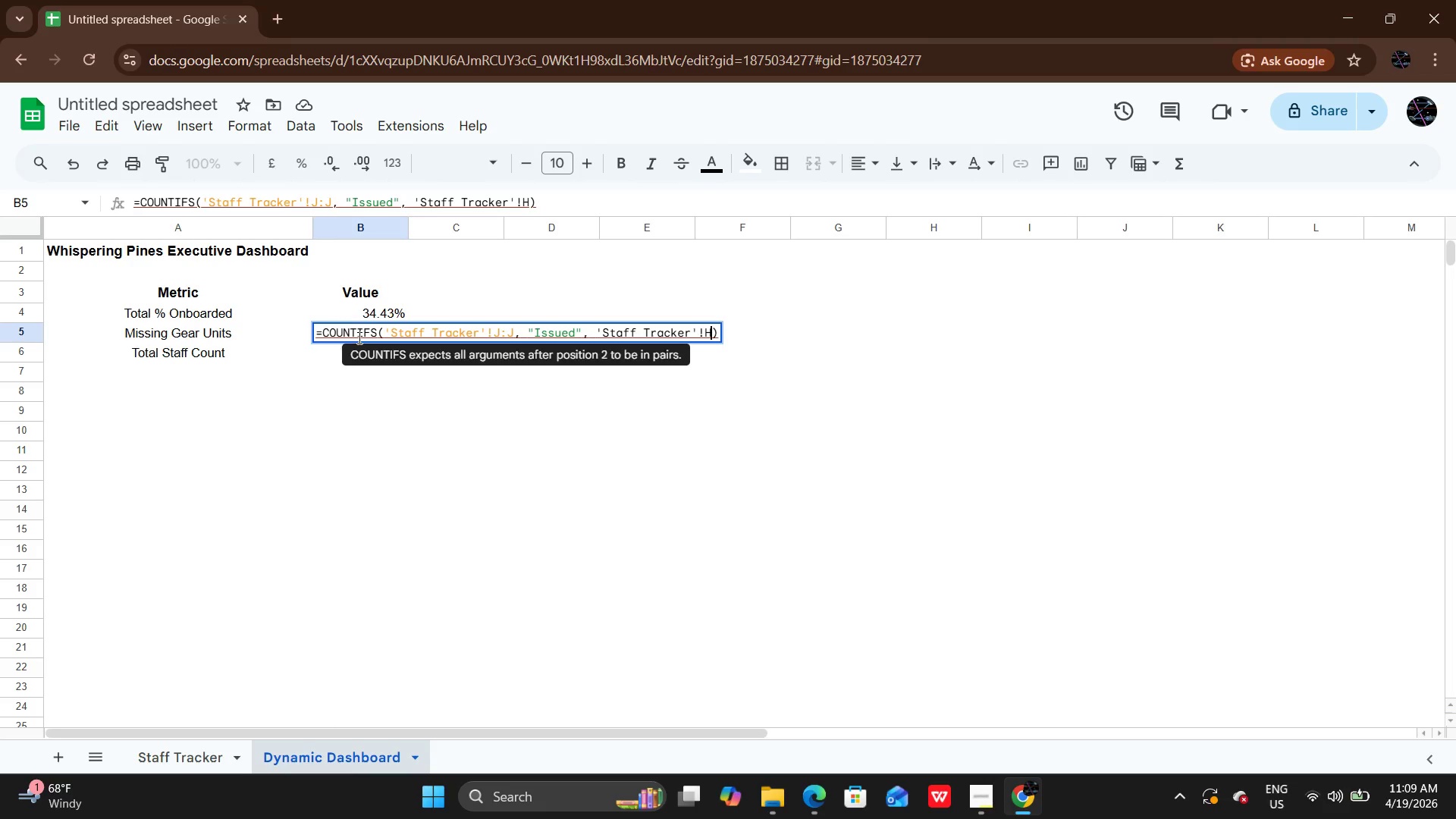 
key(Shift+Semicolon)
 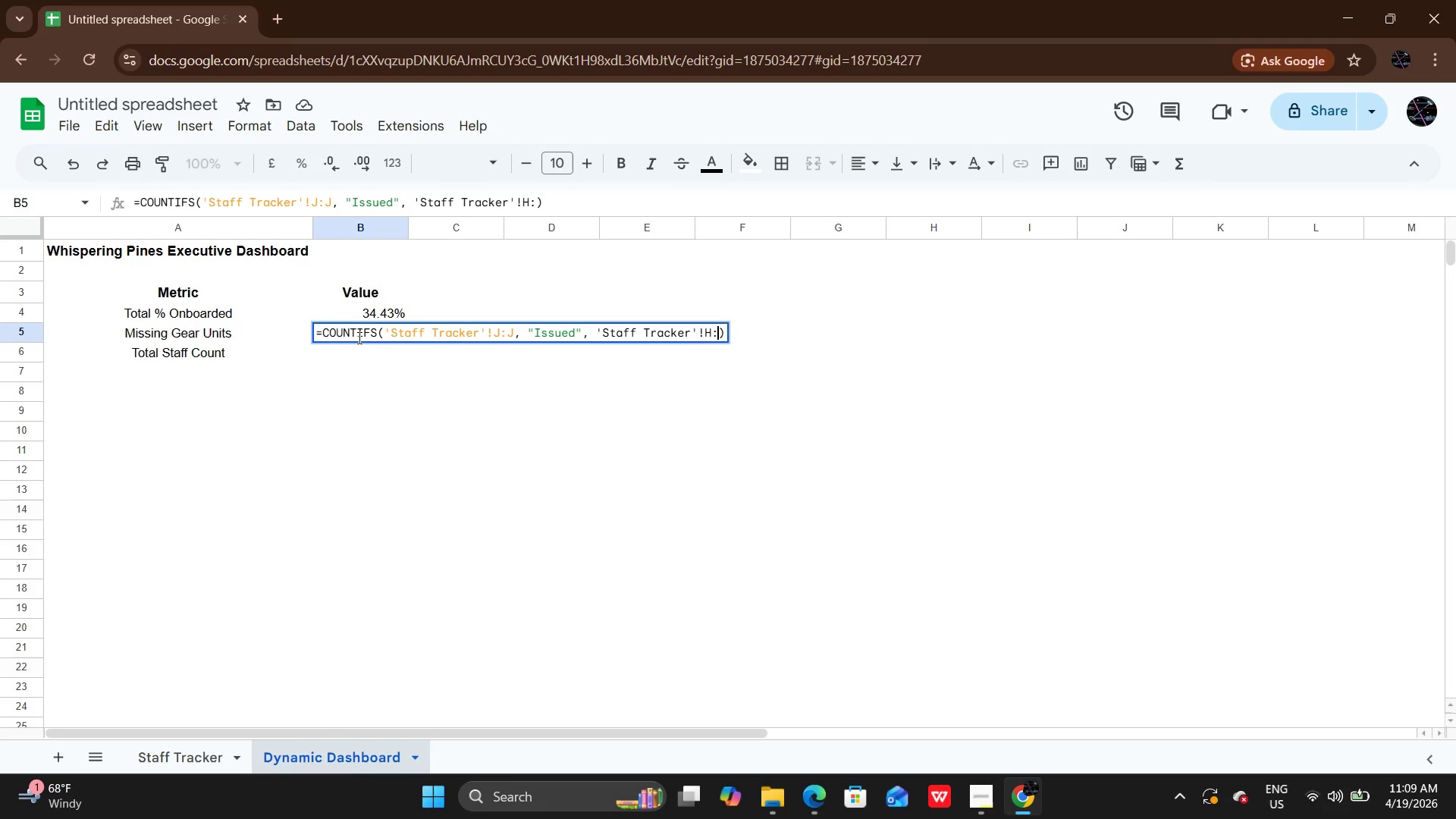 
key(CapsLock)
 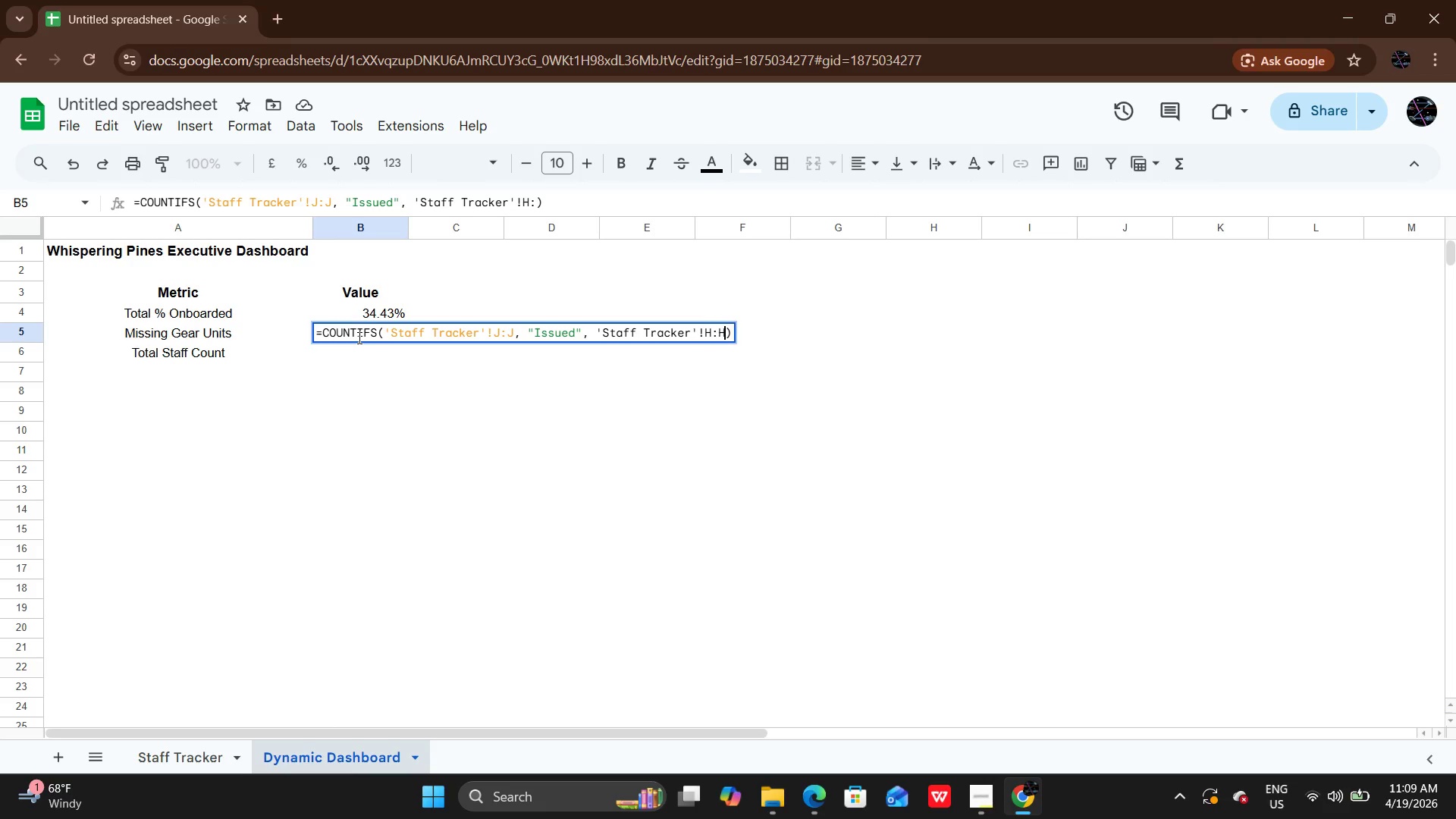 
key(H)
 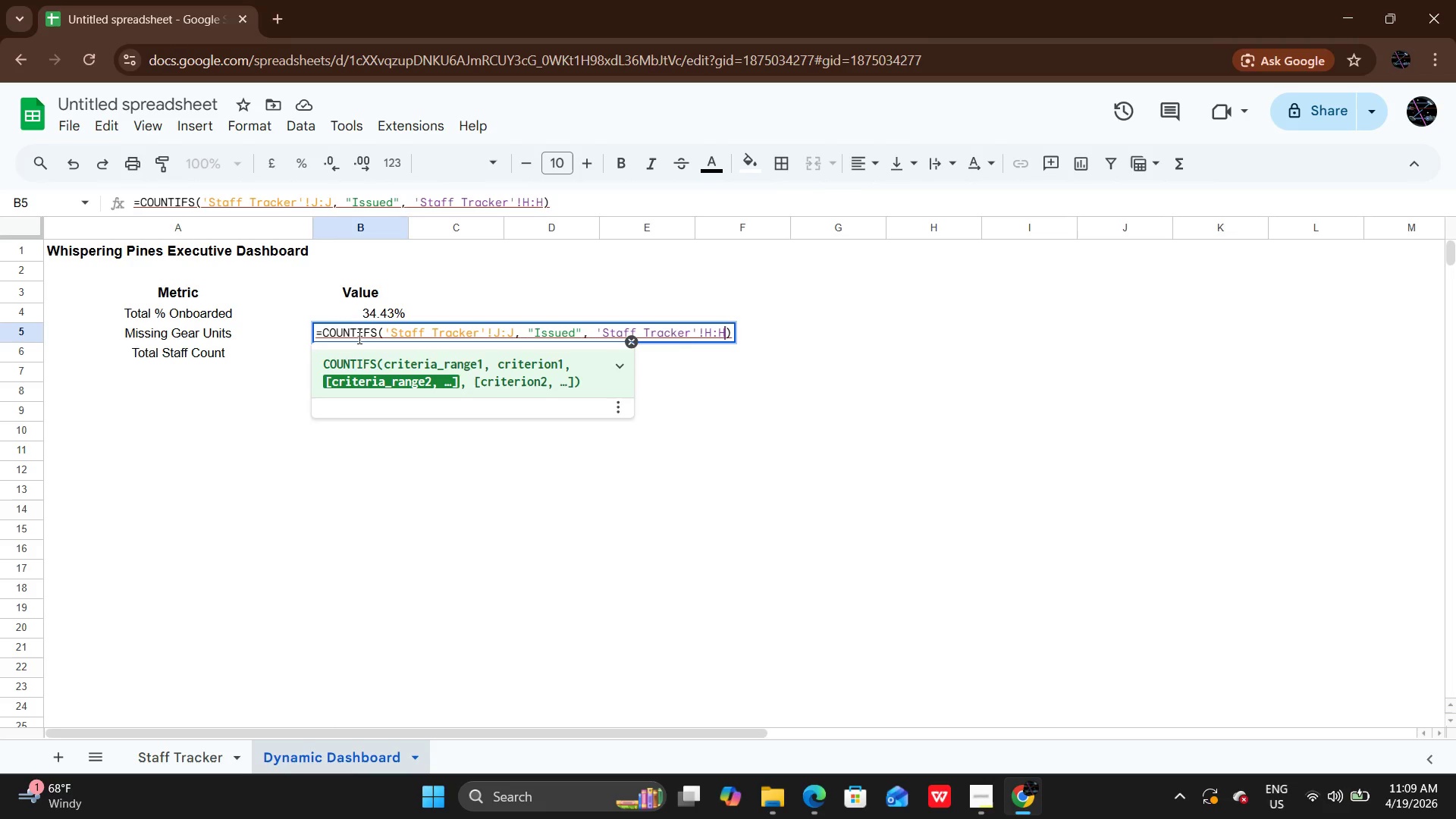 
key(CapsLock)
 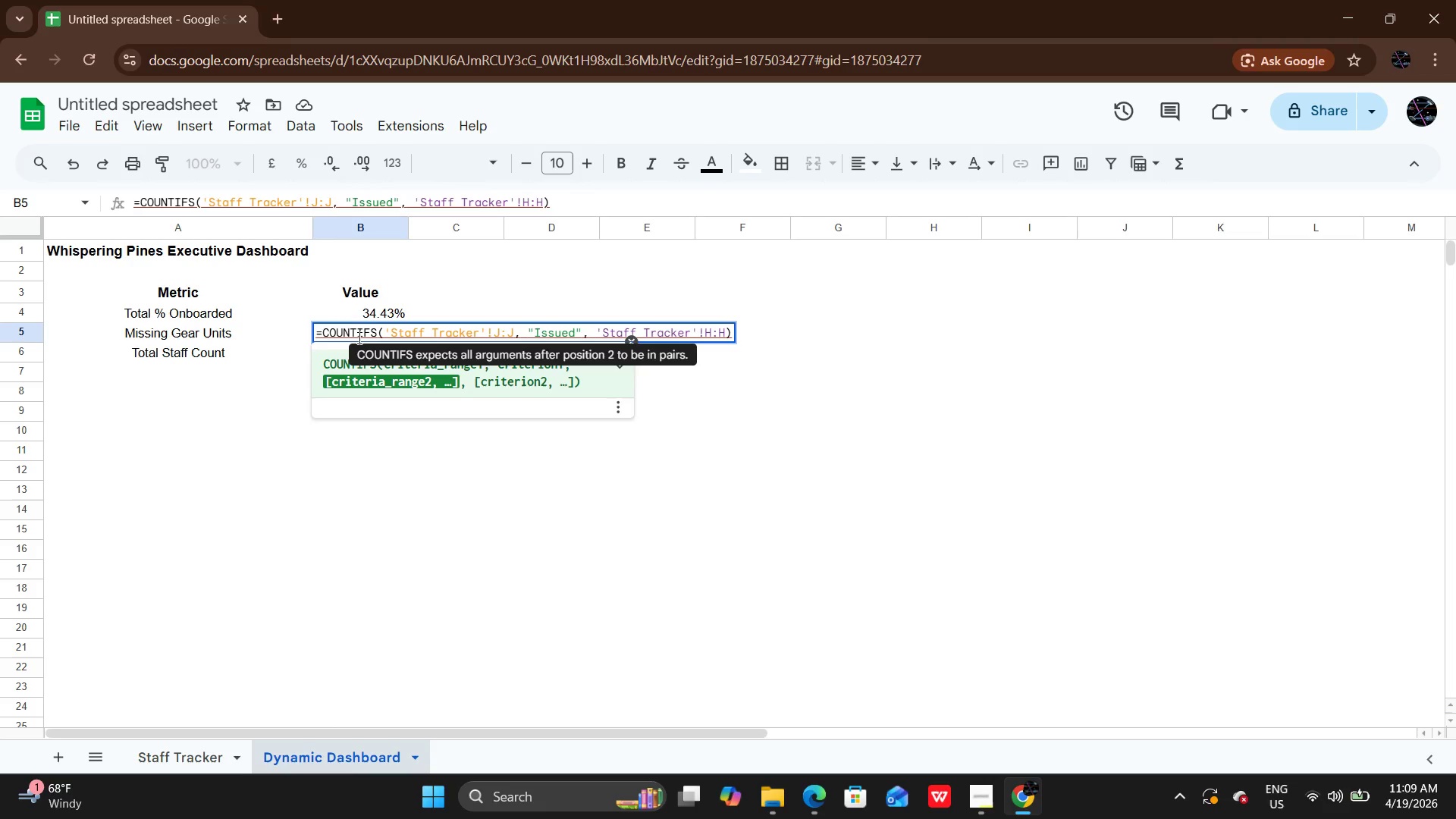 
key(Comma)
 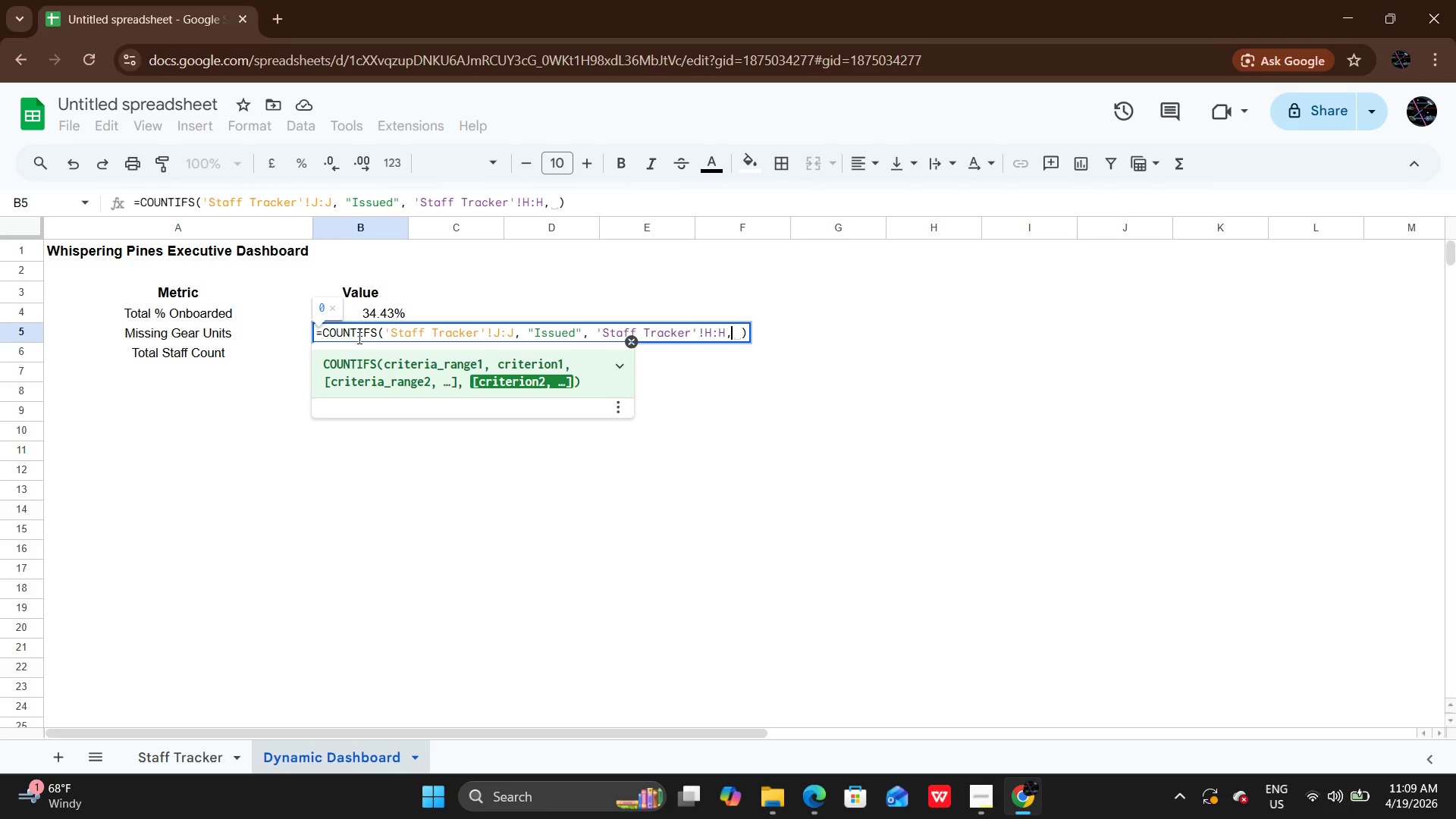 
key(Space)
 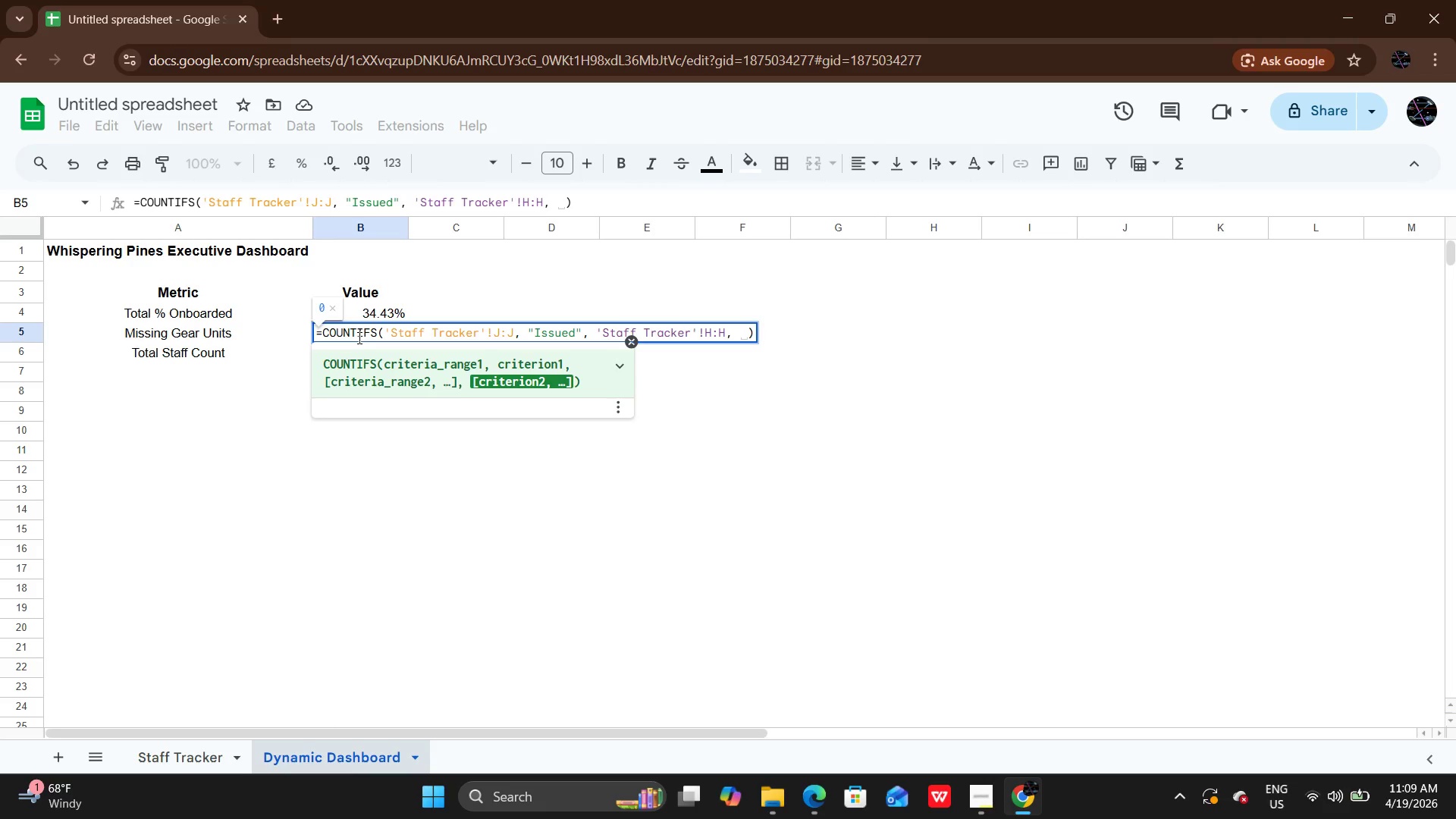 
key(Shift+Quote)
 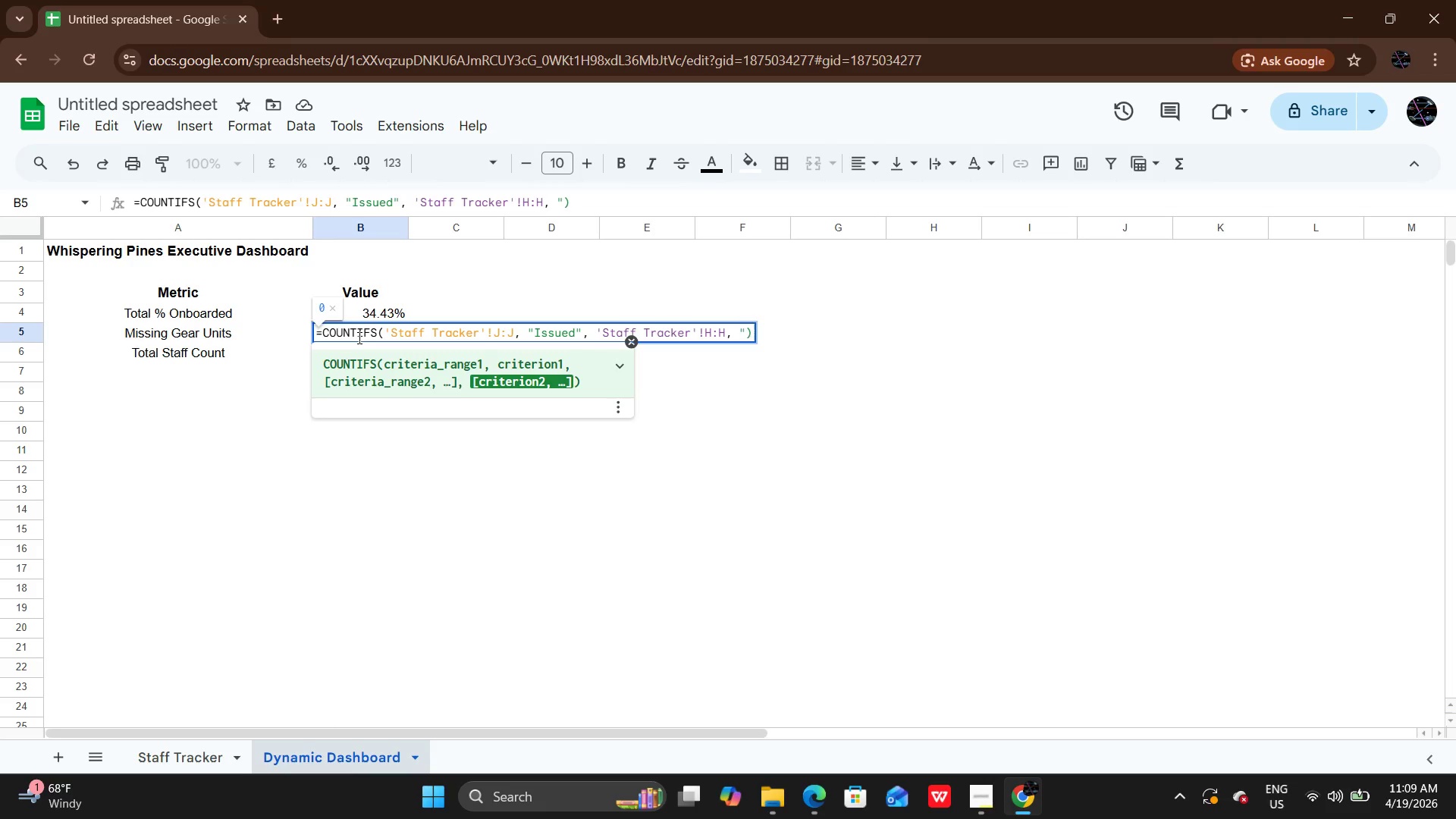 
key(Shift+Quote)
 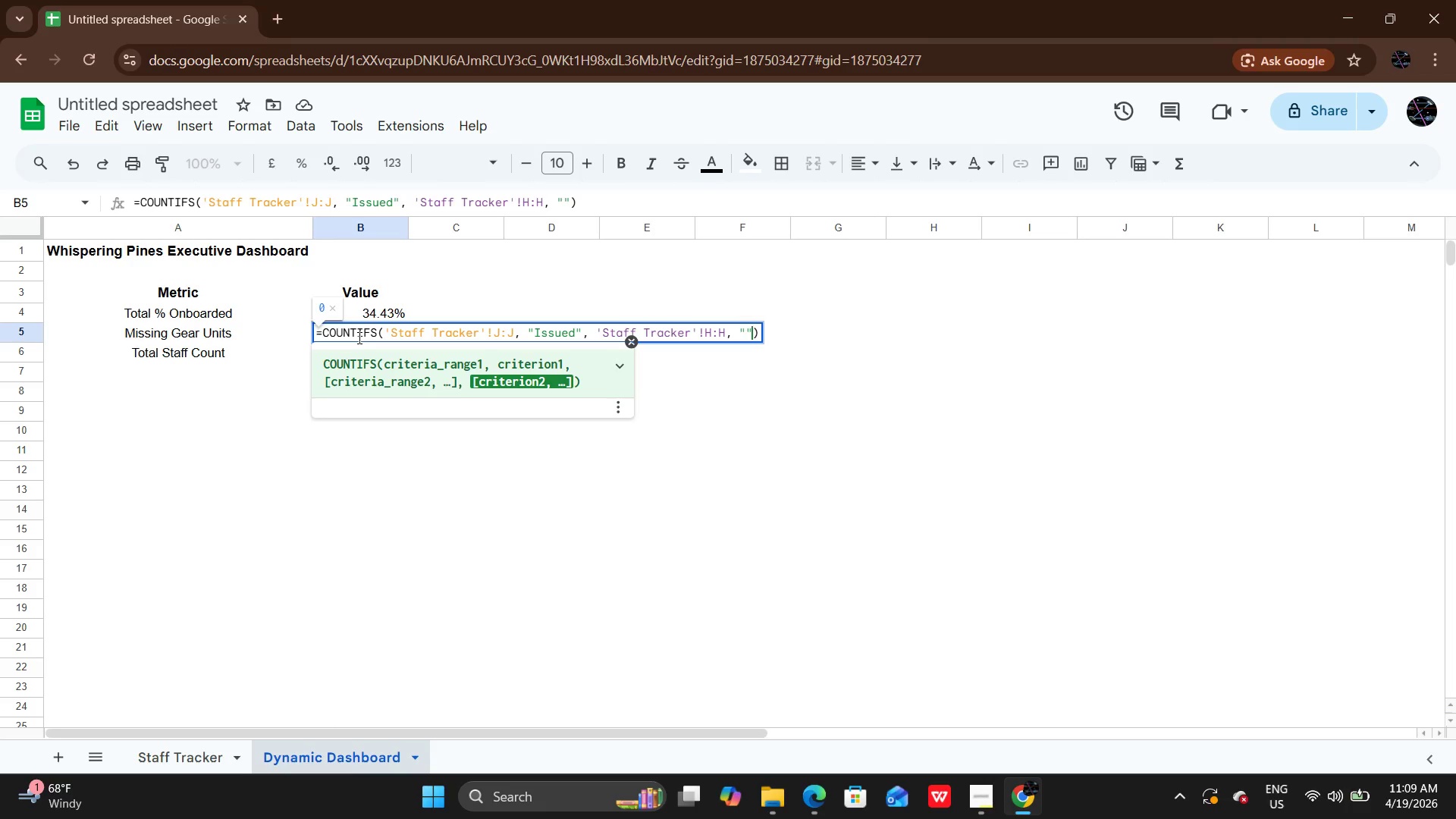 
key(ArrowLeft)
 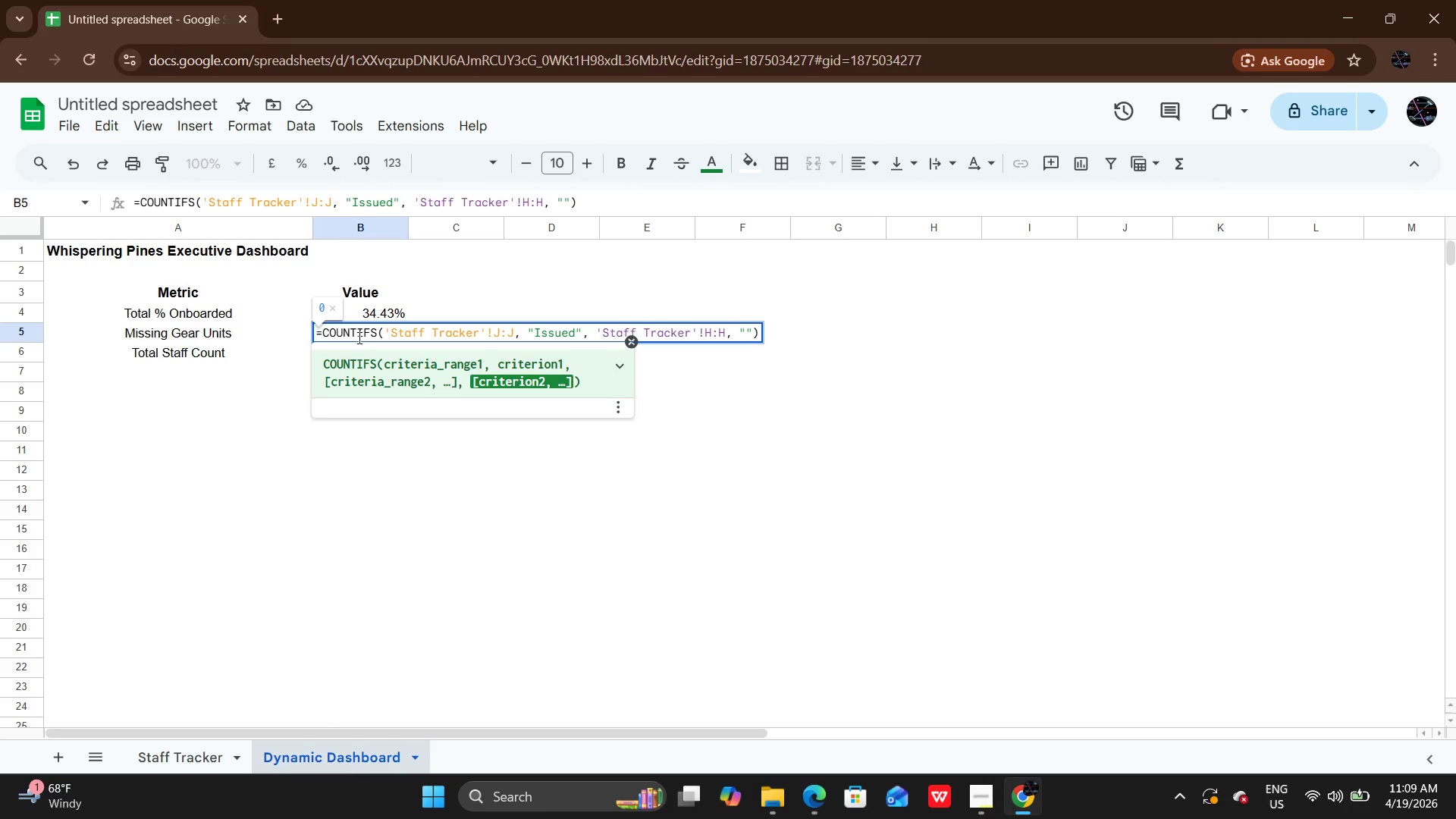 
type(<>active)
 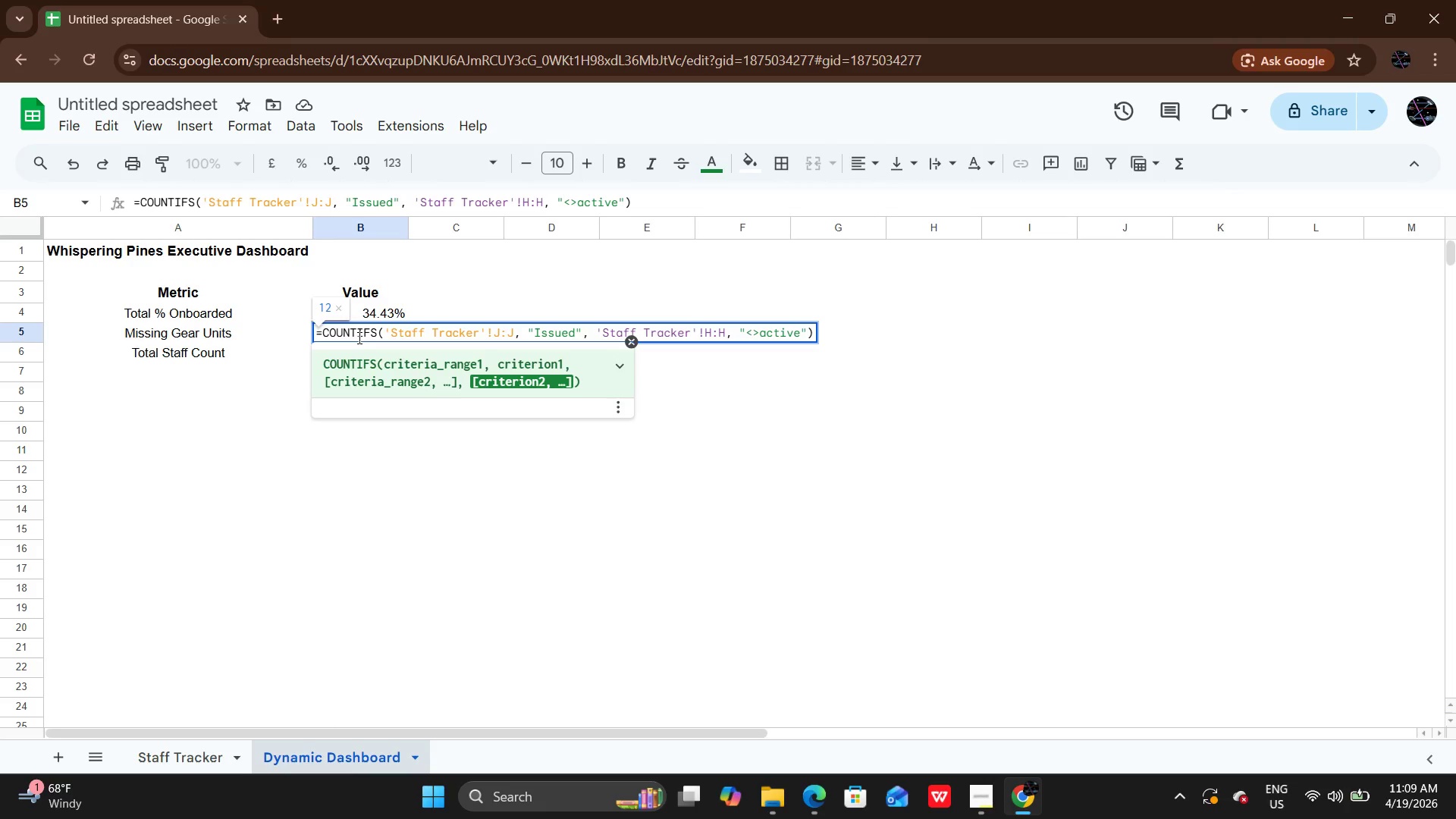 
key(ArrowRight)
 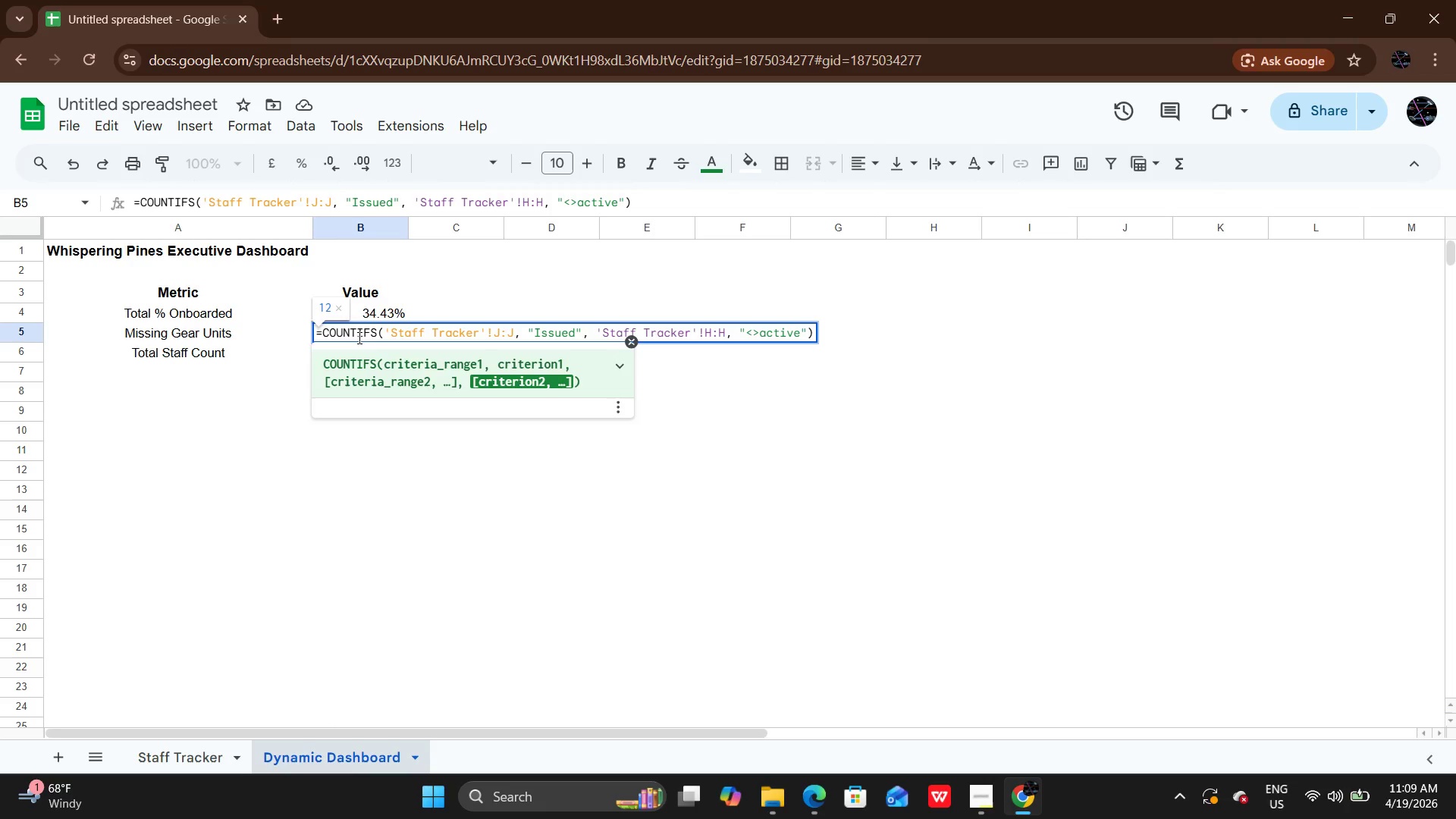 
key(ArrowRight)
 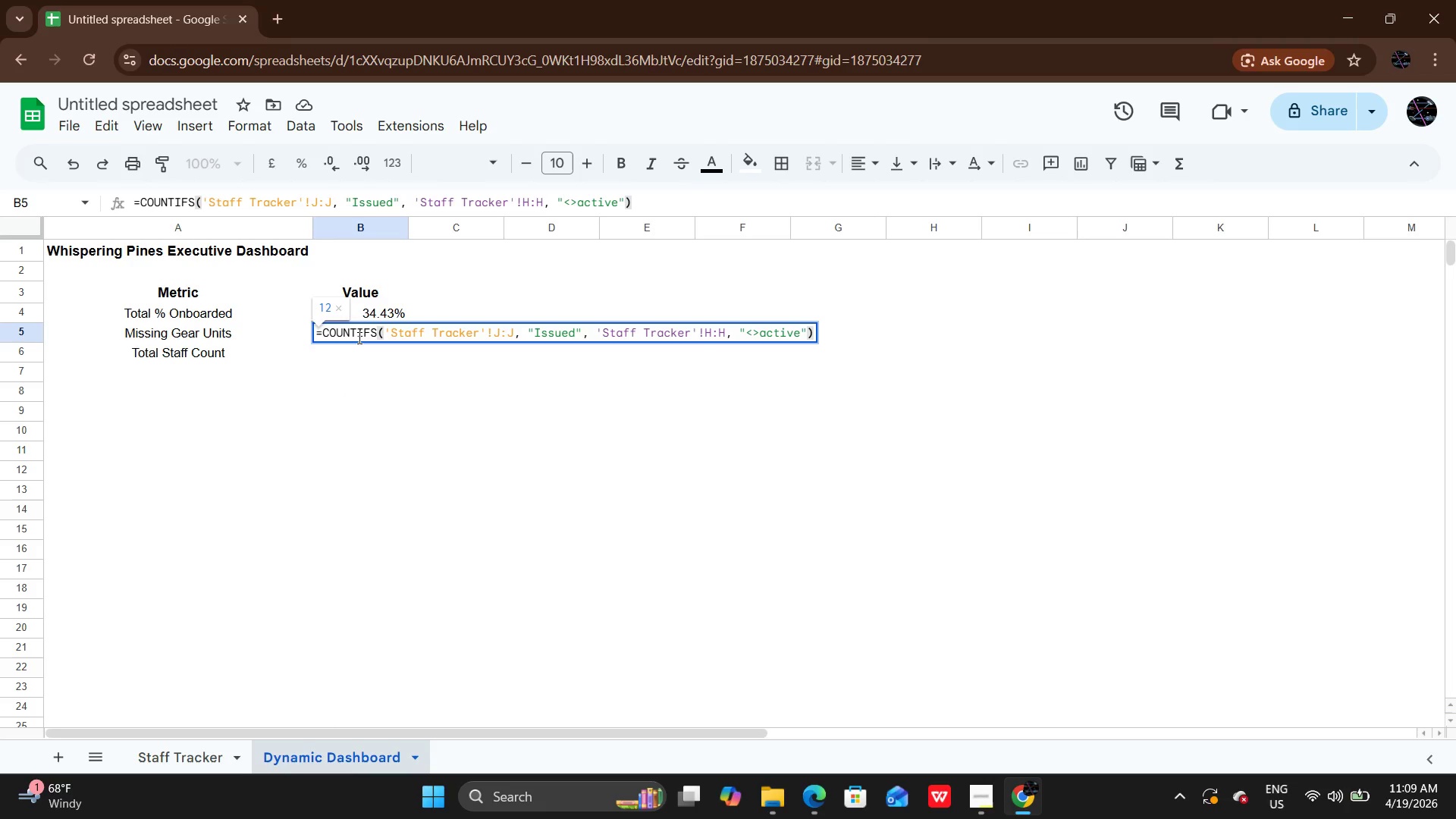 
key(Enter)
 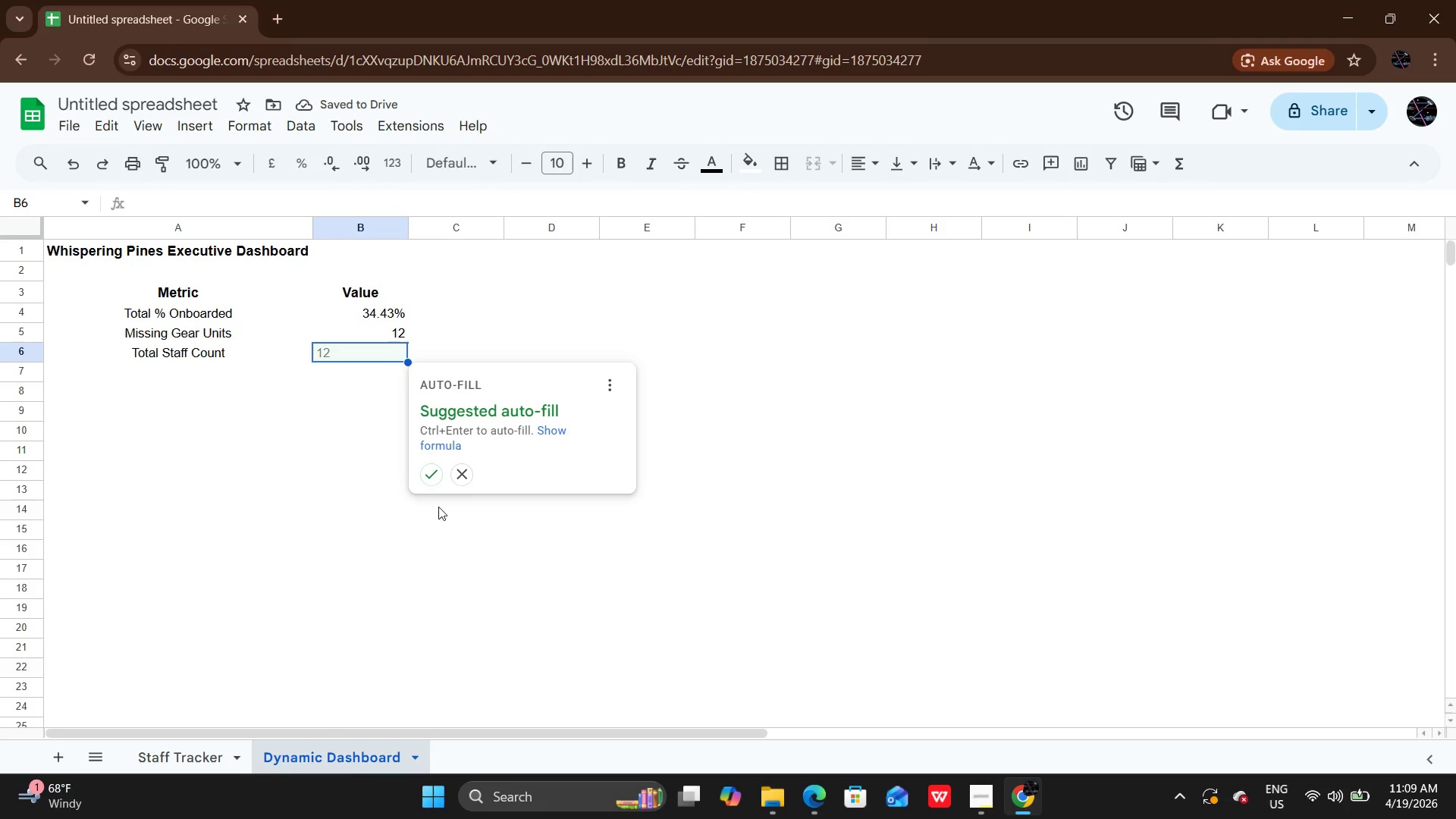 
left_click([465, 478])
 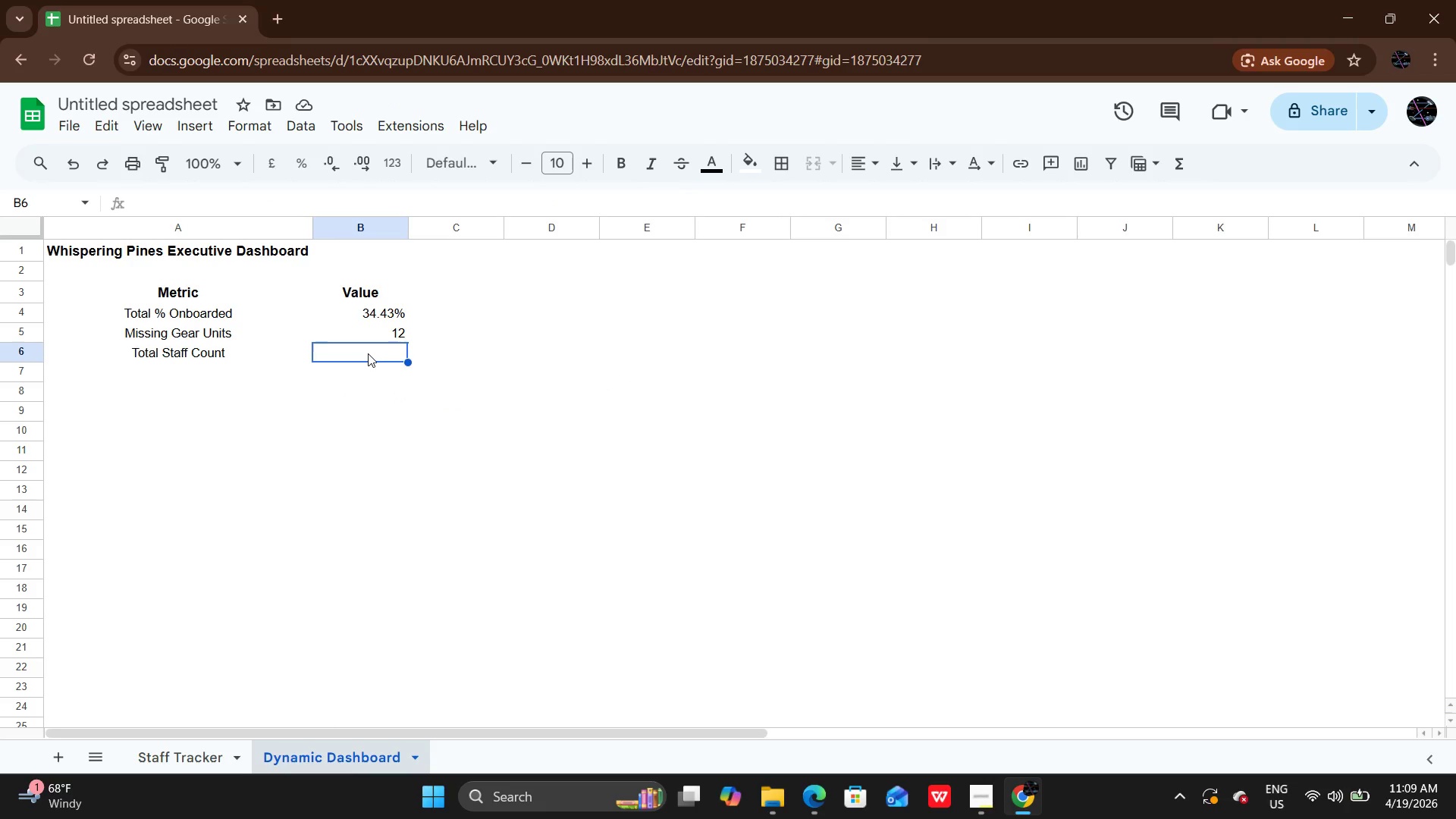 
double_click([368, 353])
 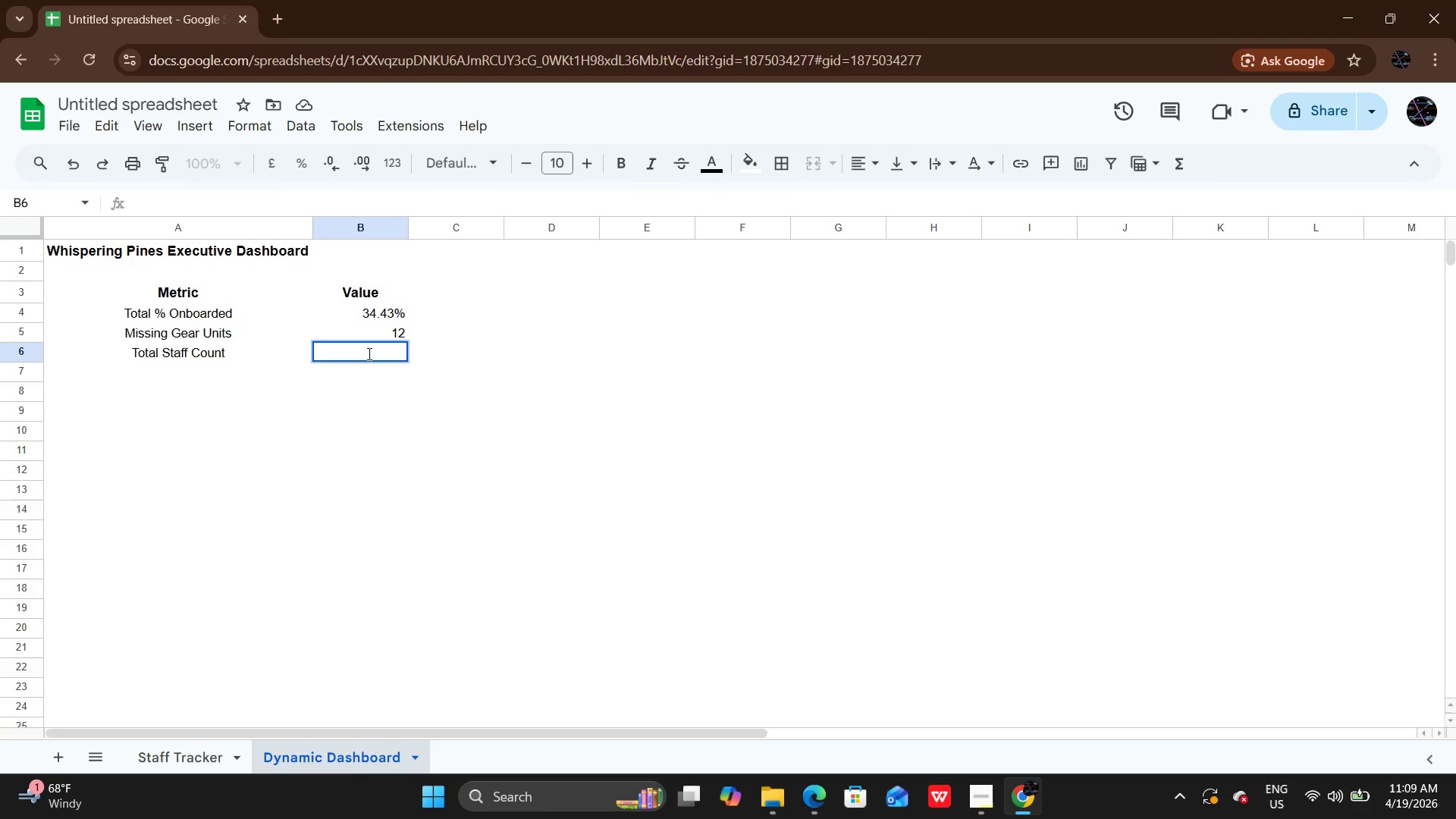 
type(=COUNTA)
 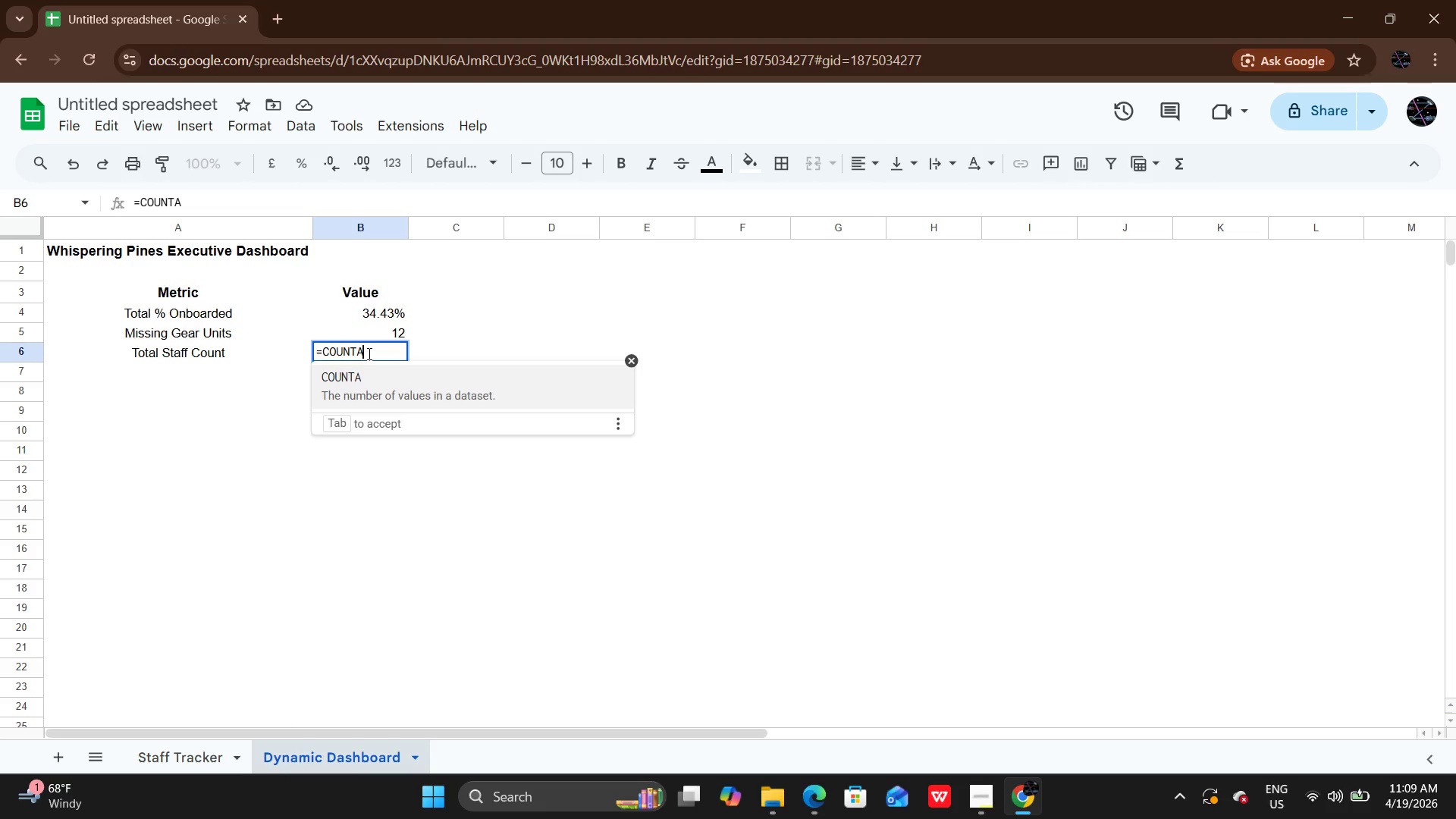 
type(())
 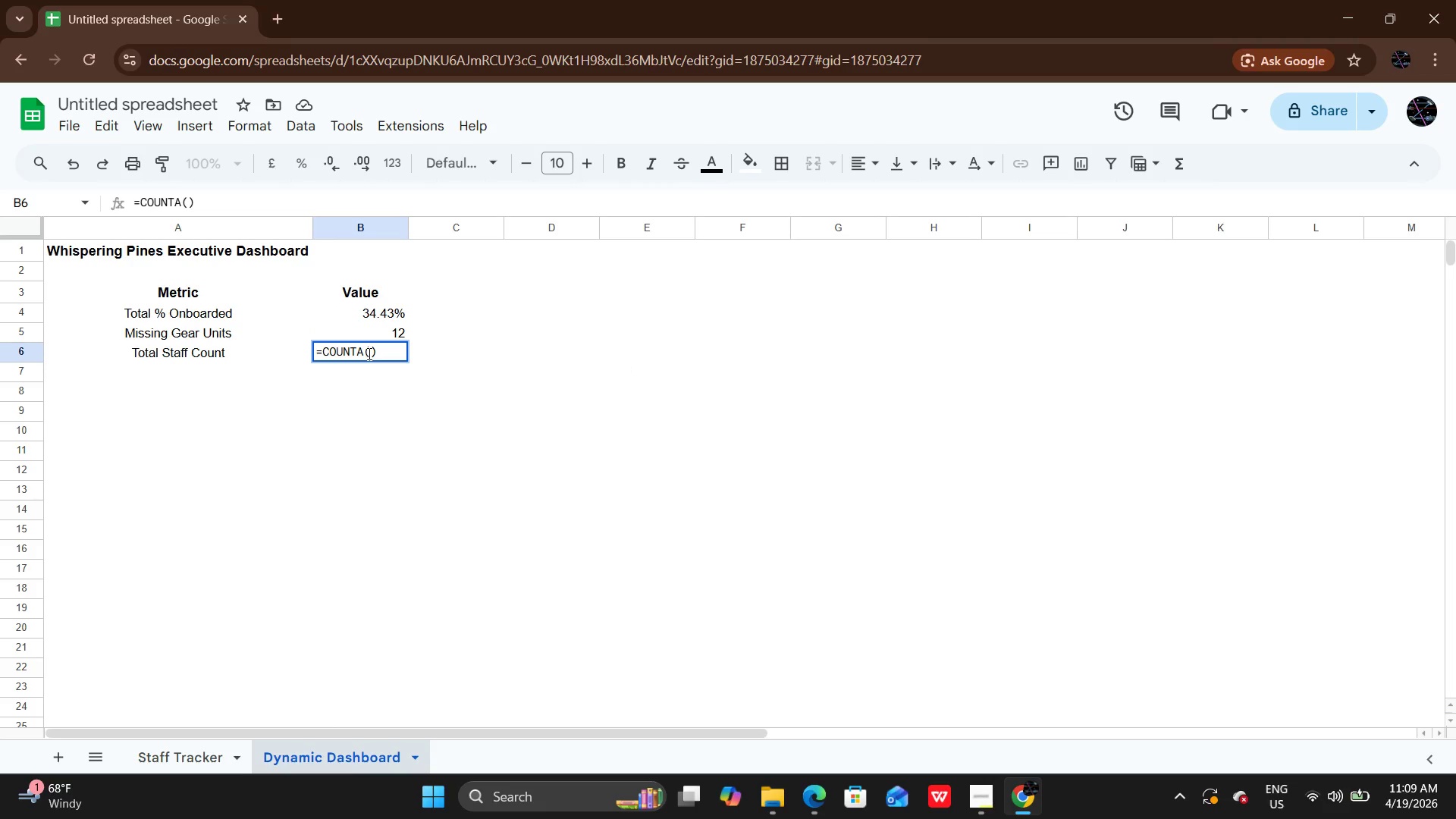 
key(ArrowLeft)
 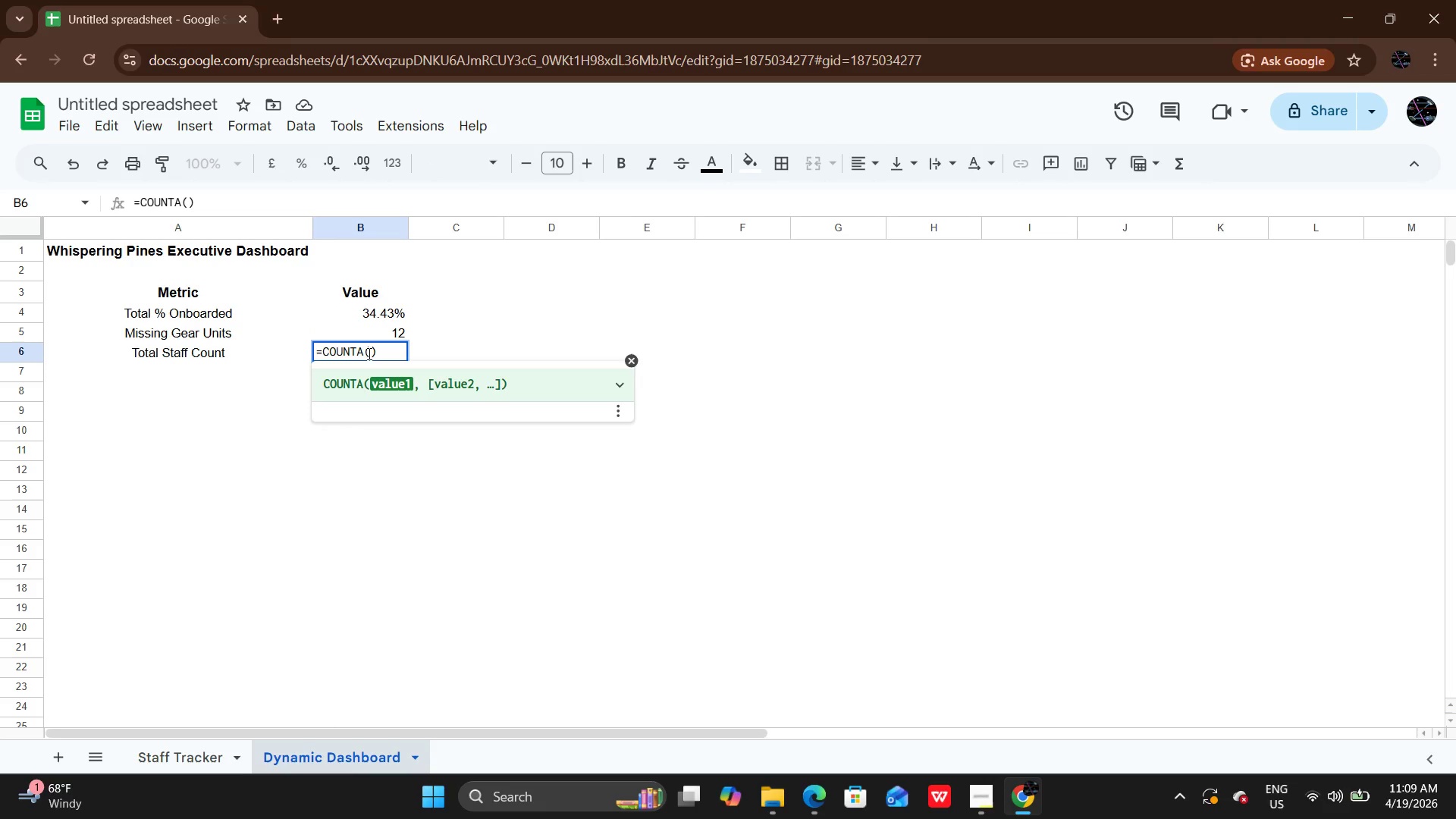 
key(Quote)
 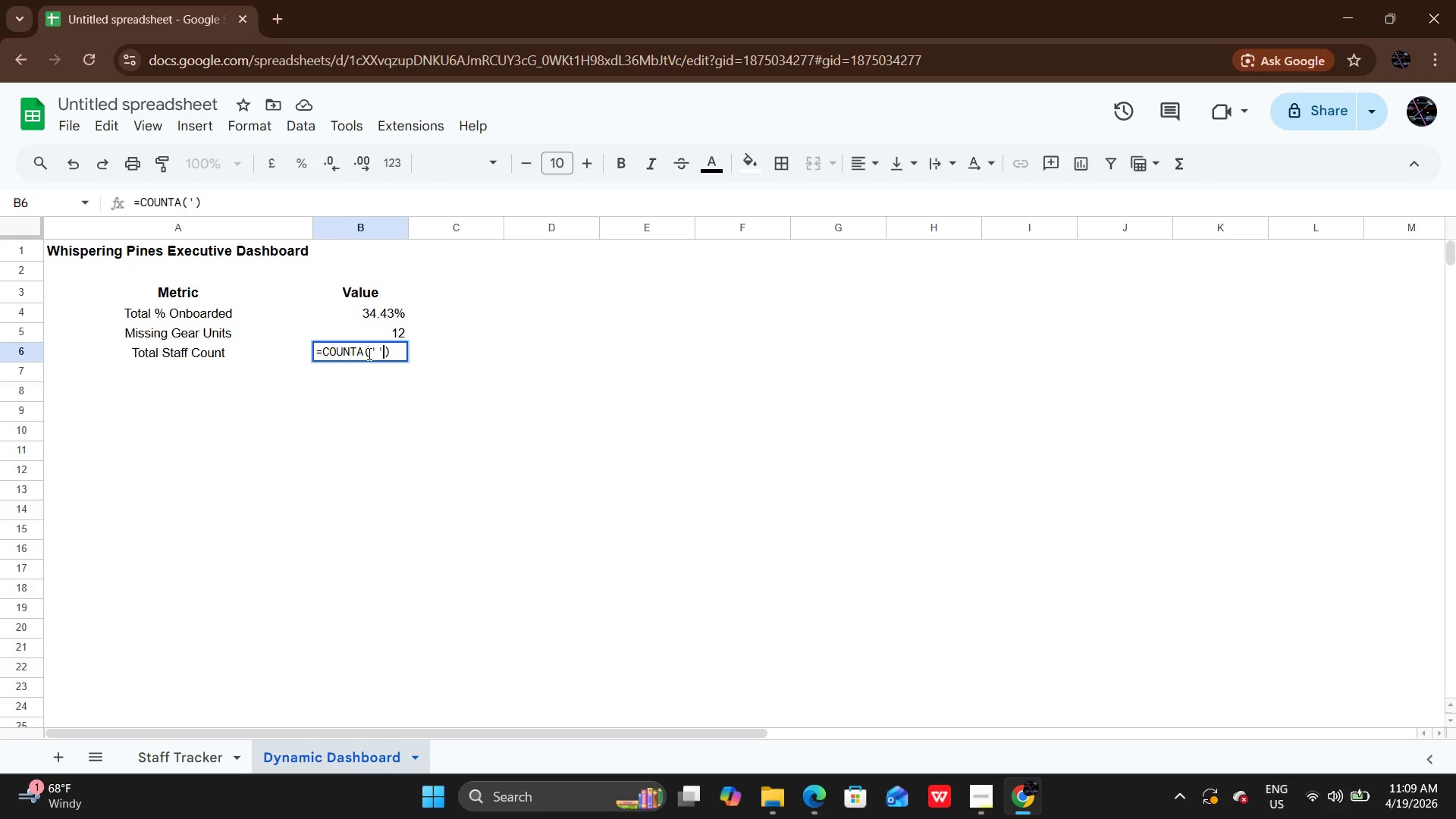 
key(Quote)
 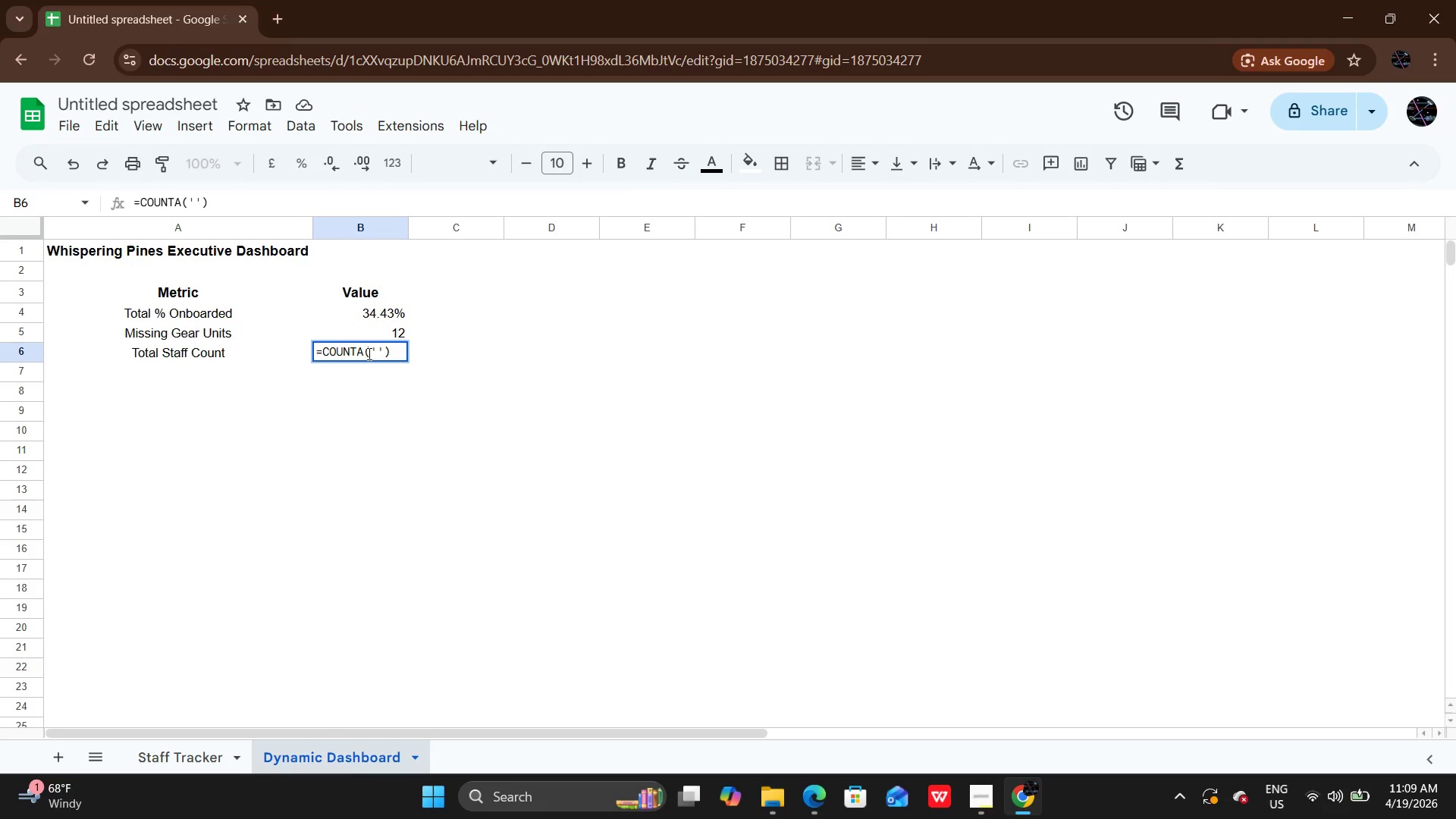 
key(ArrowLeft)
 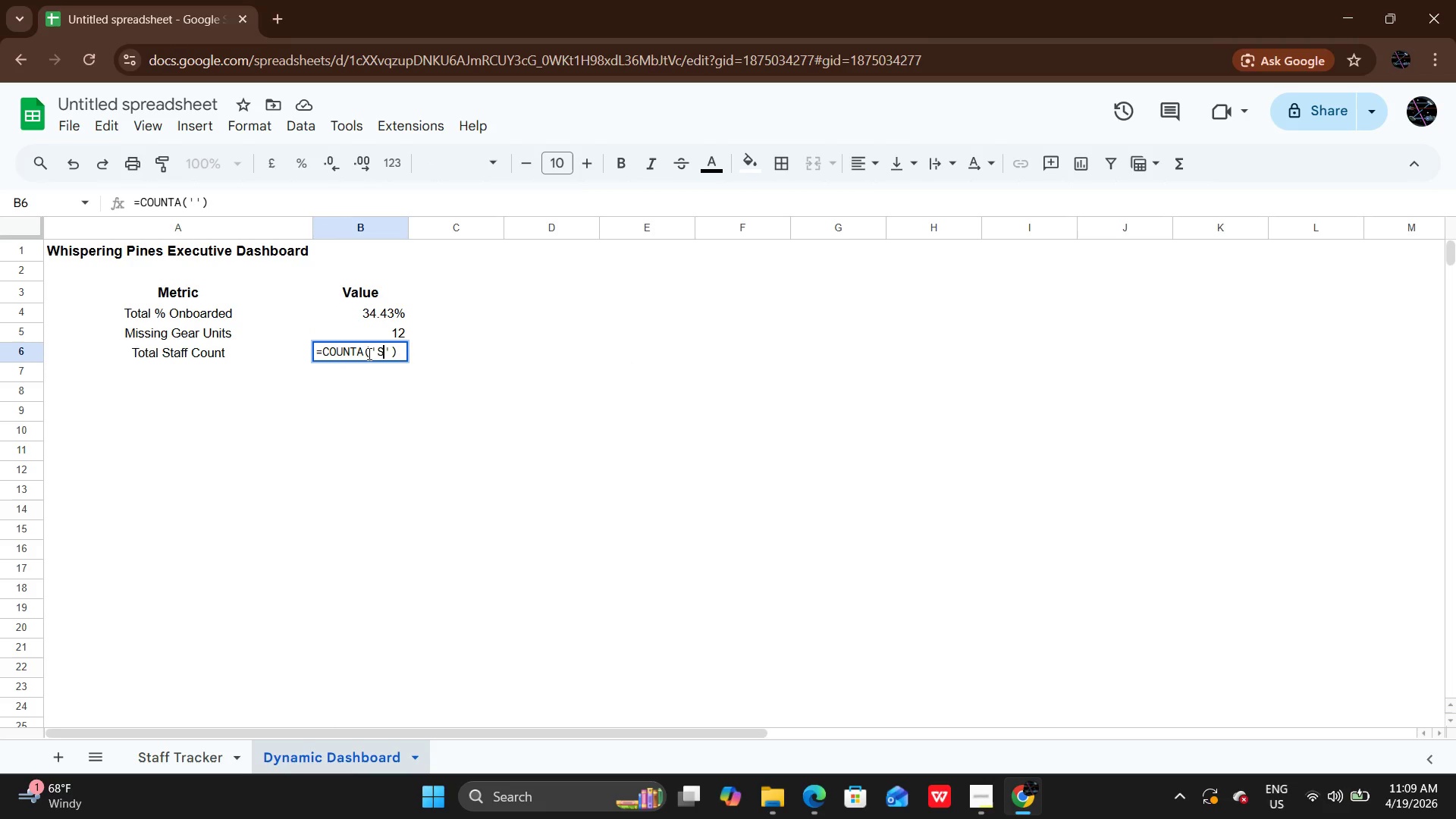 
type(Staff Tracker)
 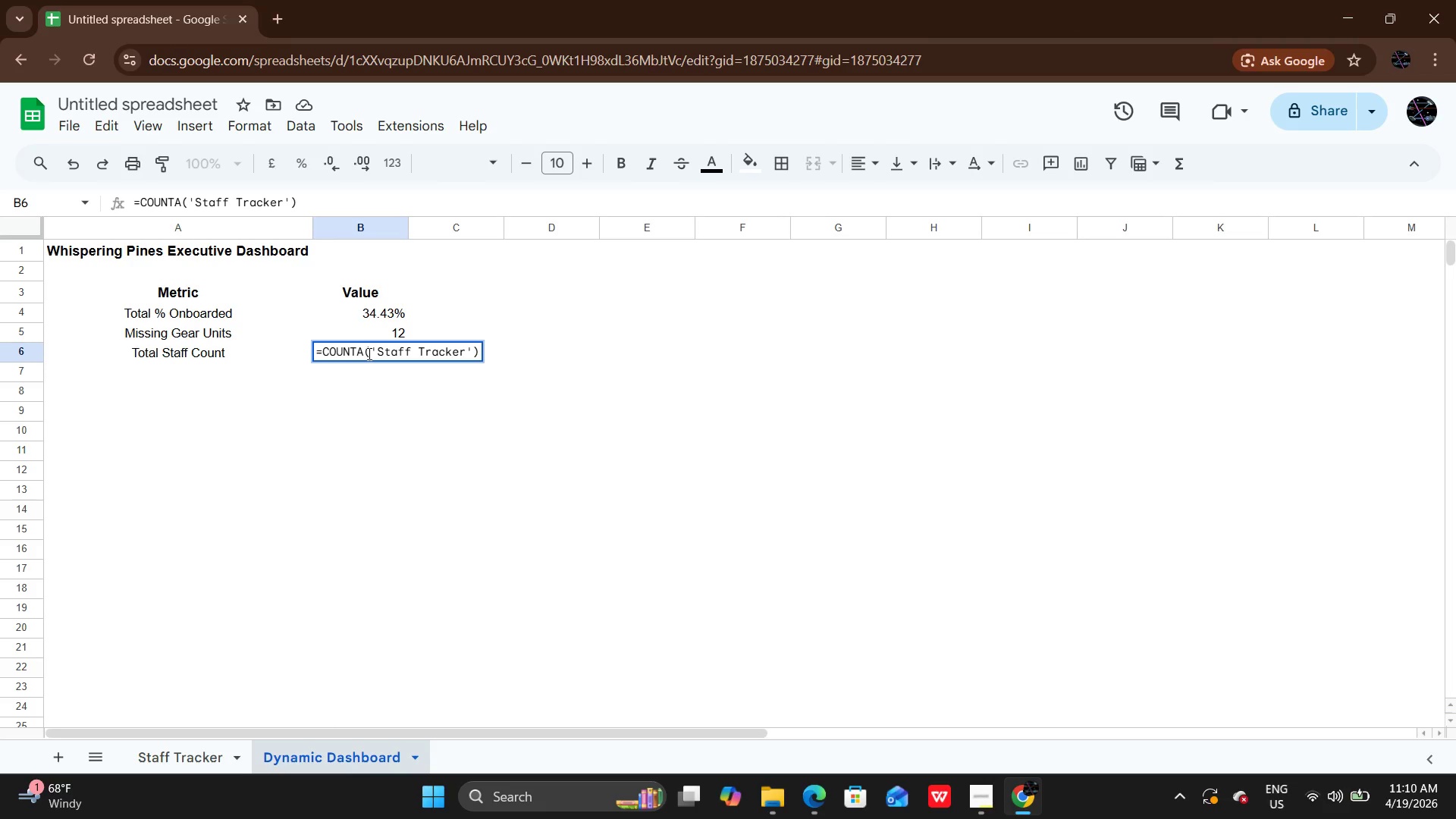 
key(ArrowRight)
 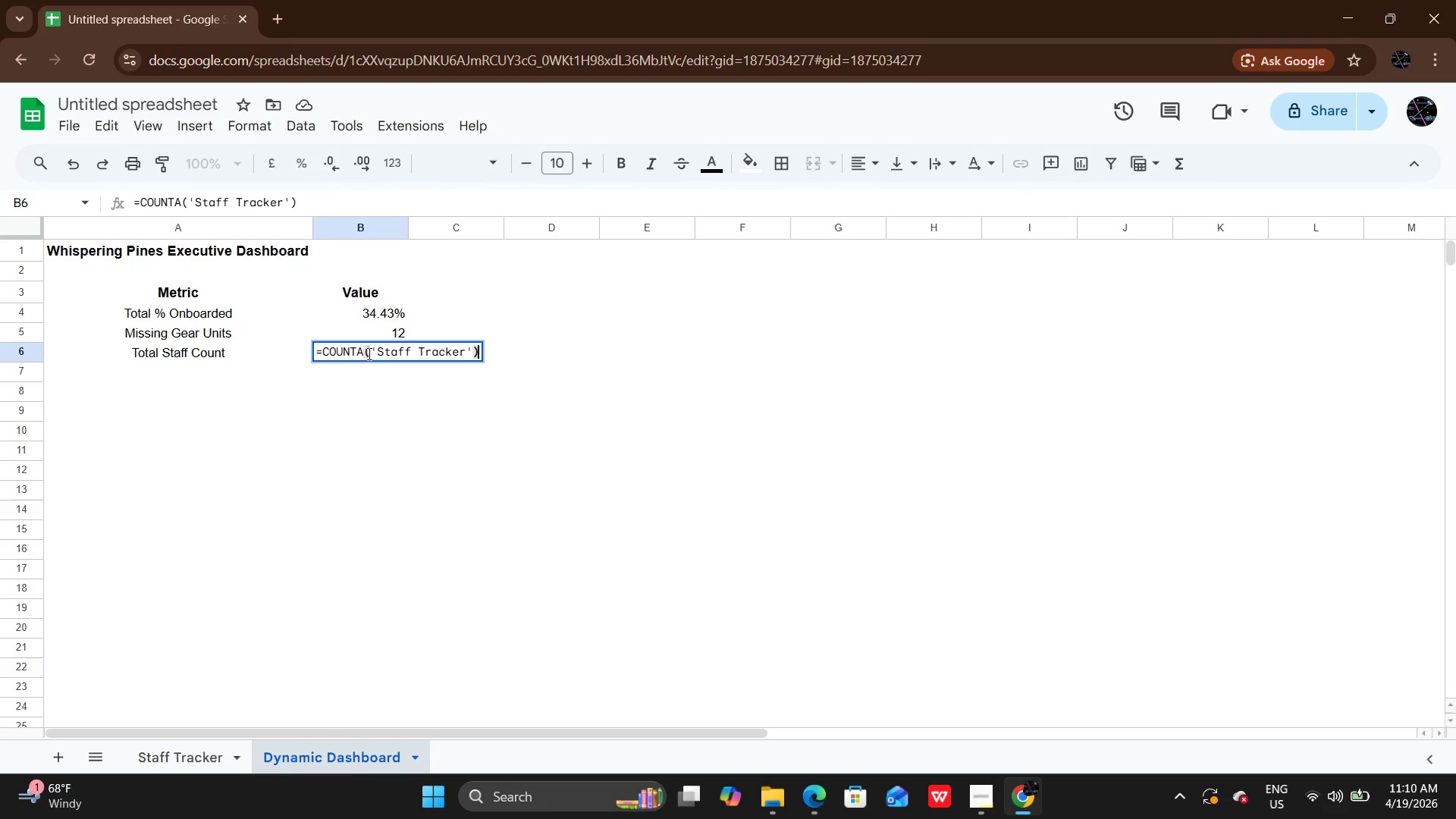 
key(ArrowRight)
 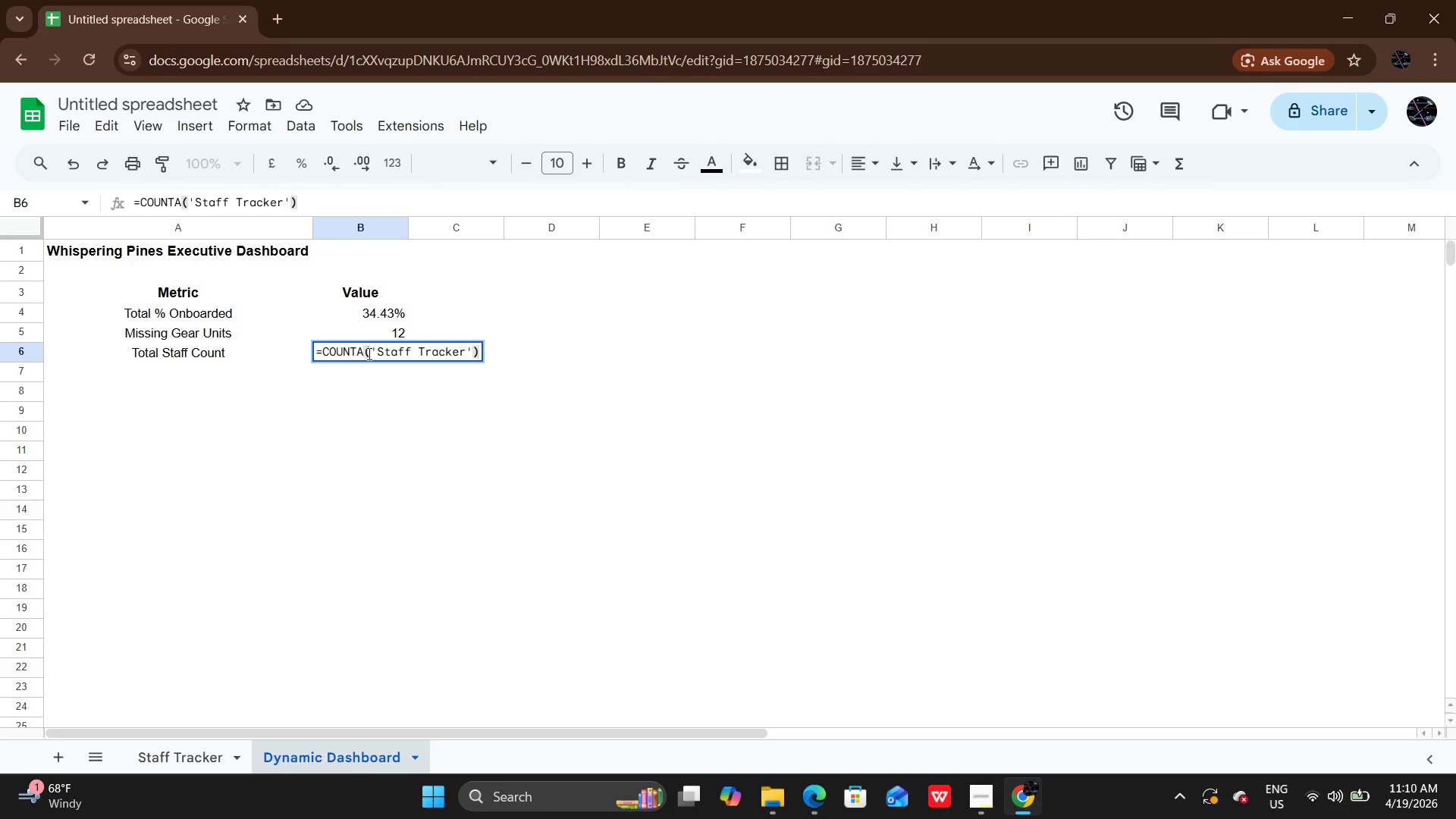 
key(ArrowLeft)
 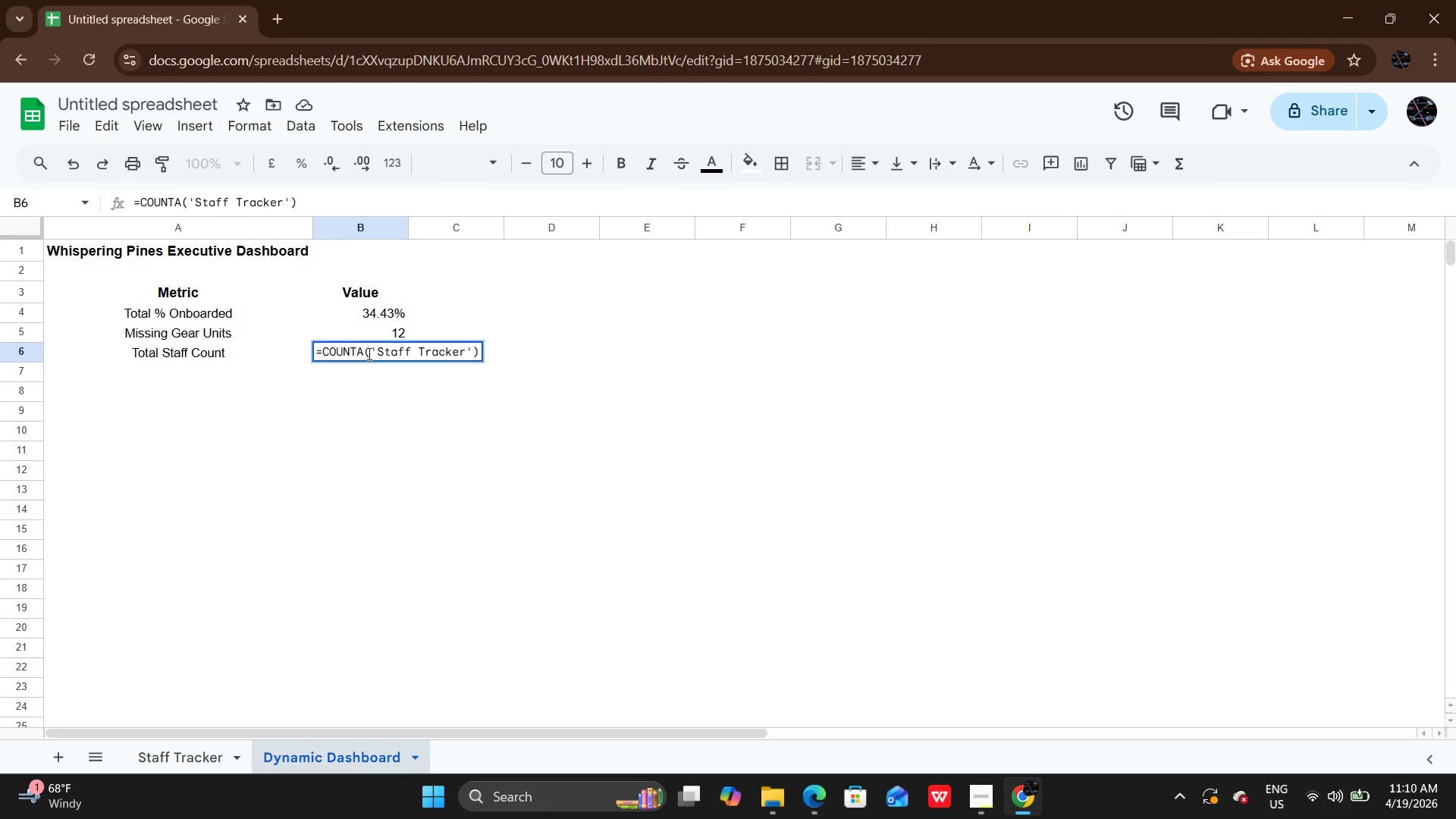 
key(Shift+1)
 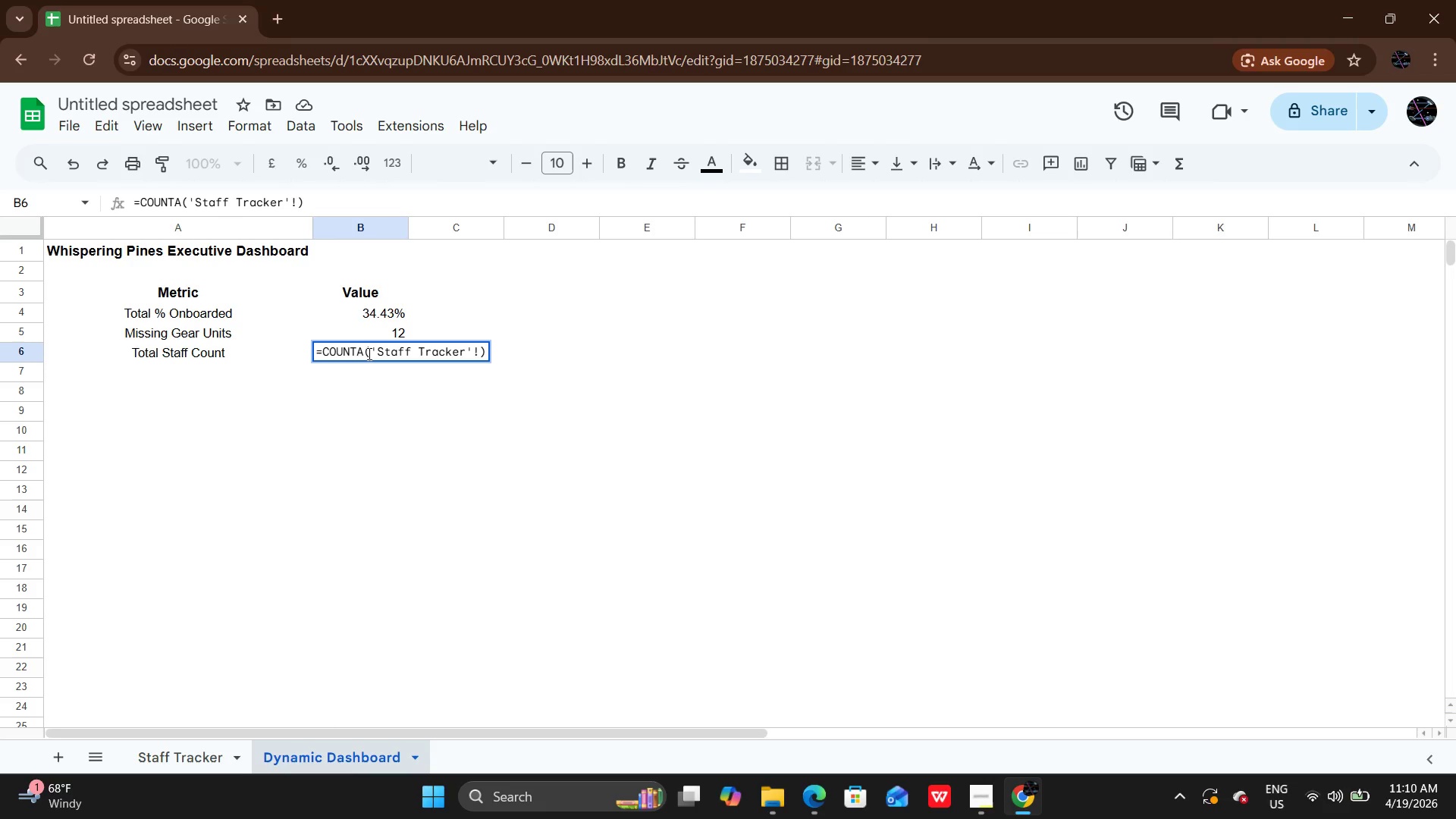 
key(CapsLock)
 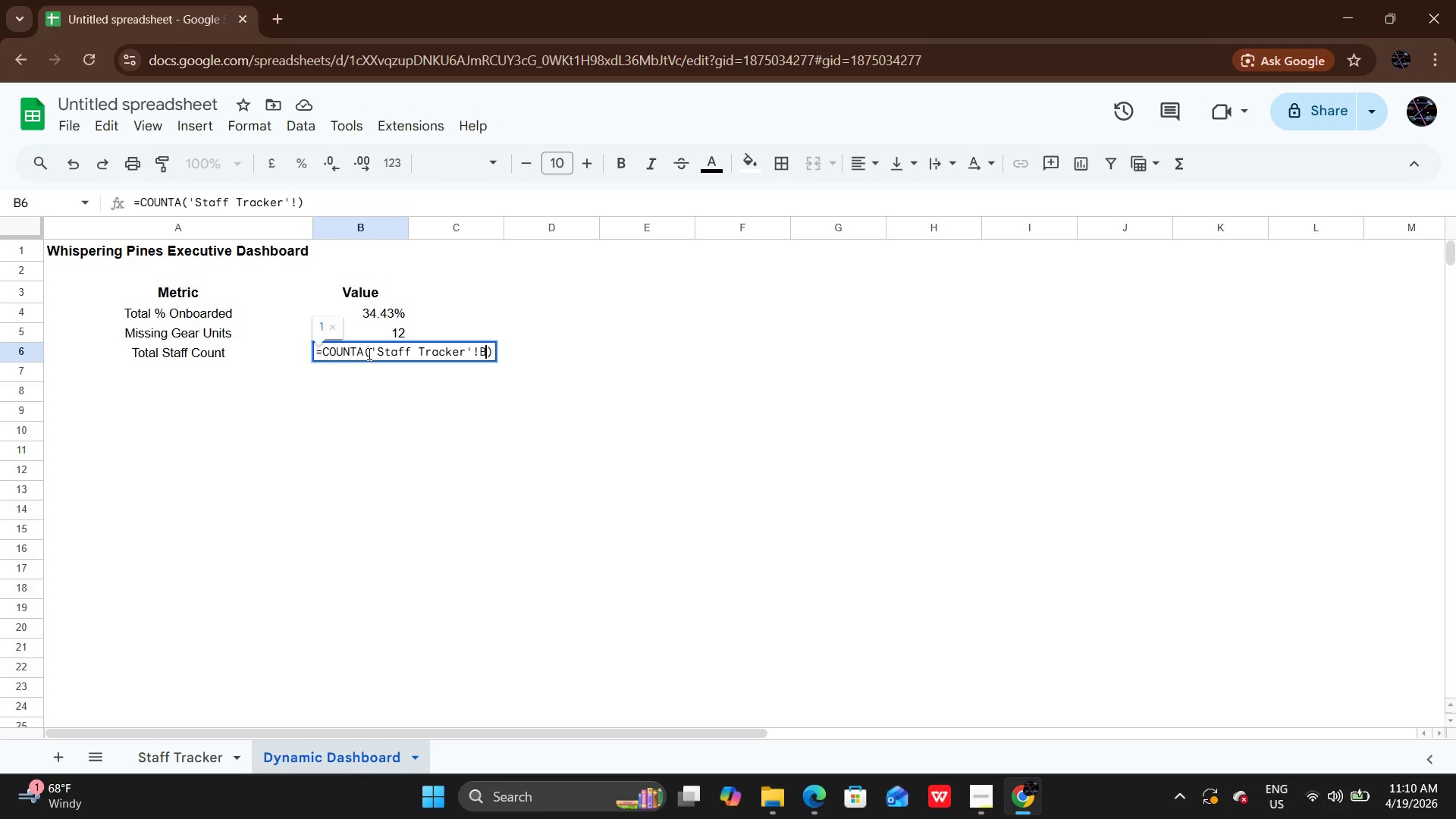 
key(B)
 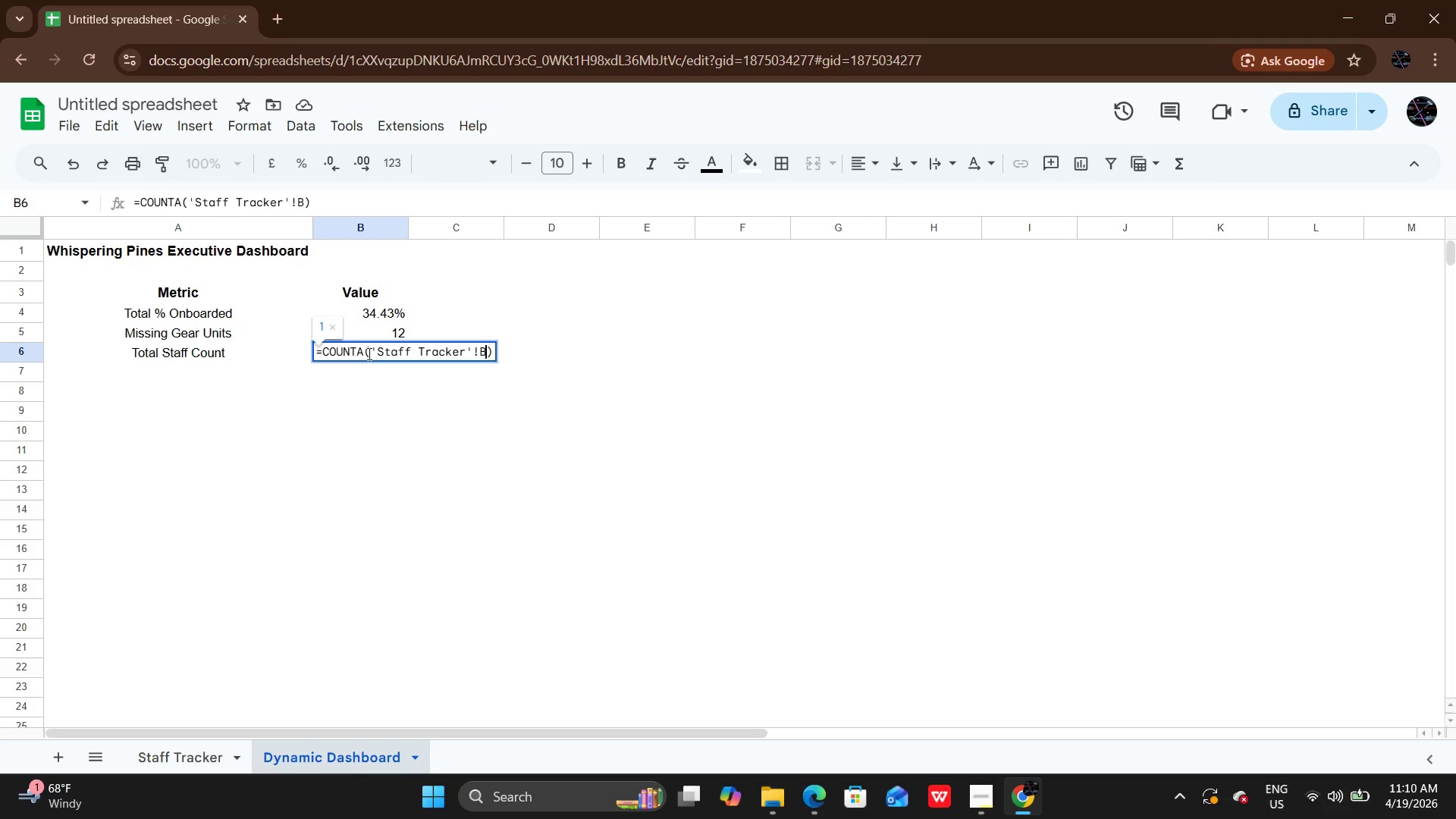 
key(CapsLock)
 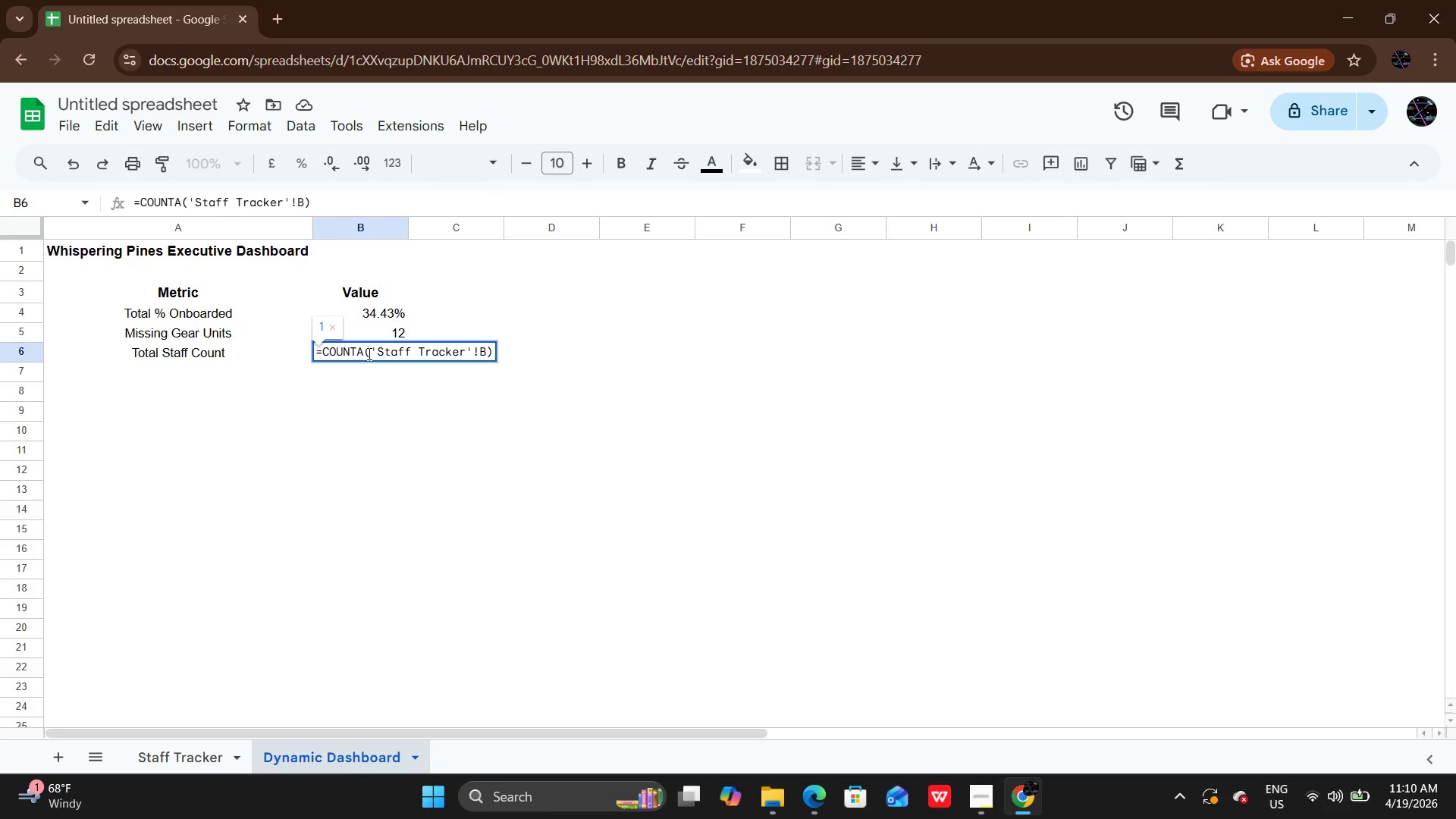 
key(Shift+Semicolon)
 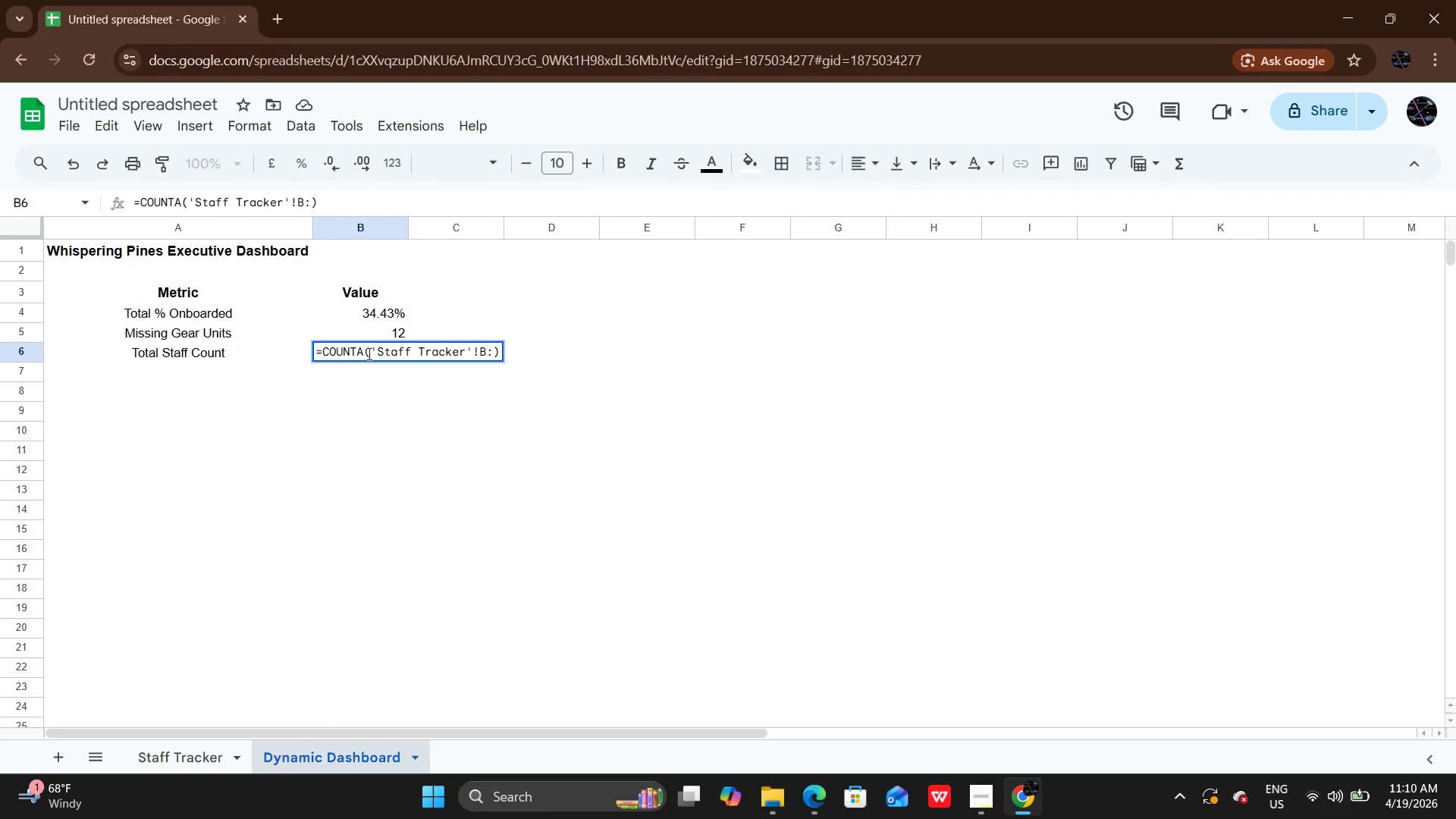 
key(CapsLock)
 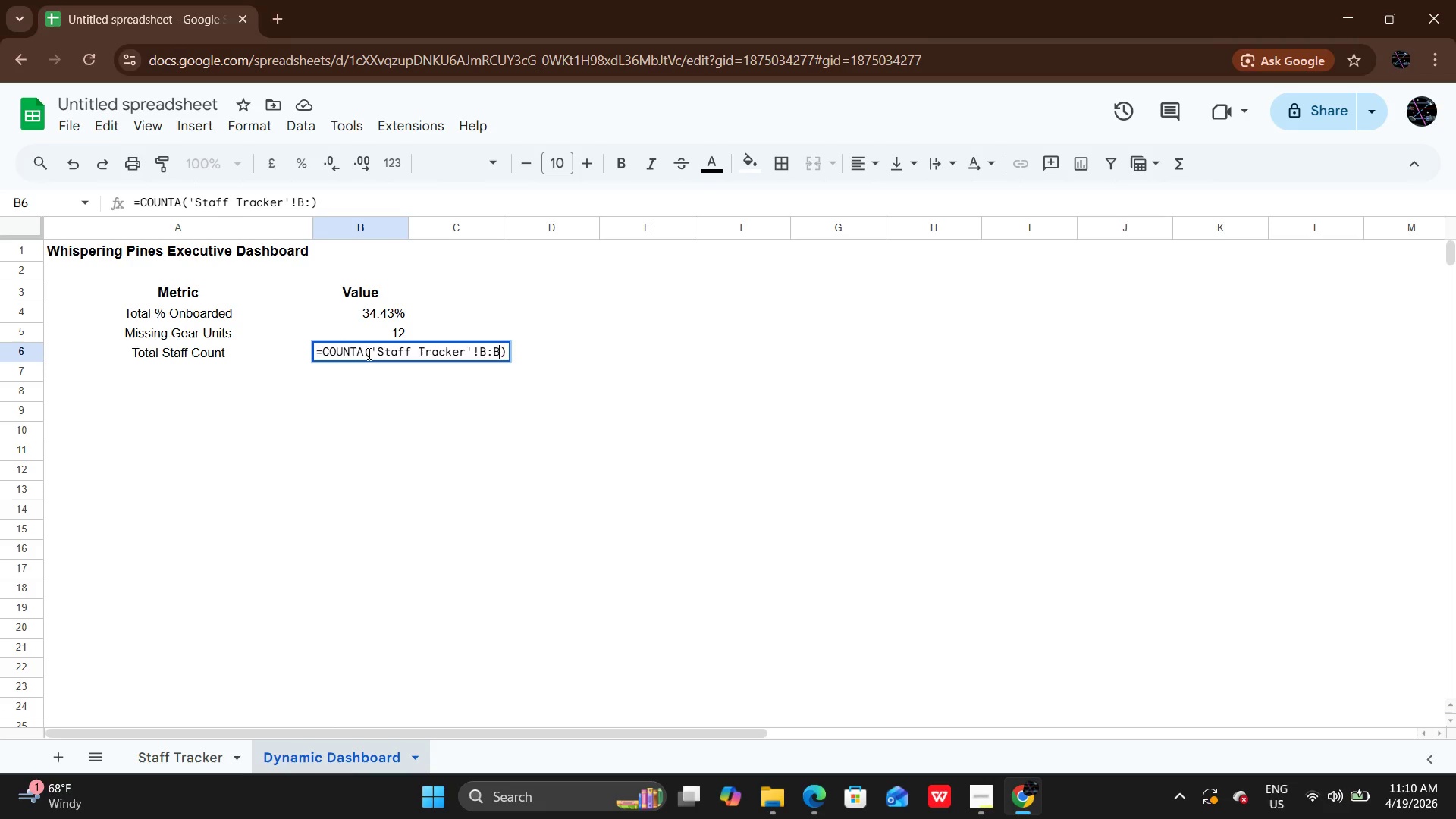 
key(B)
 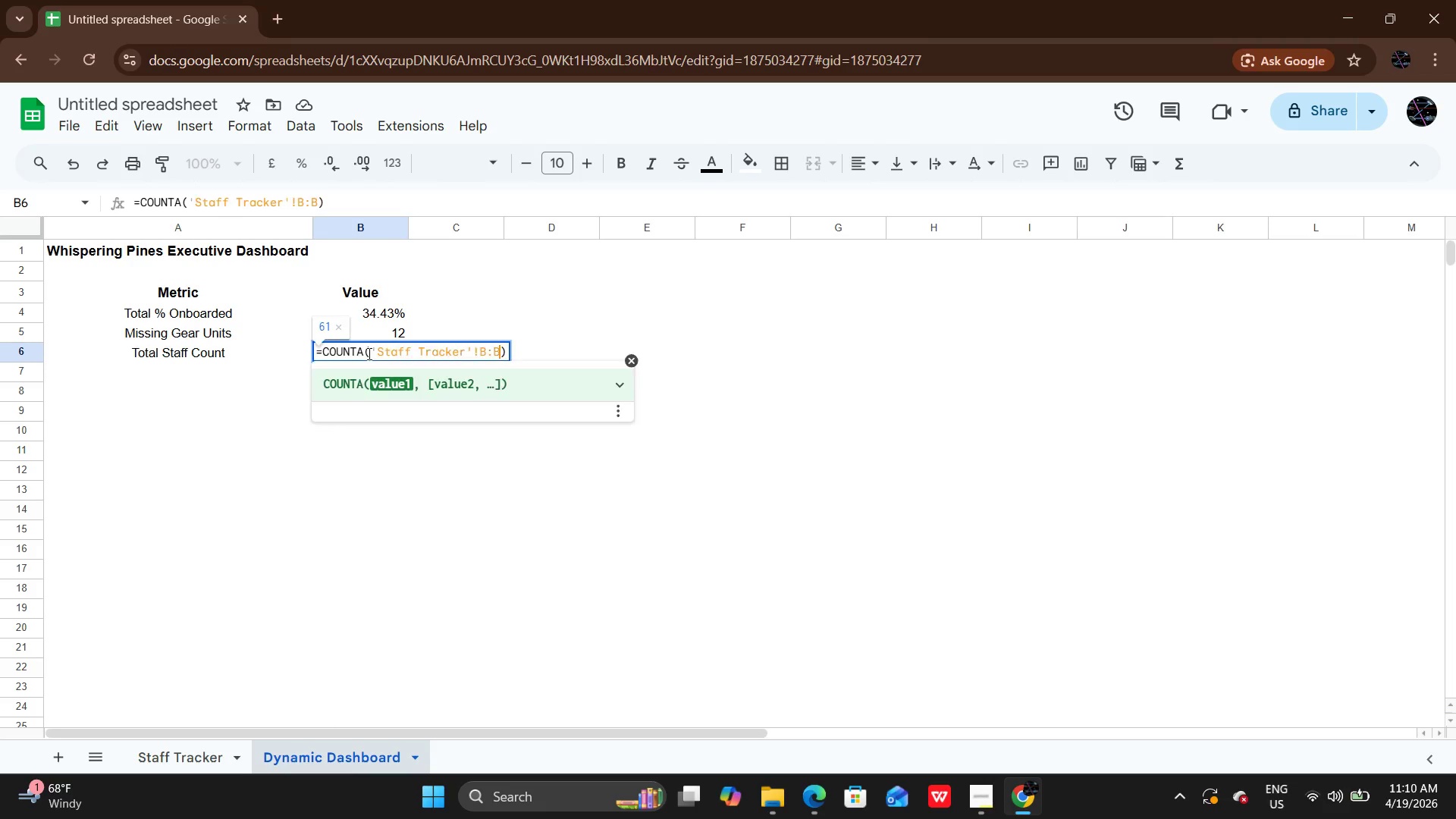 
key(CapsLock)
 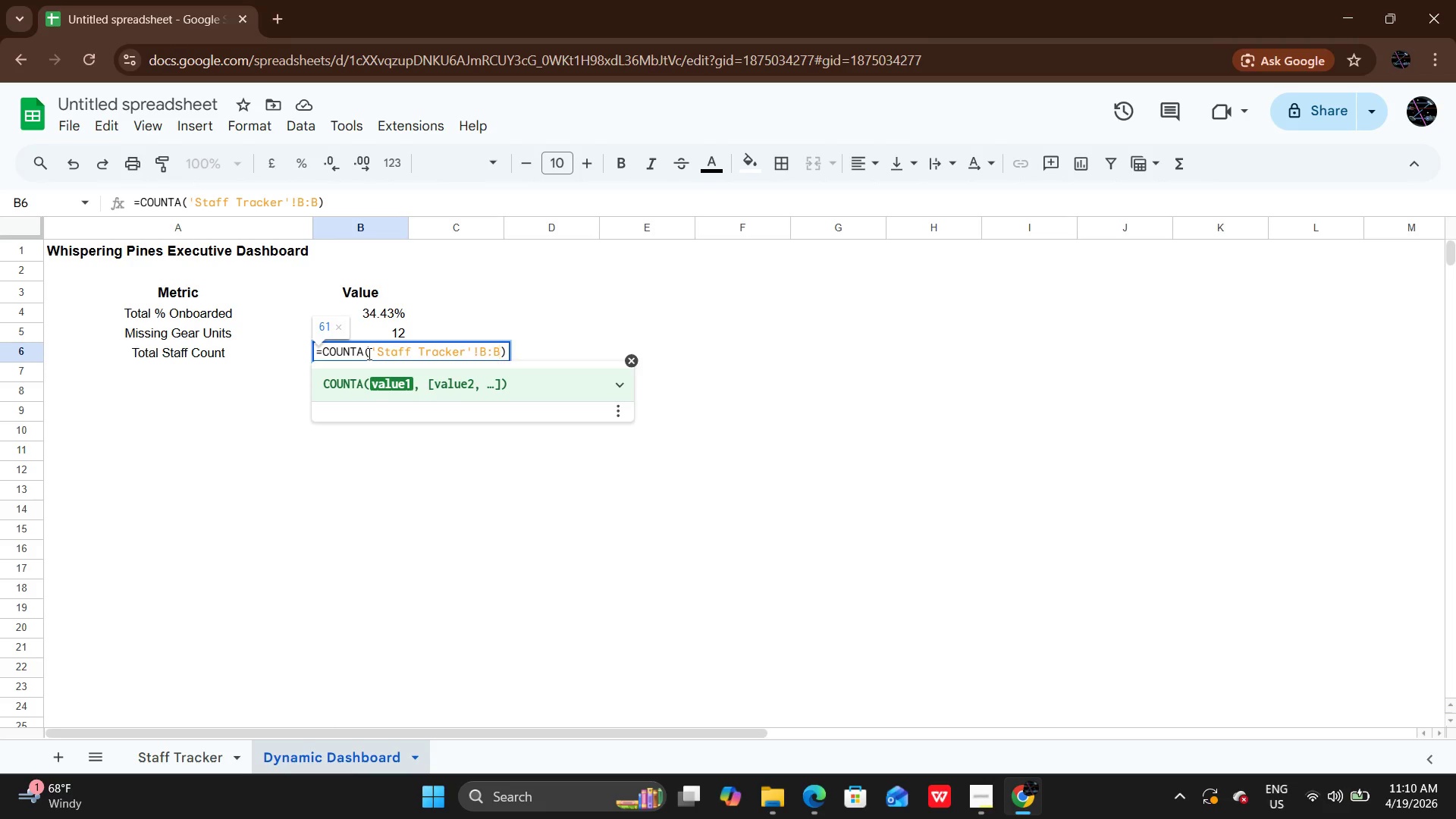 
key(Enter)
 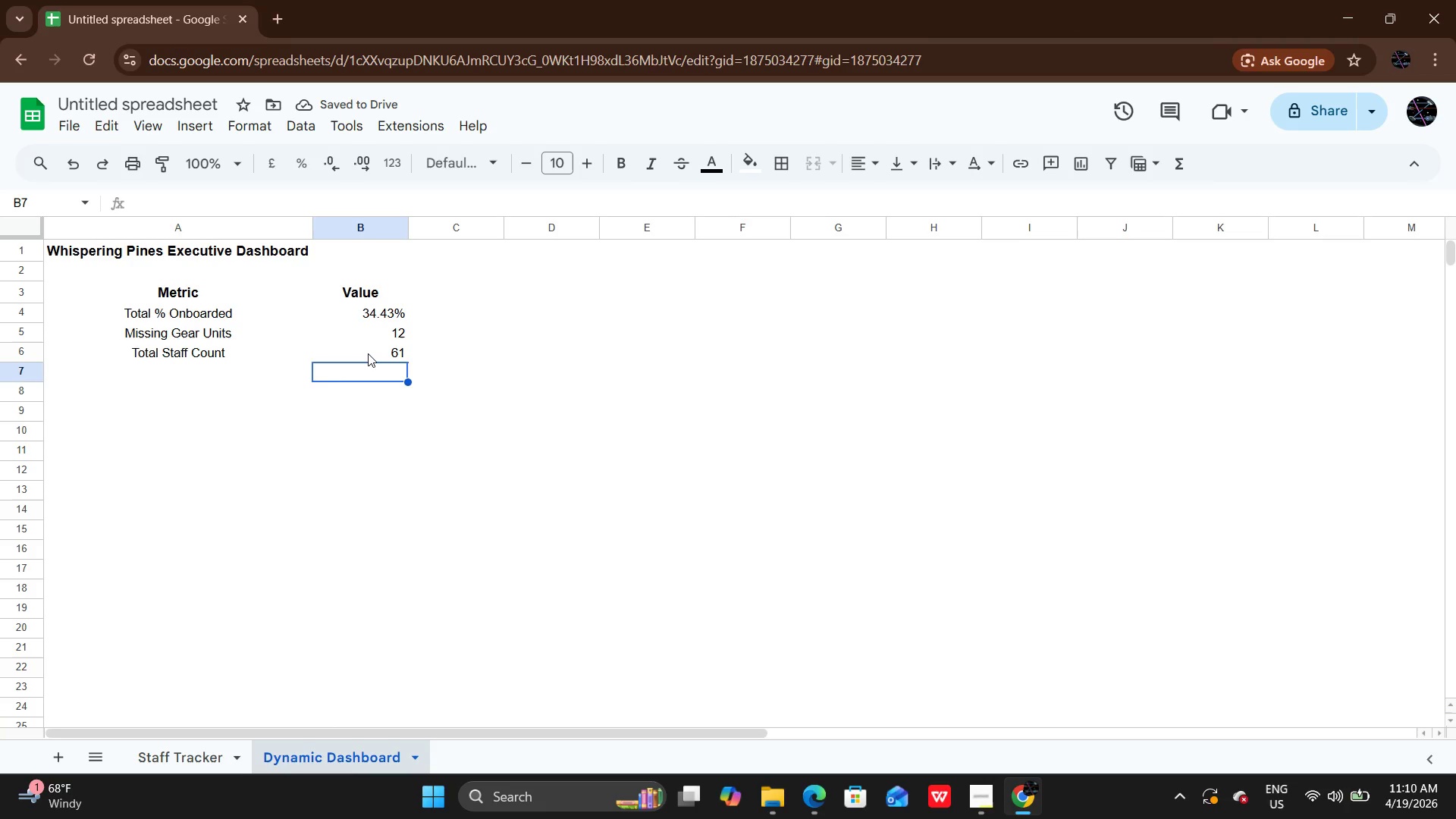 
wait(6.3)
 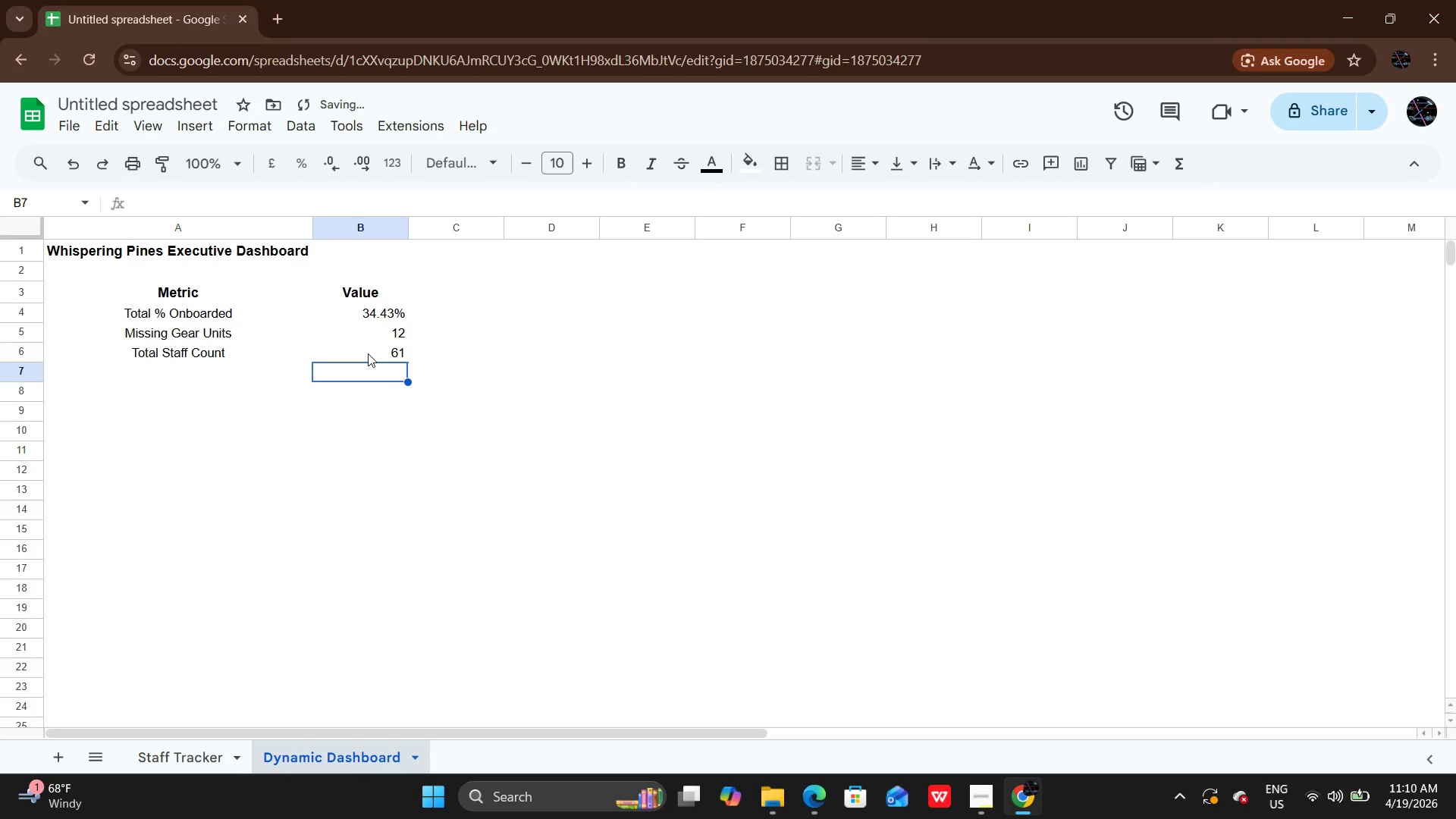 
left_click_drag(start_coordinate=[104, 250], to_coordinate=[374, 355])
 